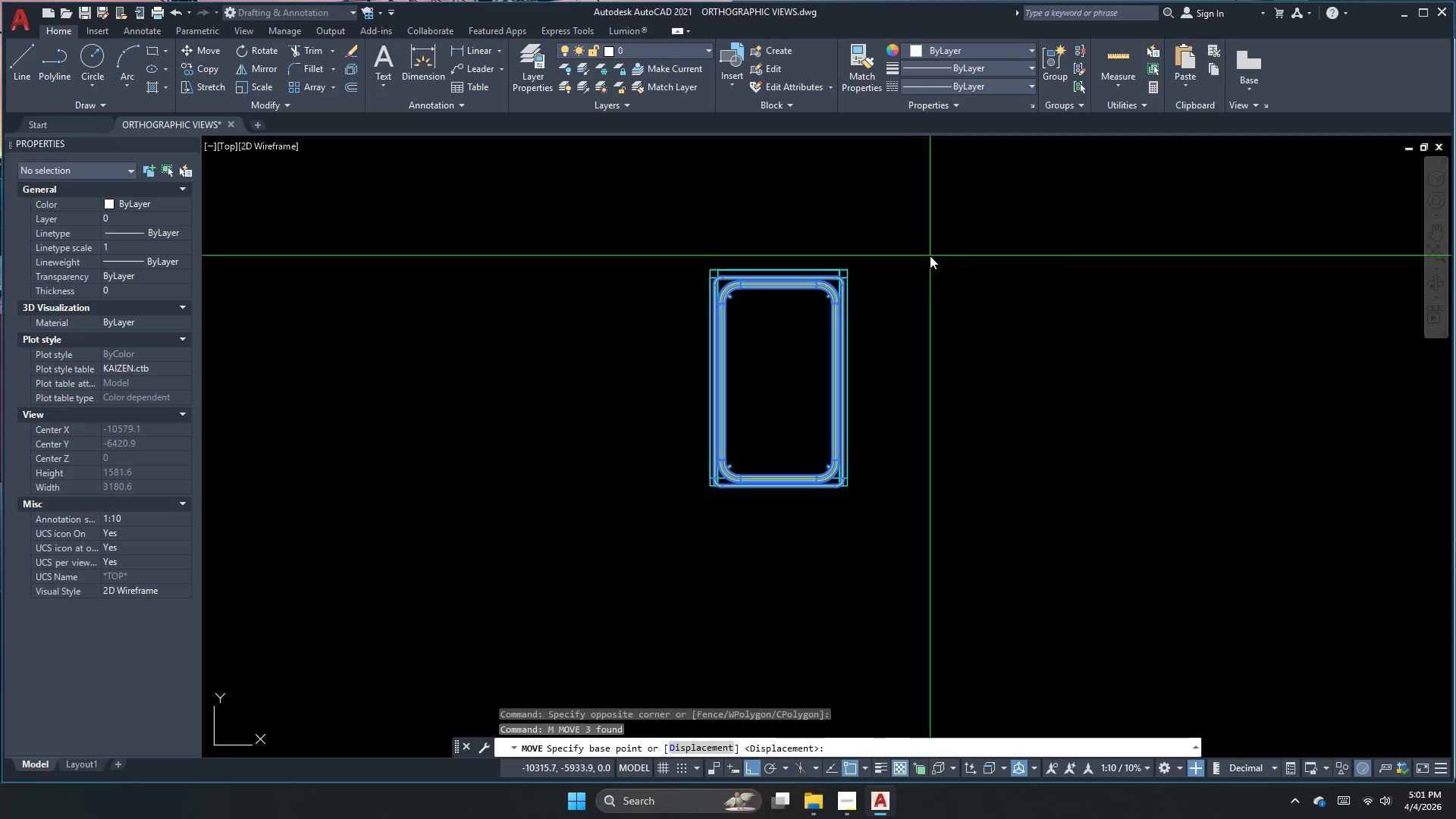 
key(Numpad8)
 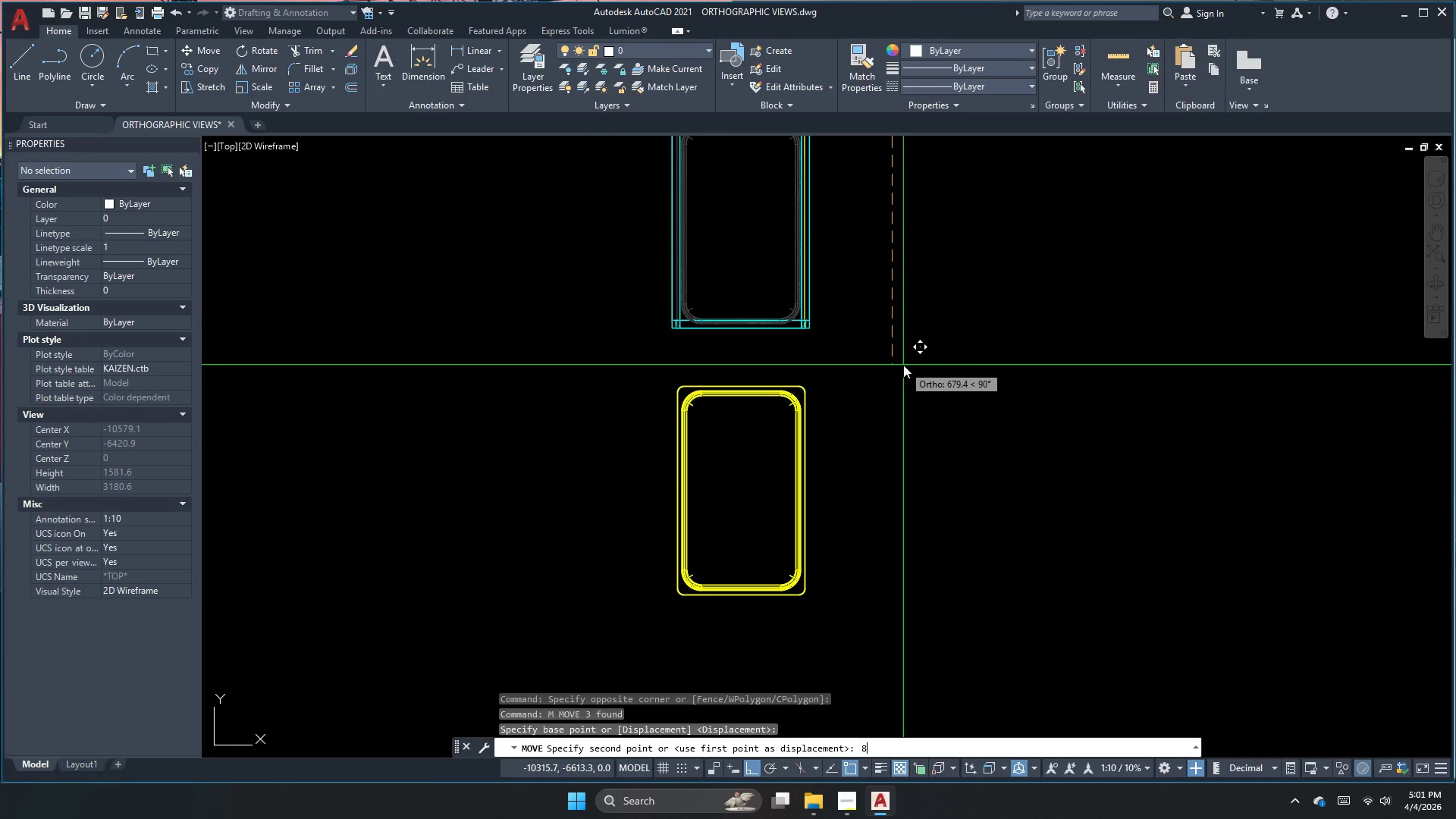 
key(Numpad0)
 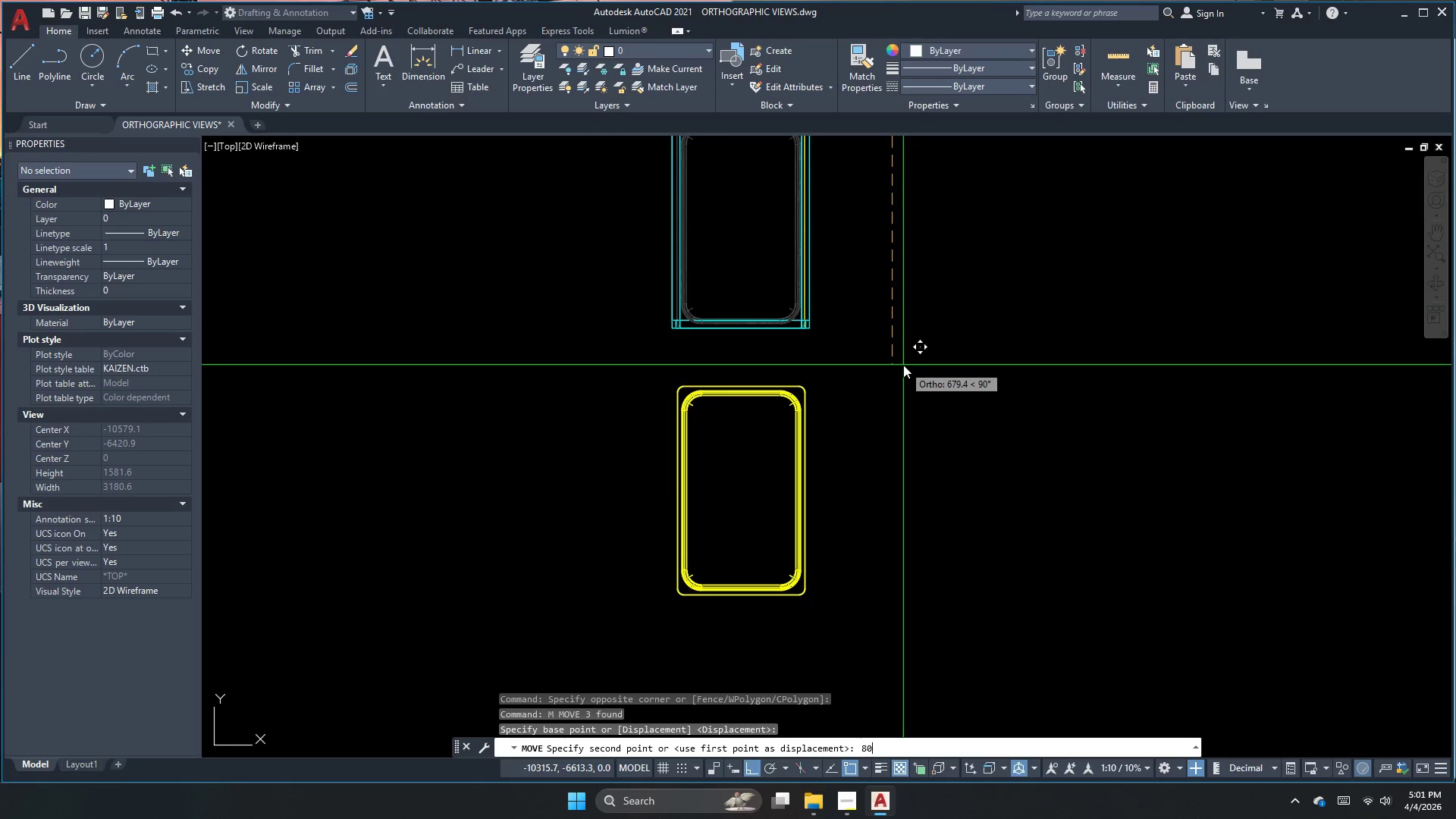 
key(Numpad0)
 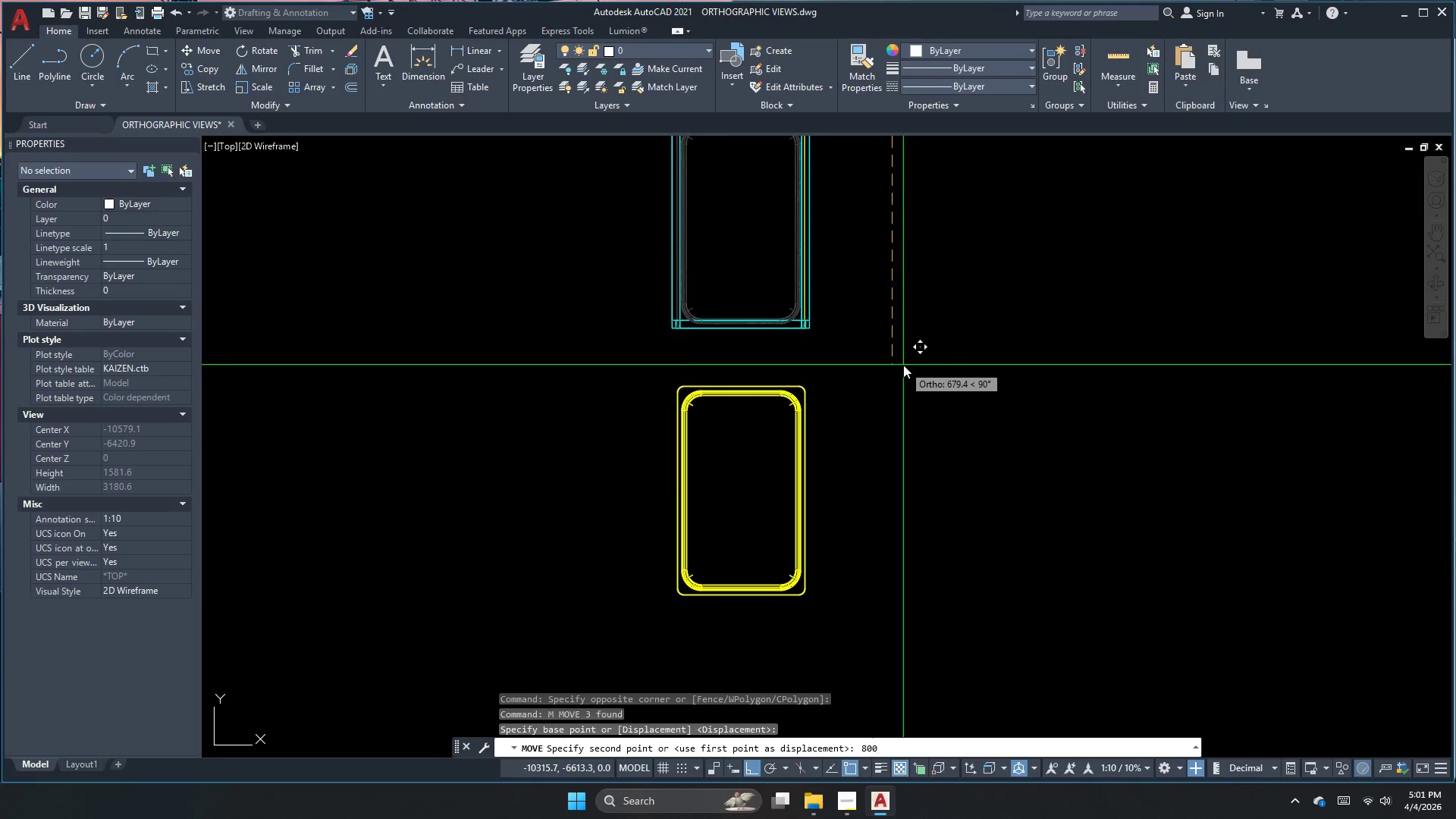 
key(NumpadEnter)
 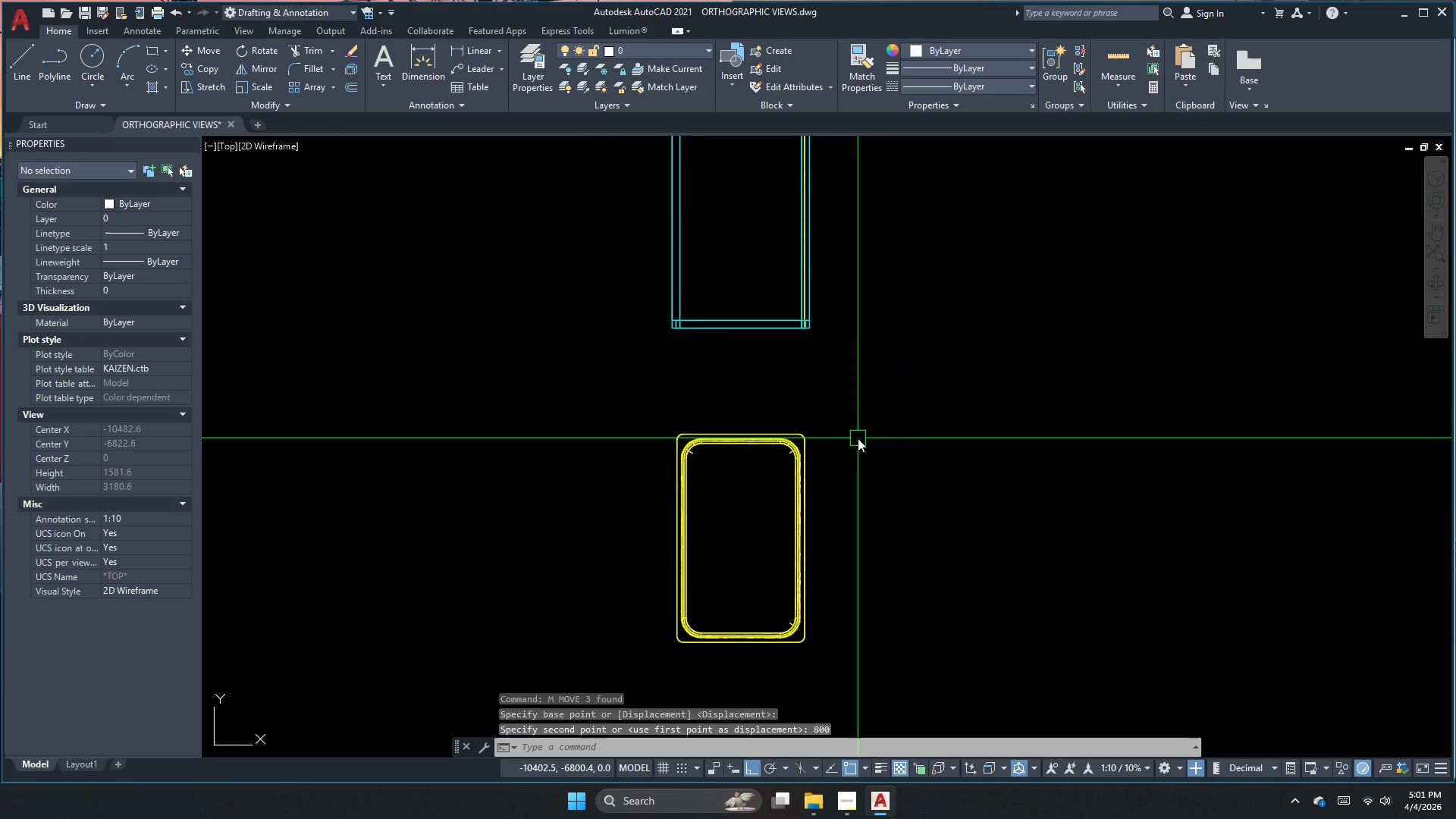 
key(Escape)
 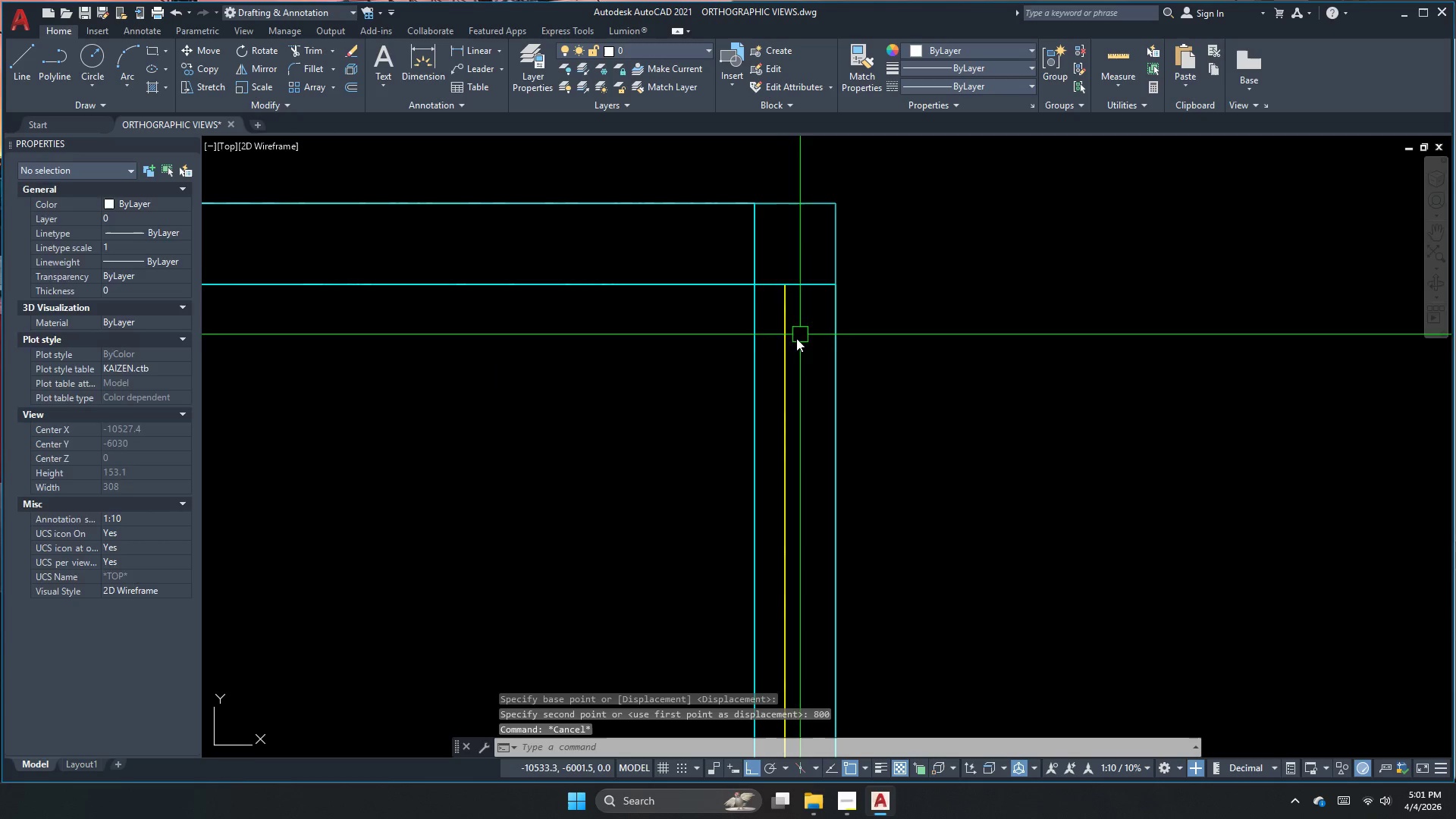 
scroll: coordinate [843, 273], scroll_direction: up, amount: 5.0
 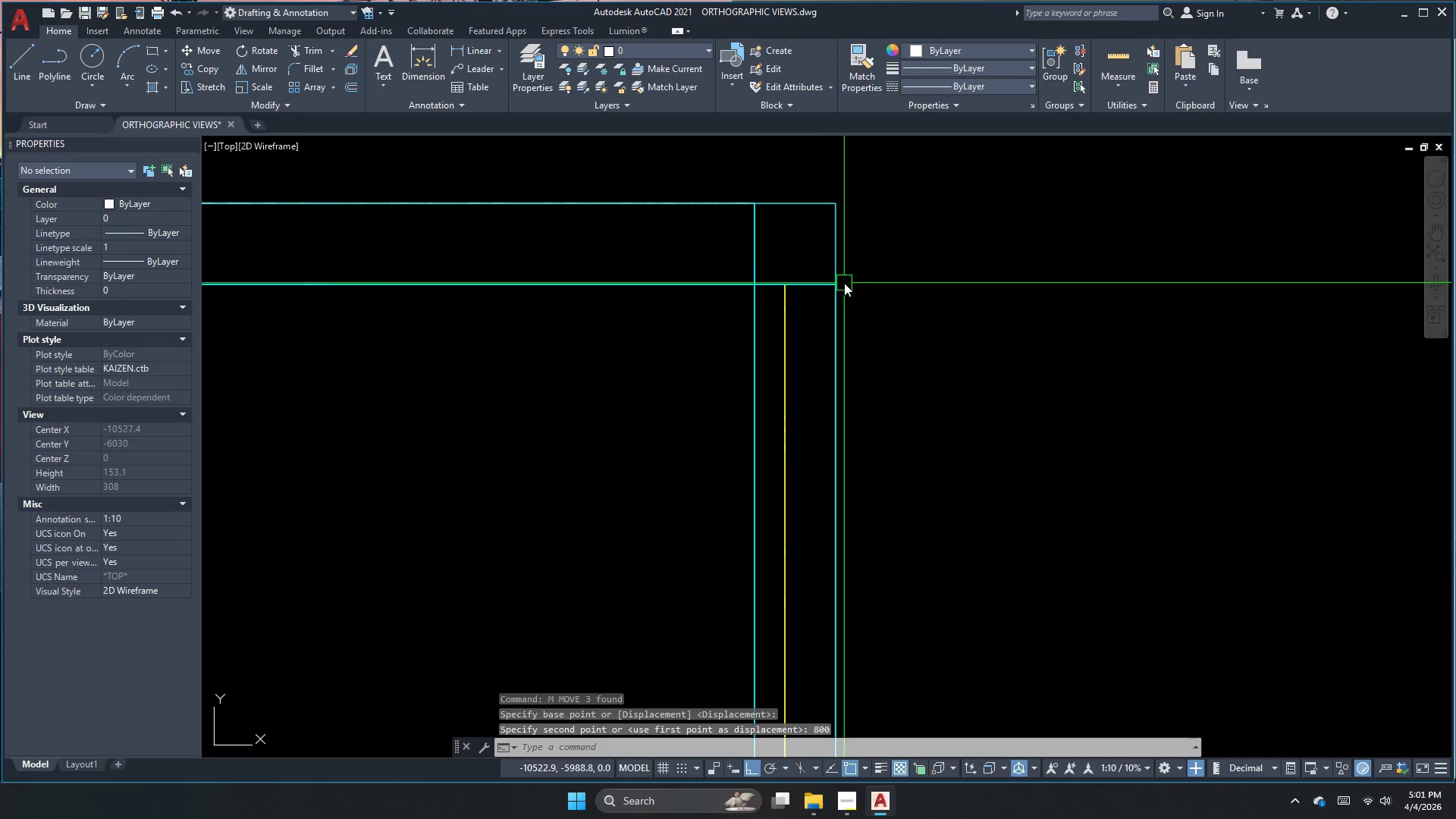 
left_click_drag(start_coordinate=[786, 350], to_coordinate=[786, 354])
 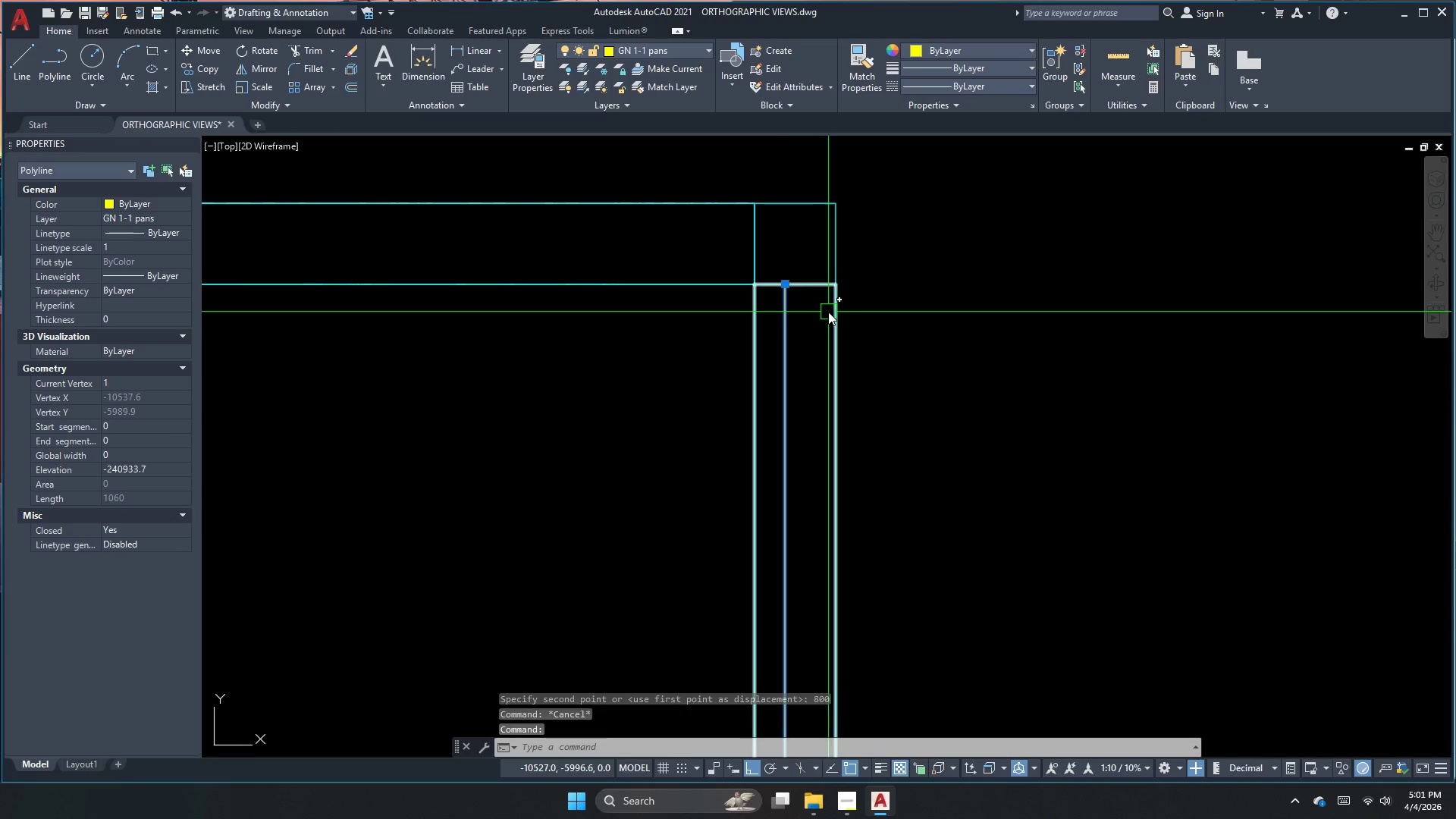 
key(Escape)
 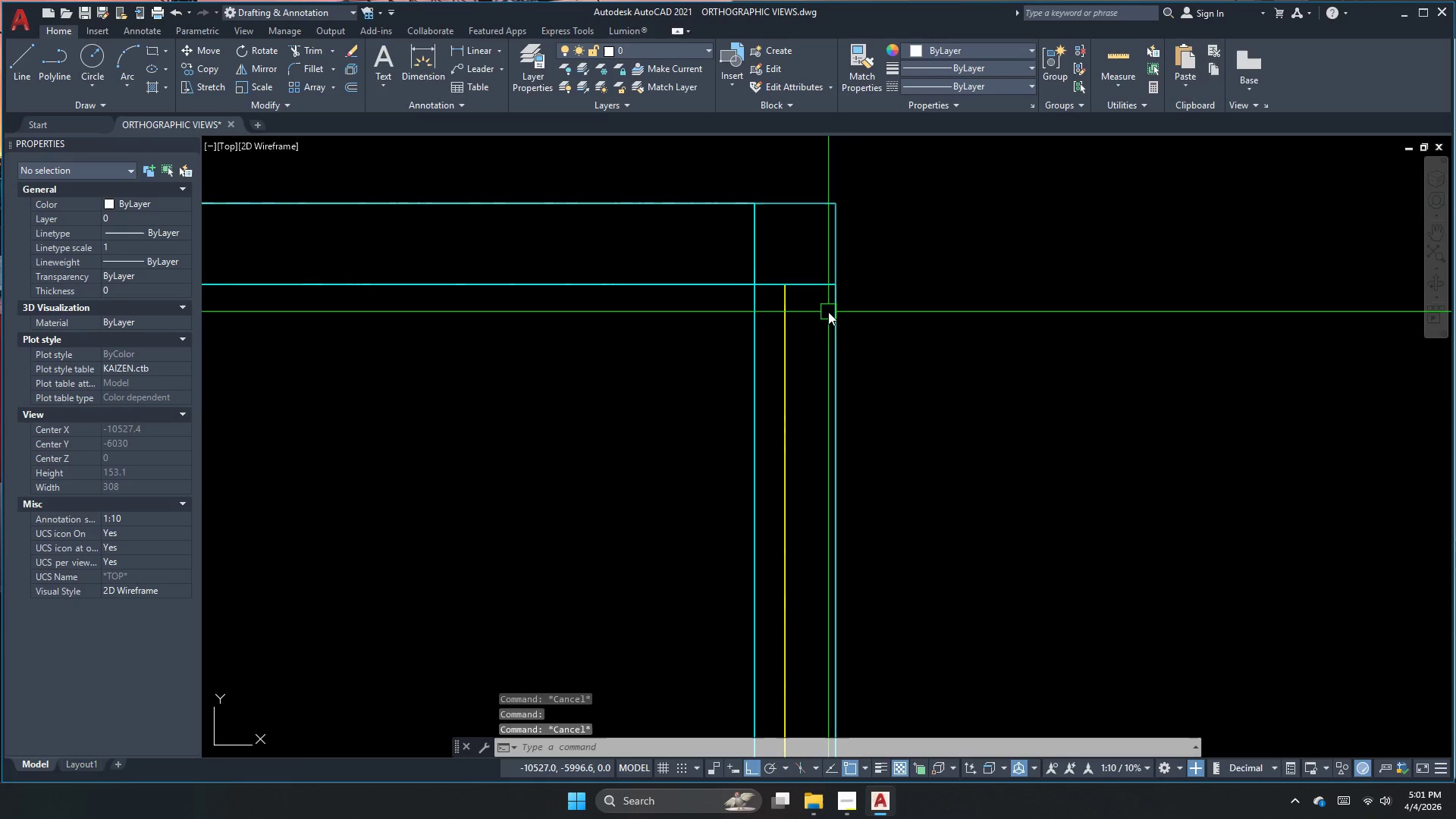 
key(Control+Z)
 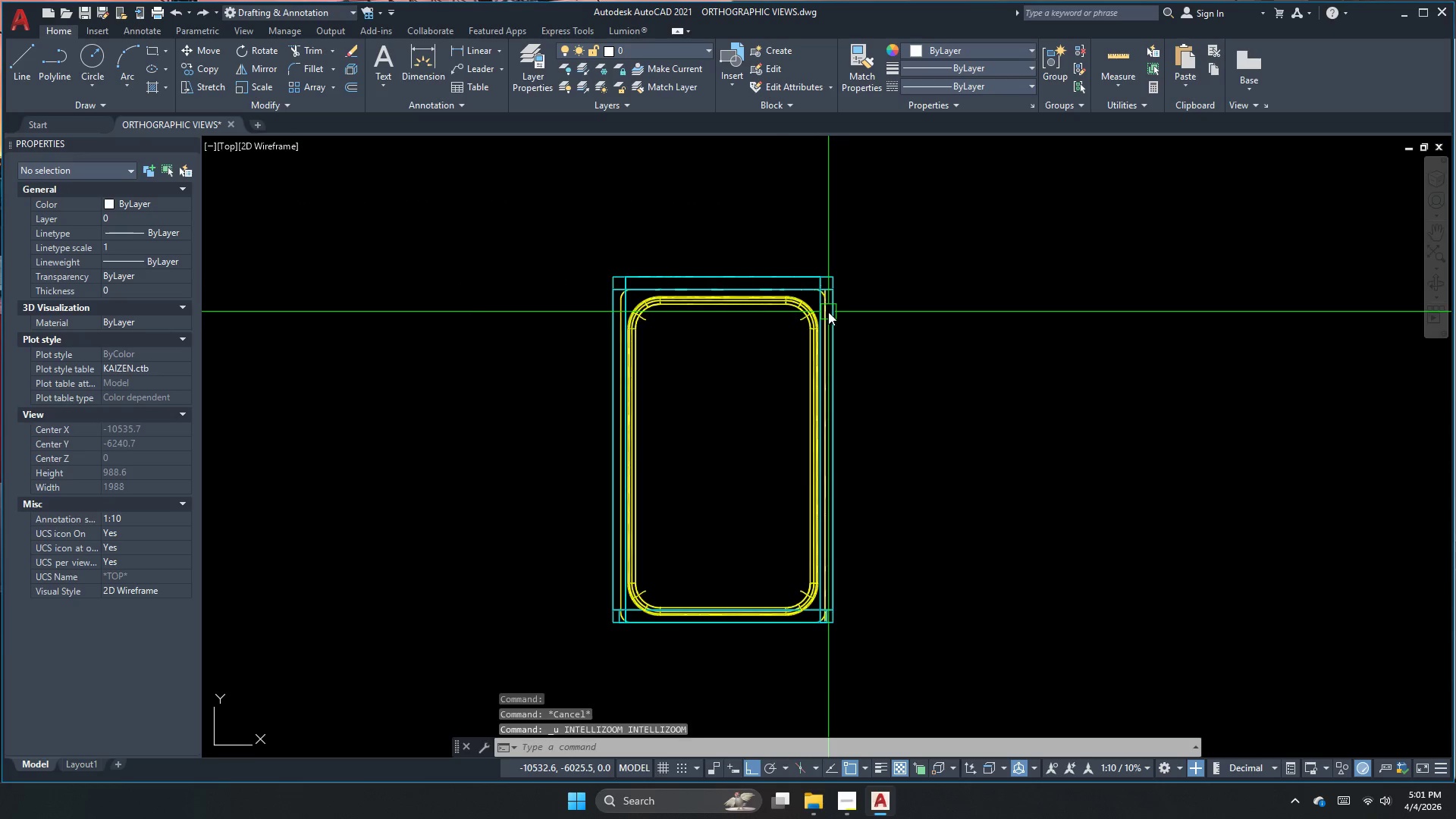 
key(Control+Z)
 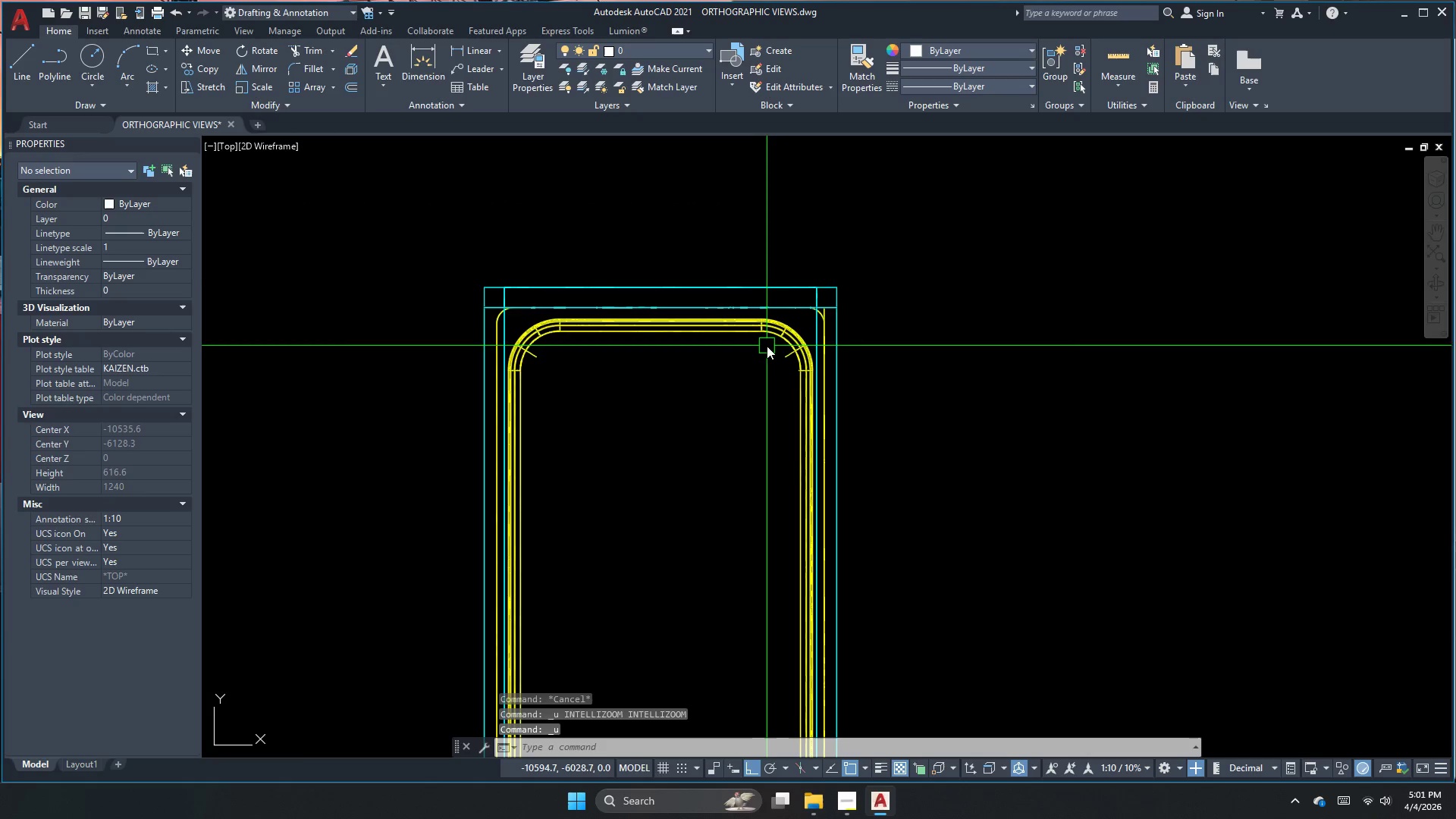 
left_click([775, 333])
 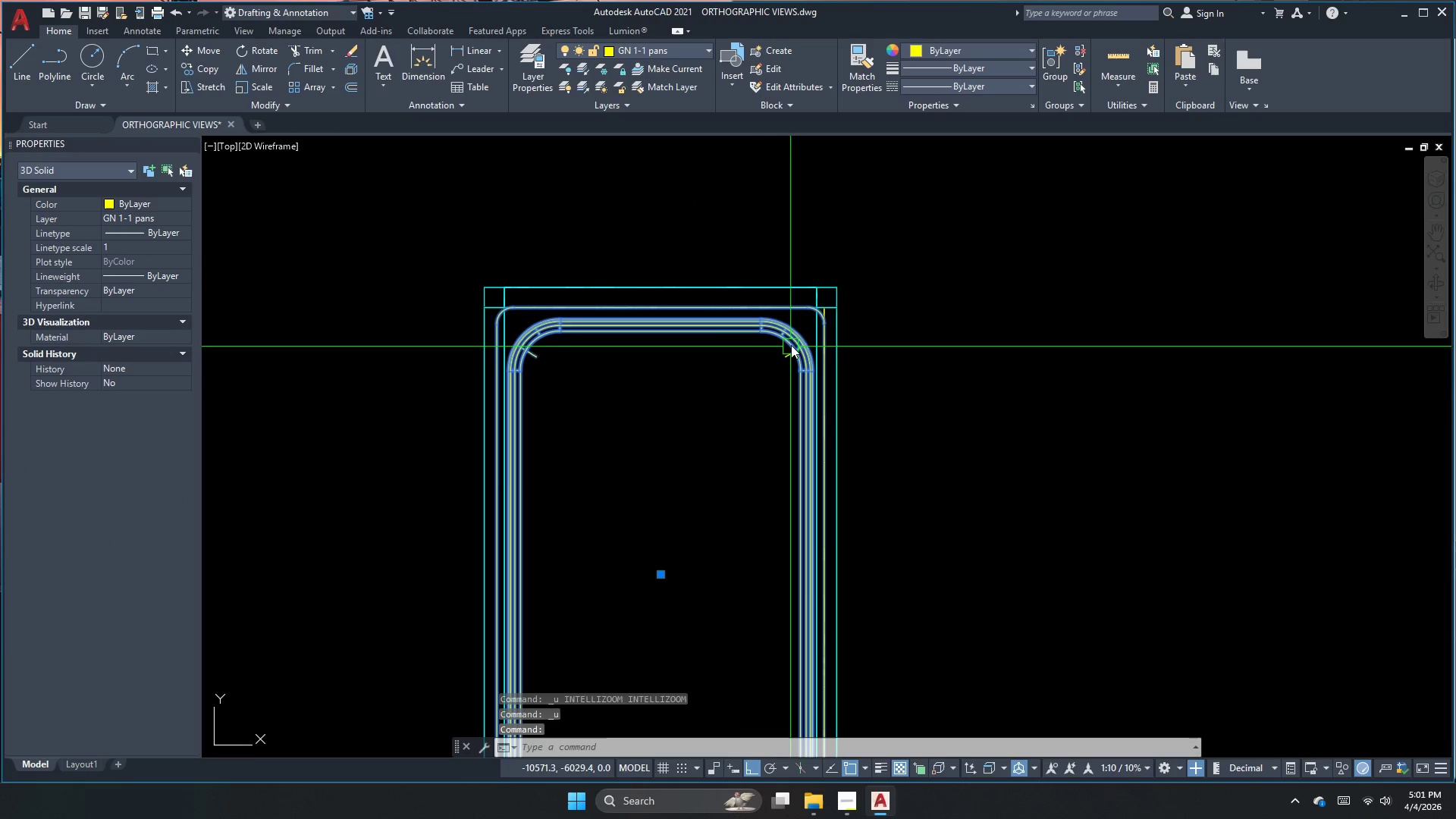 
key(Escape)
 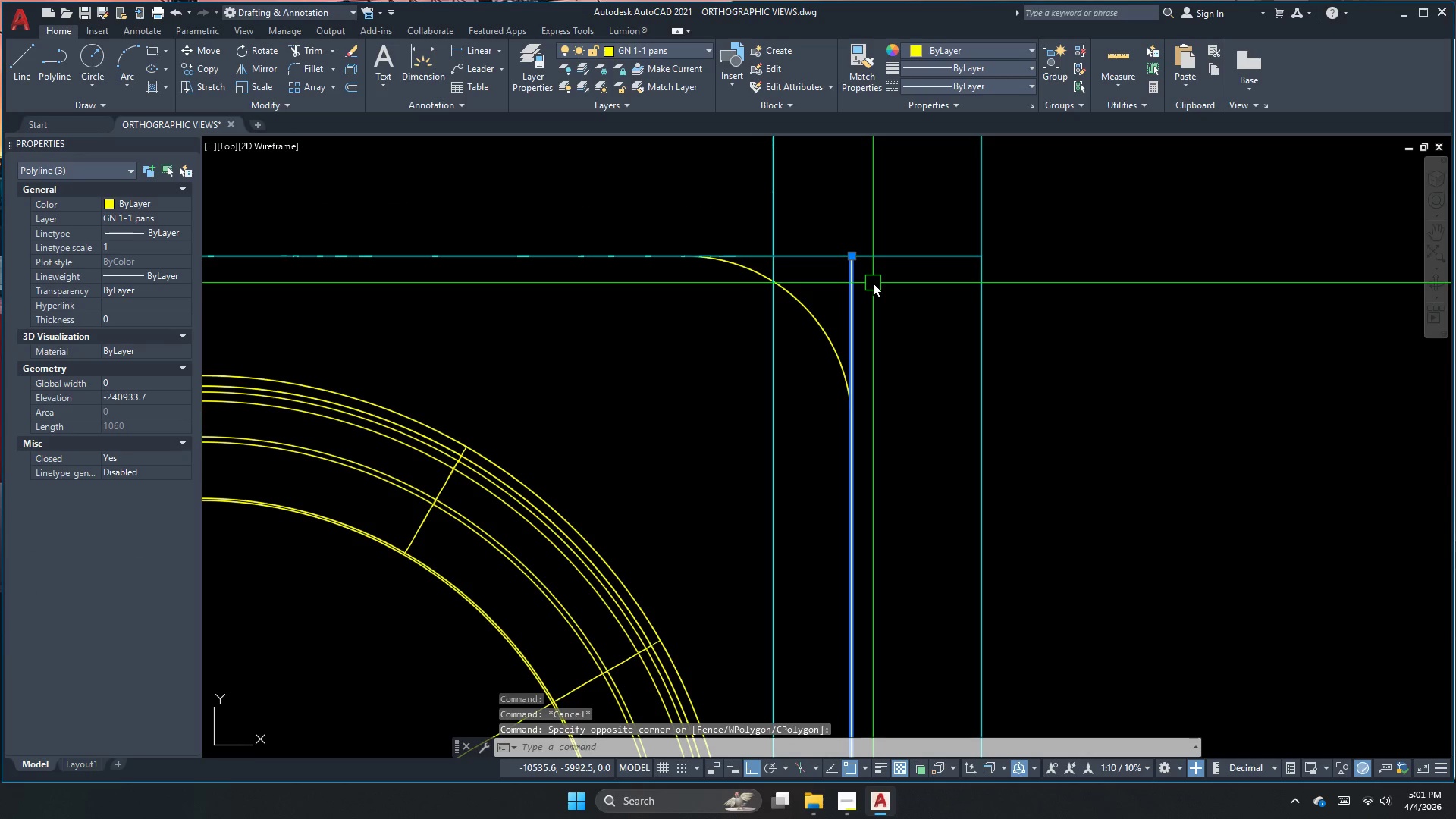 
scroll: coordinate [806, 310], scroll_direction: up, amount: 6.0
 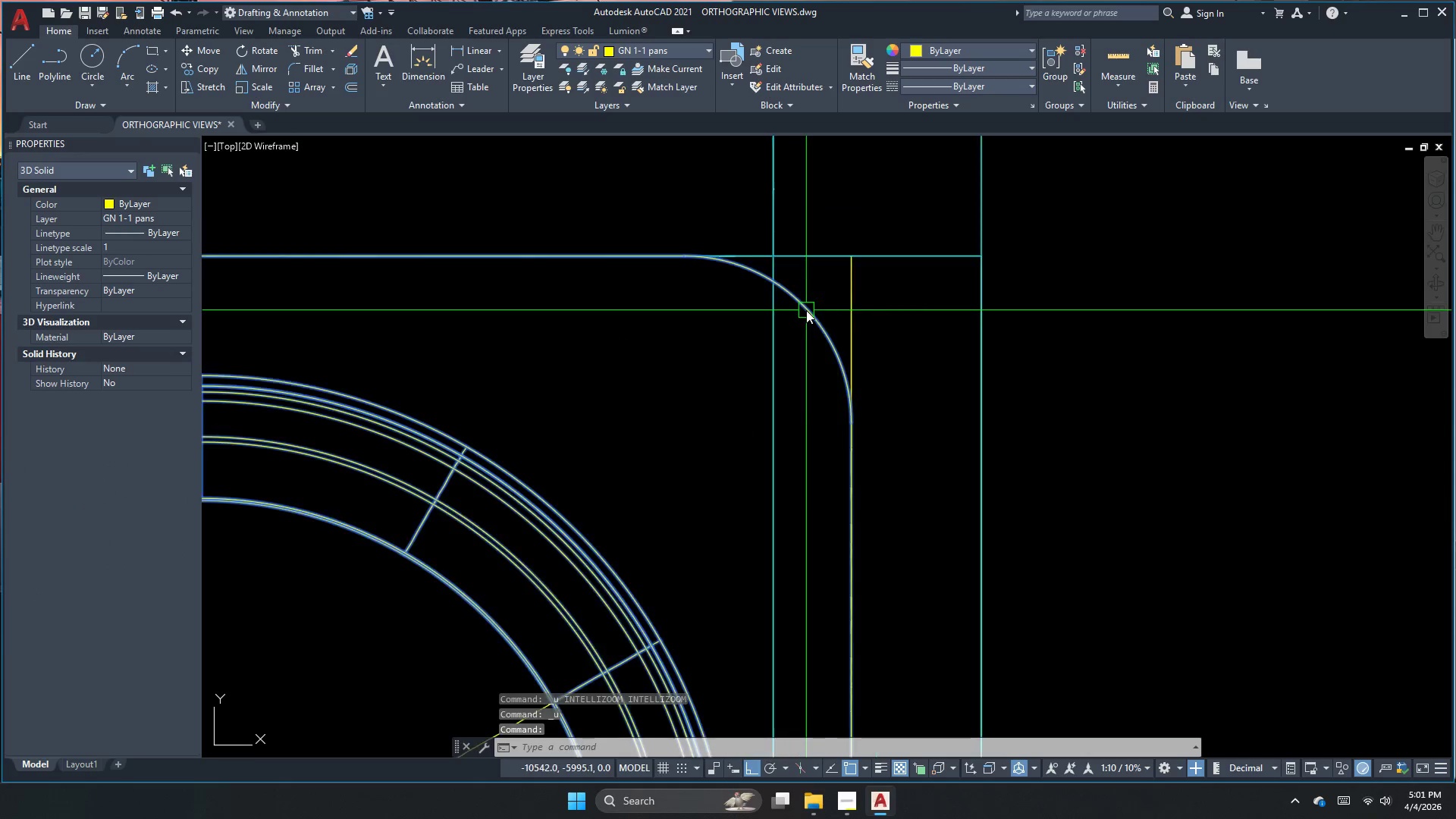 
key(E)
 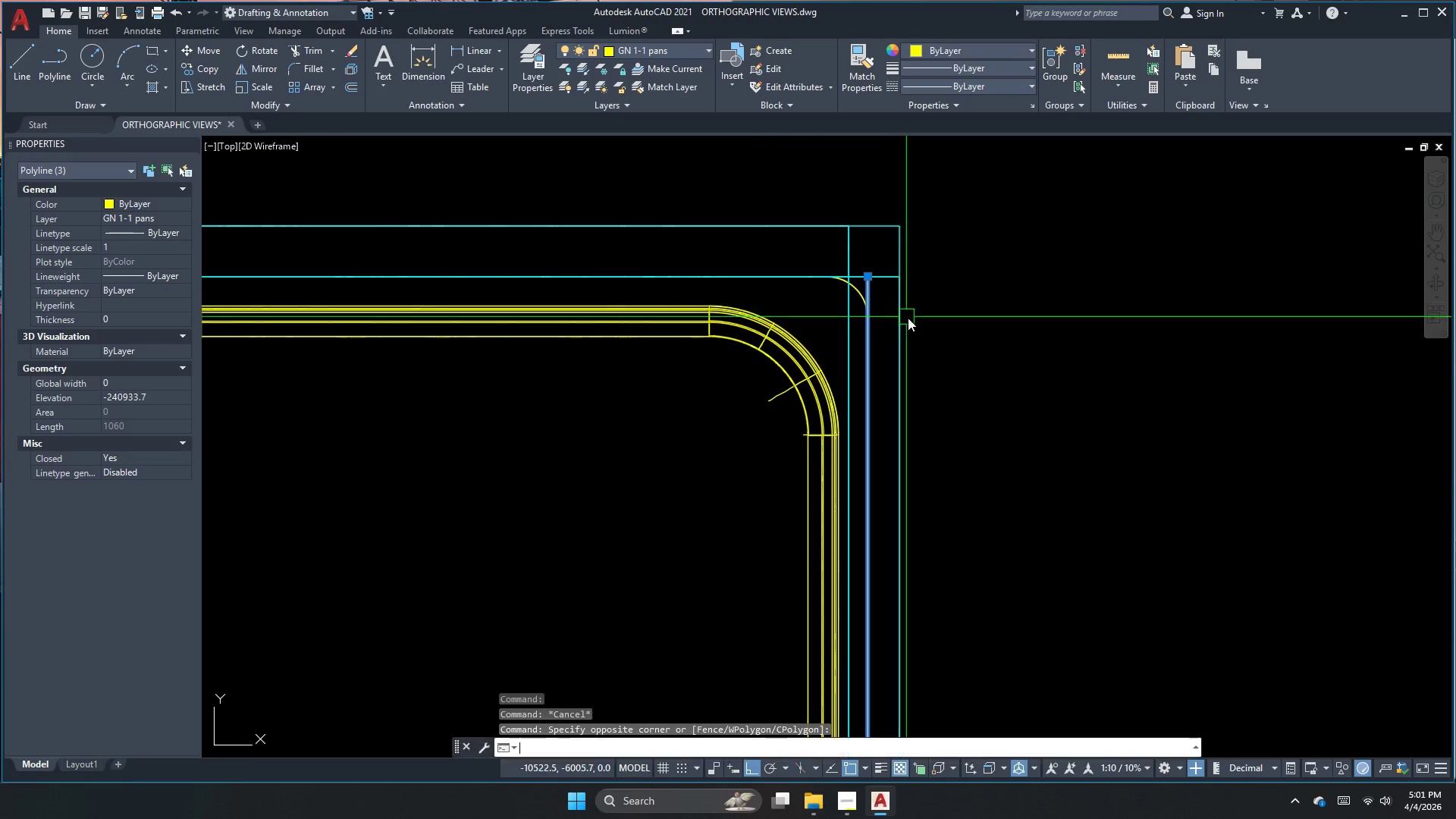 
scroll: coordinate [873, 283], scroll_direction: down, amount: 3.0
 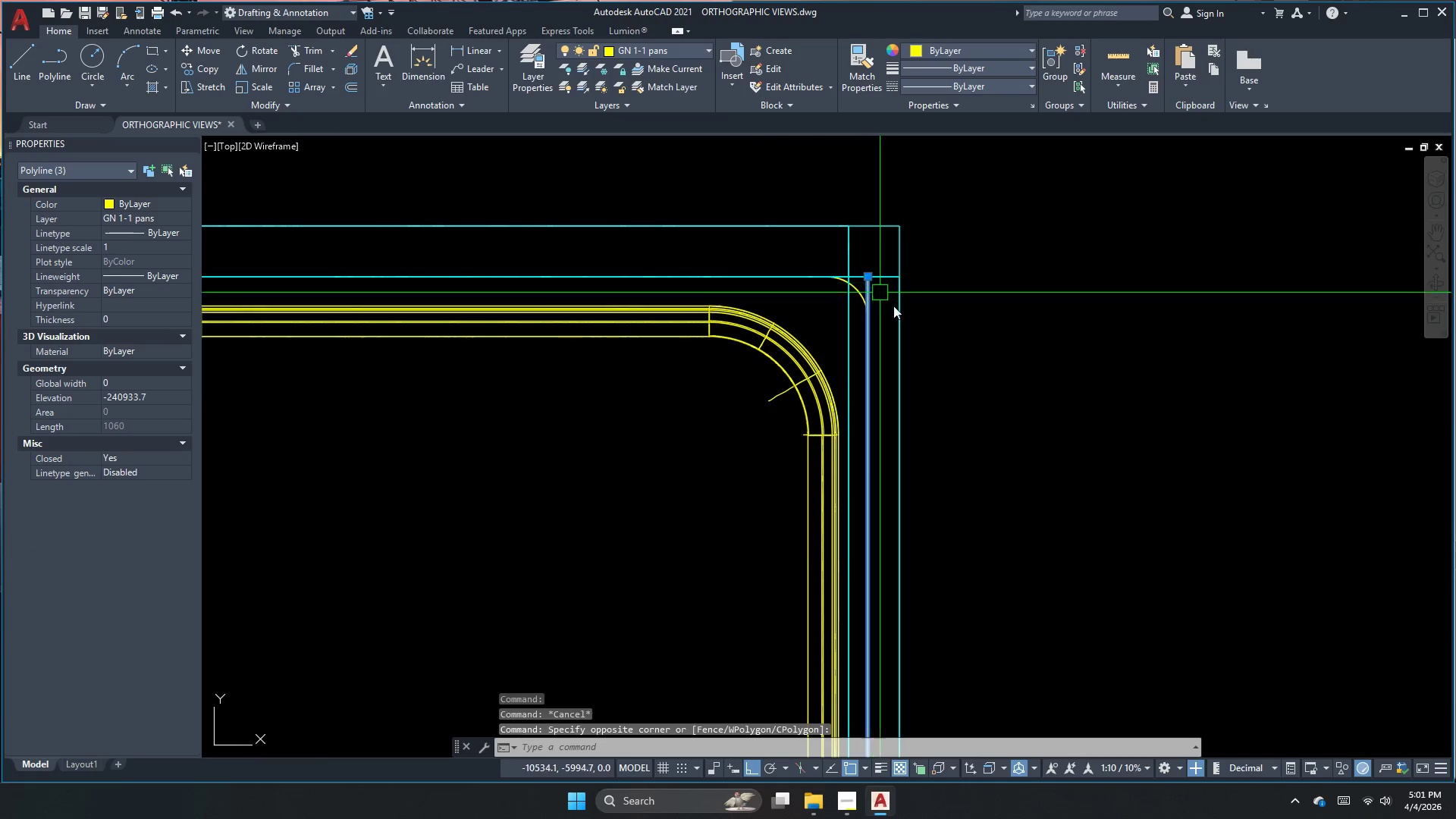 
key(Space)
 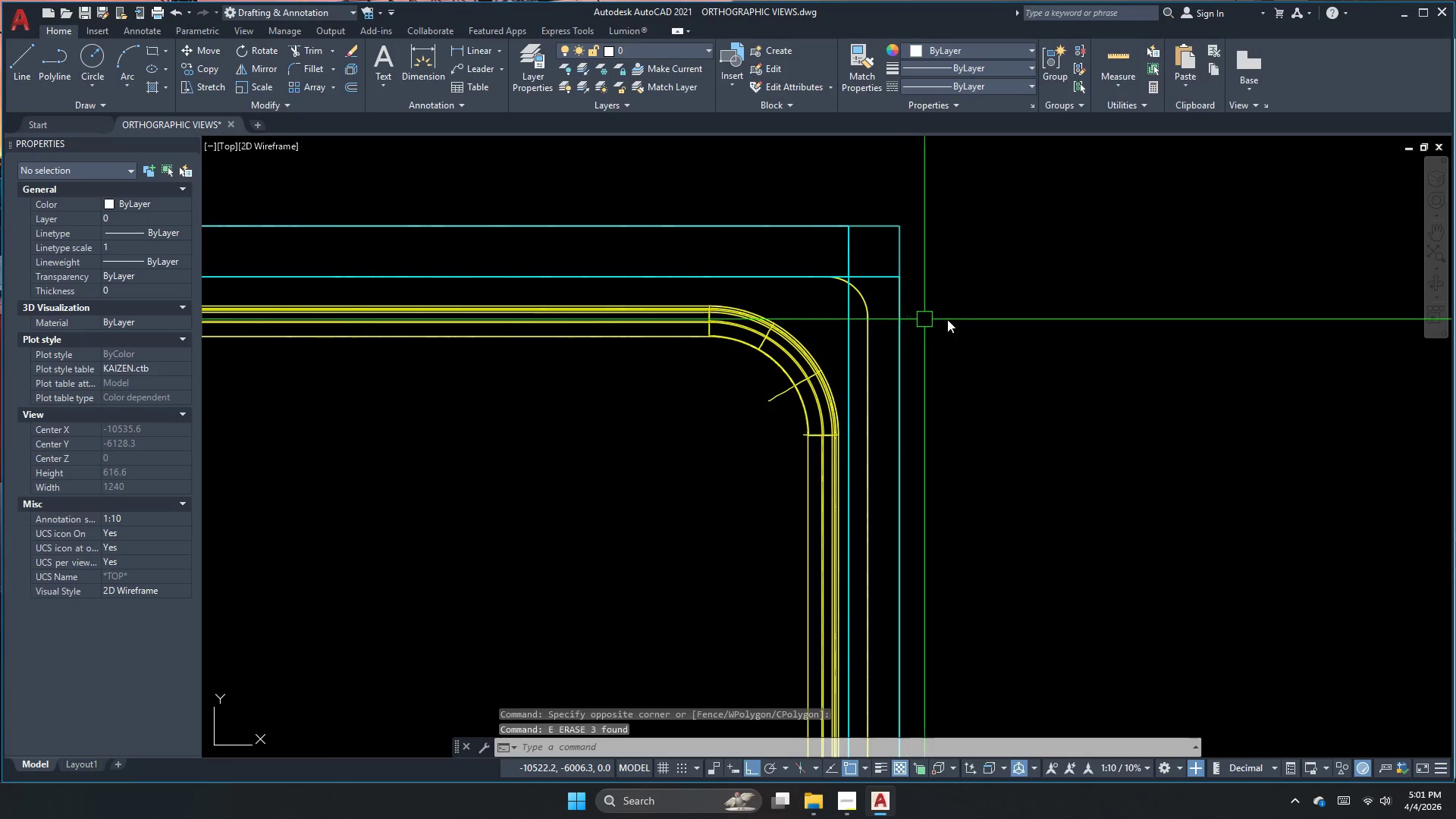 
key(Escape)
 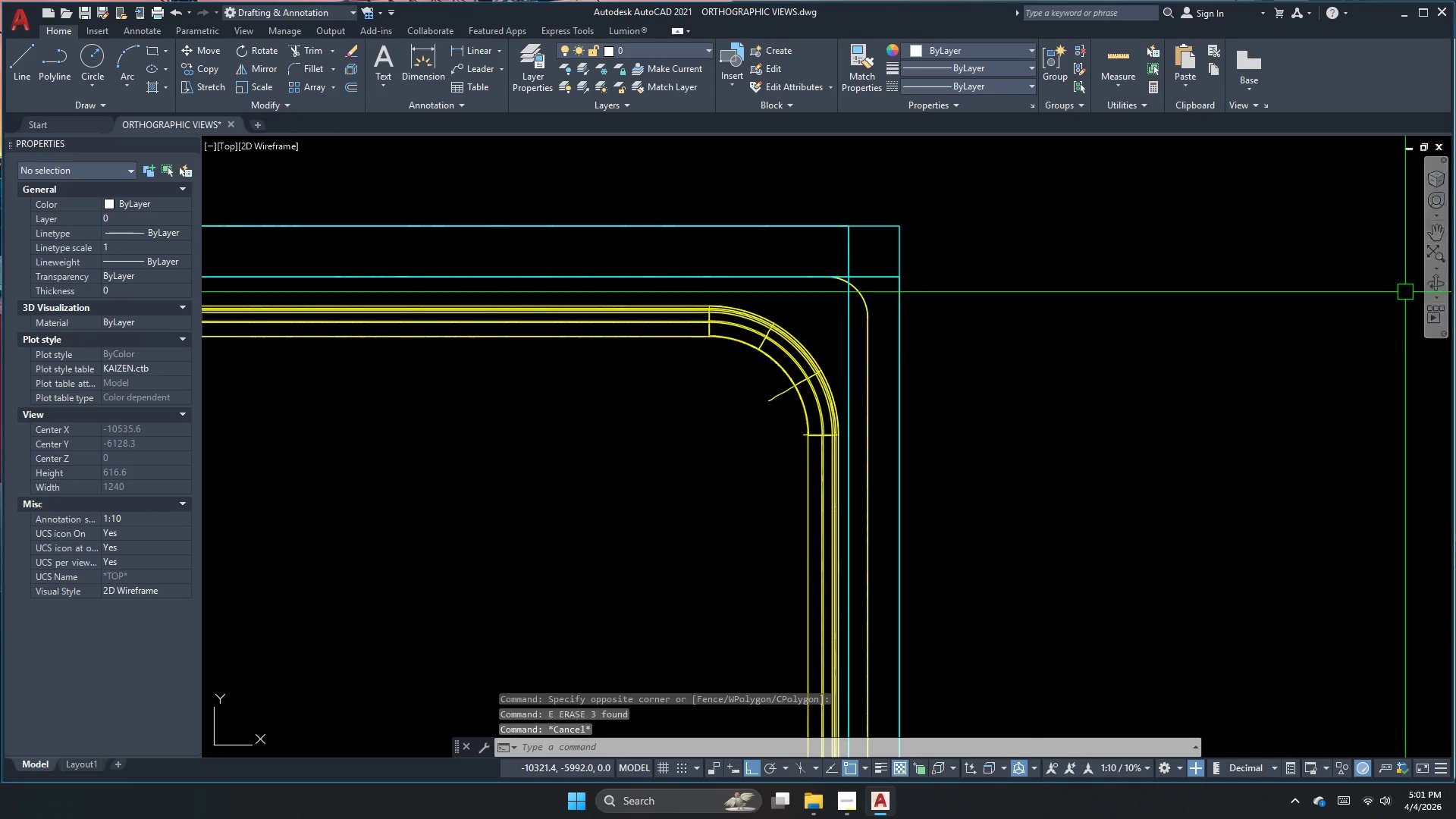 
key(Escape)
 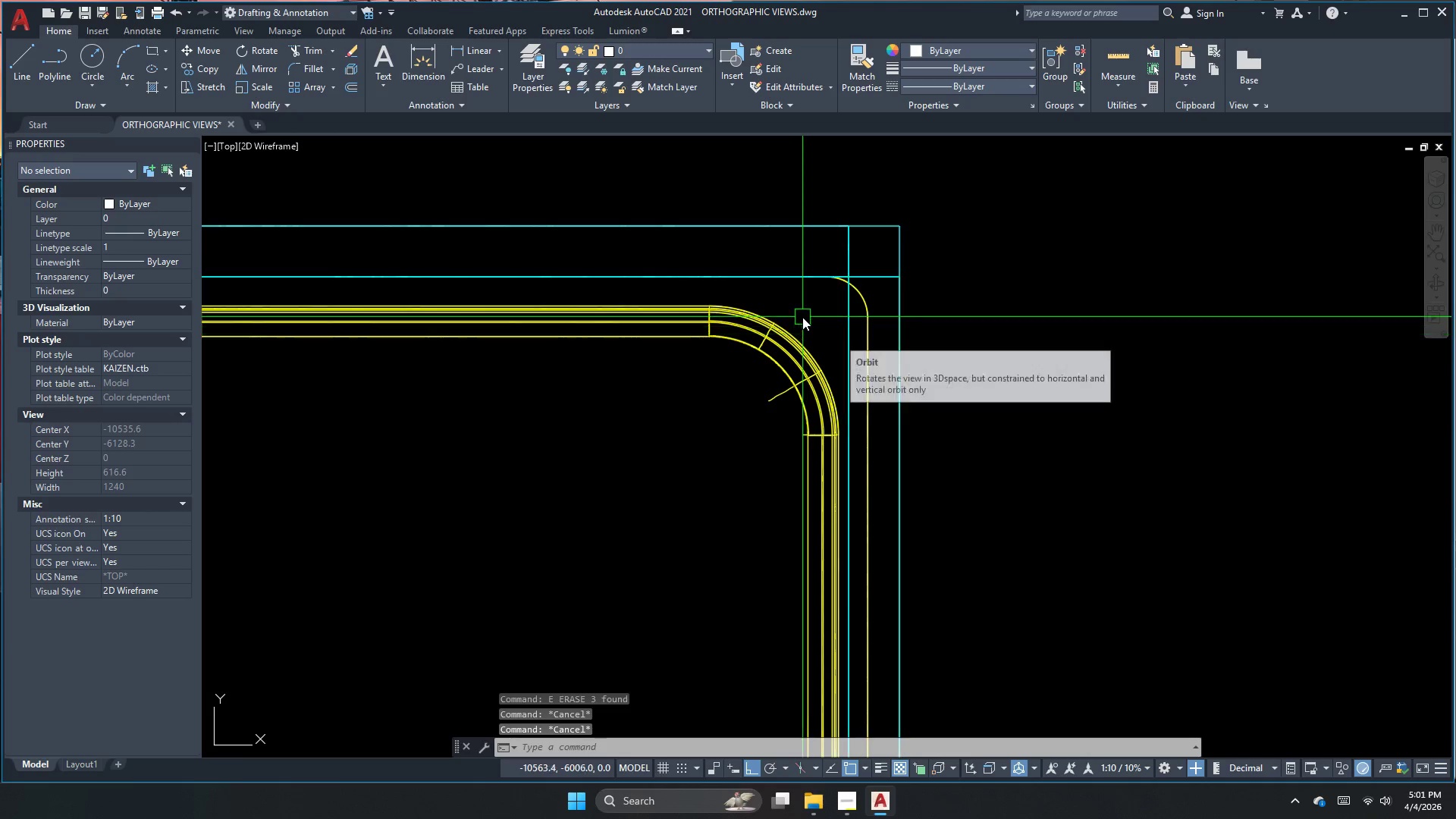 
left_click_drag(start_coordinate=[802, 317], to_coordinate=[799, 324])
 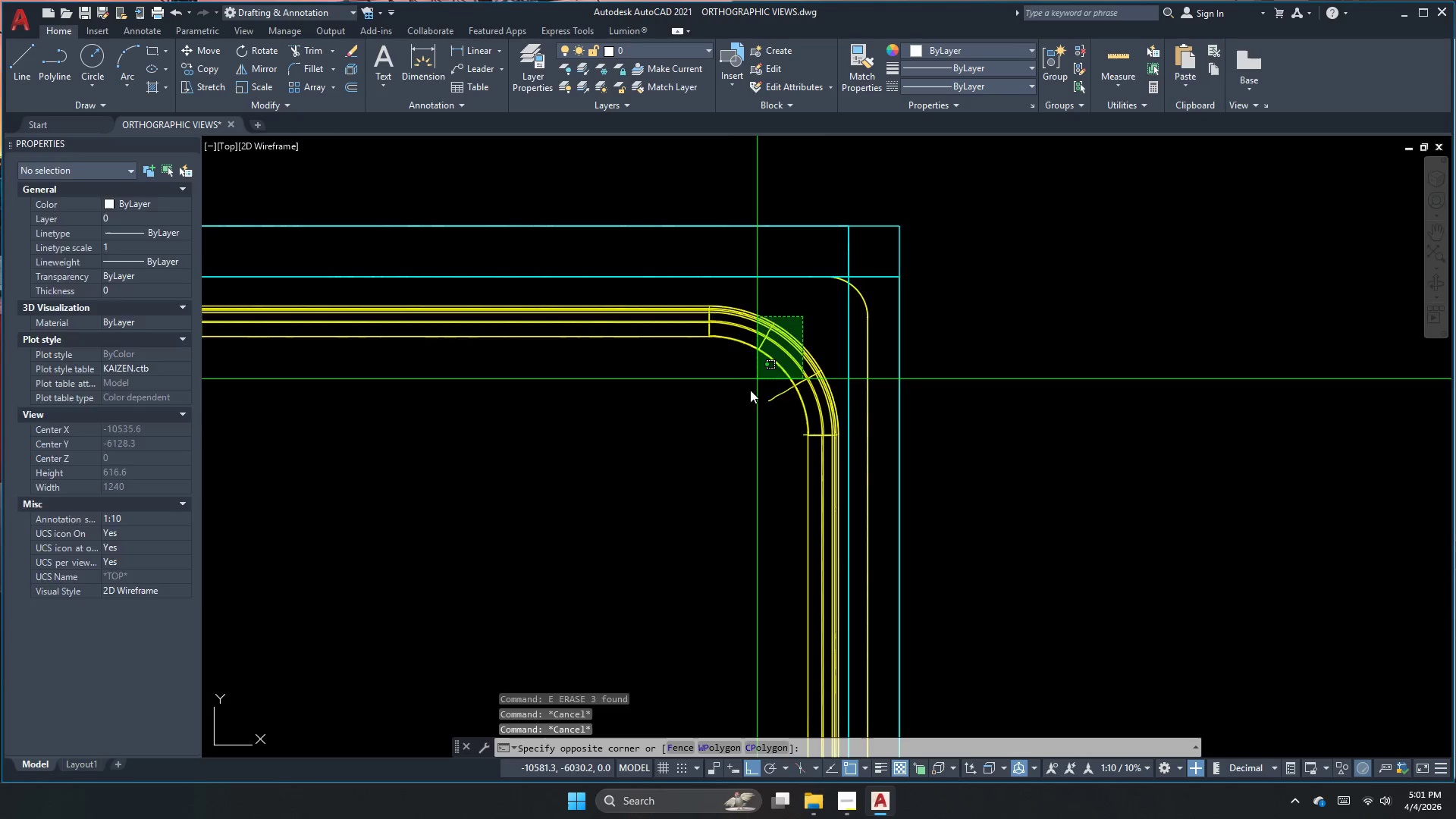 
double_click([747, 394])
 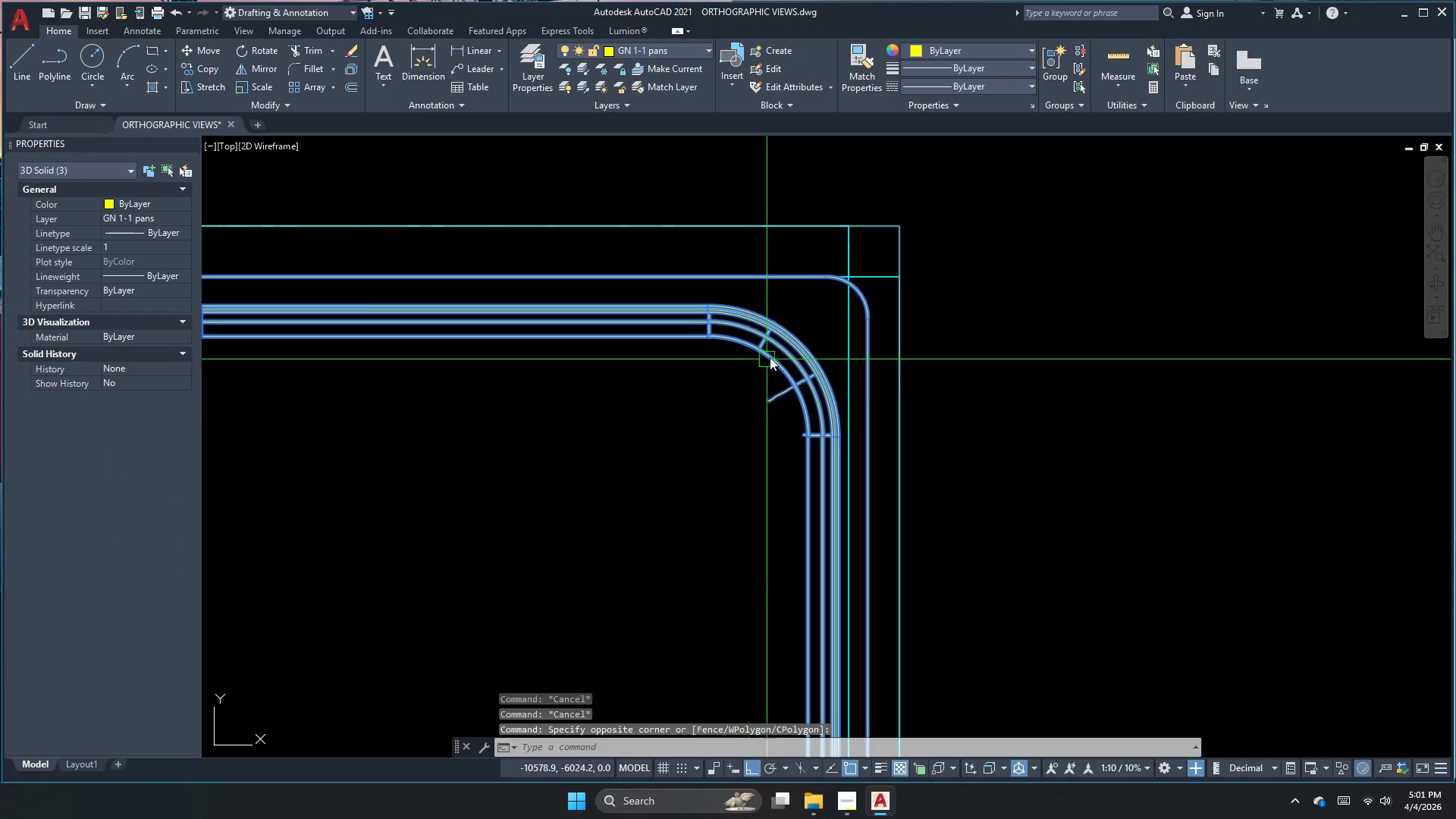 
key(M)
 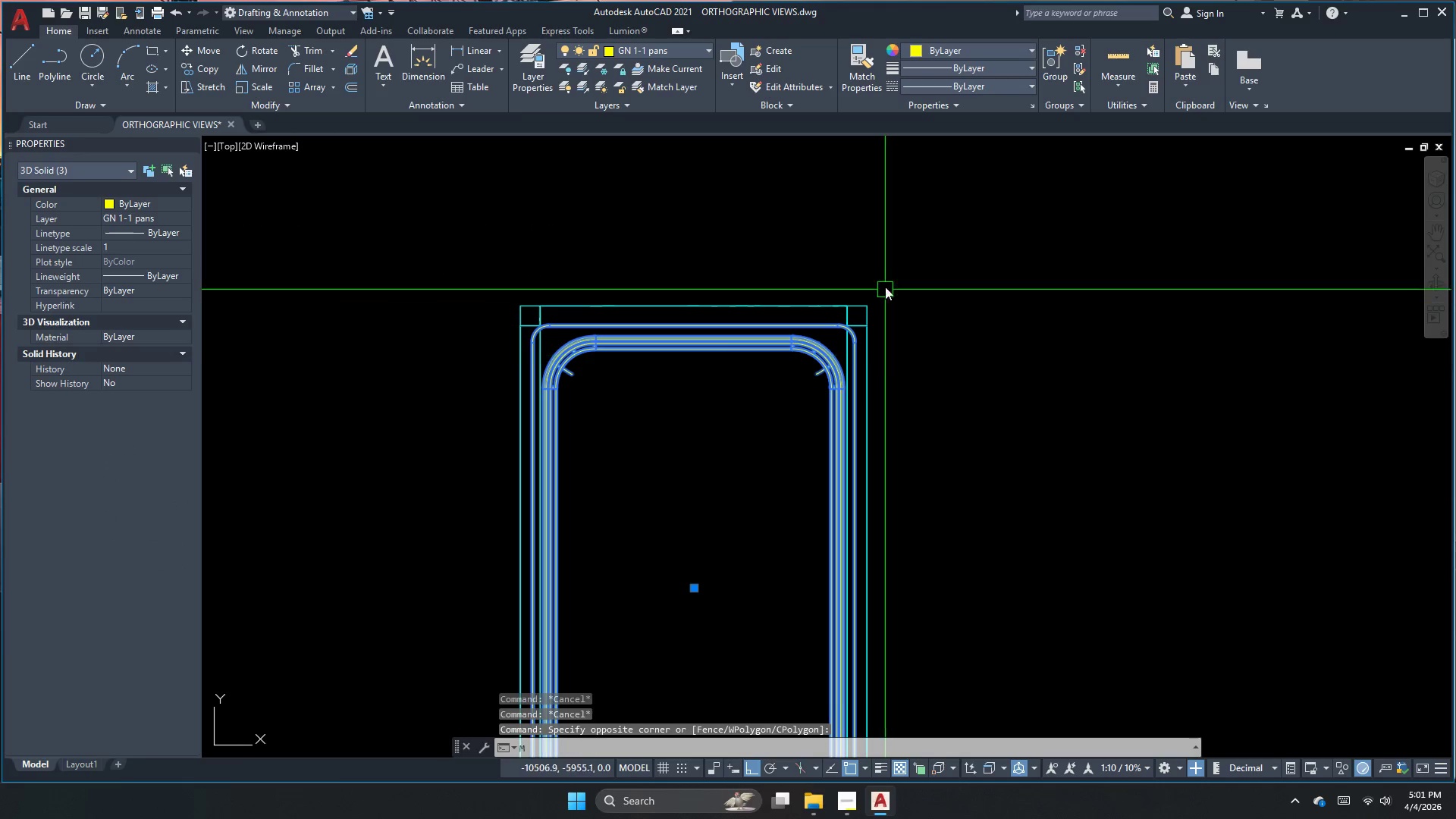 
key(Space)
 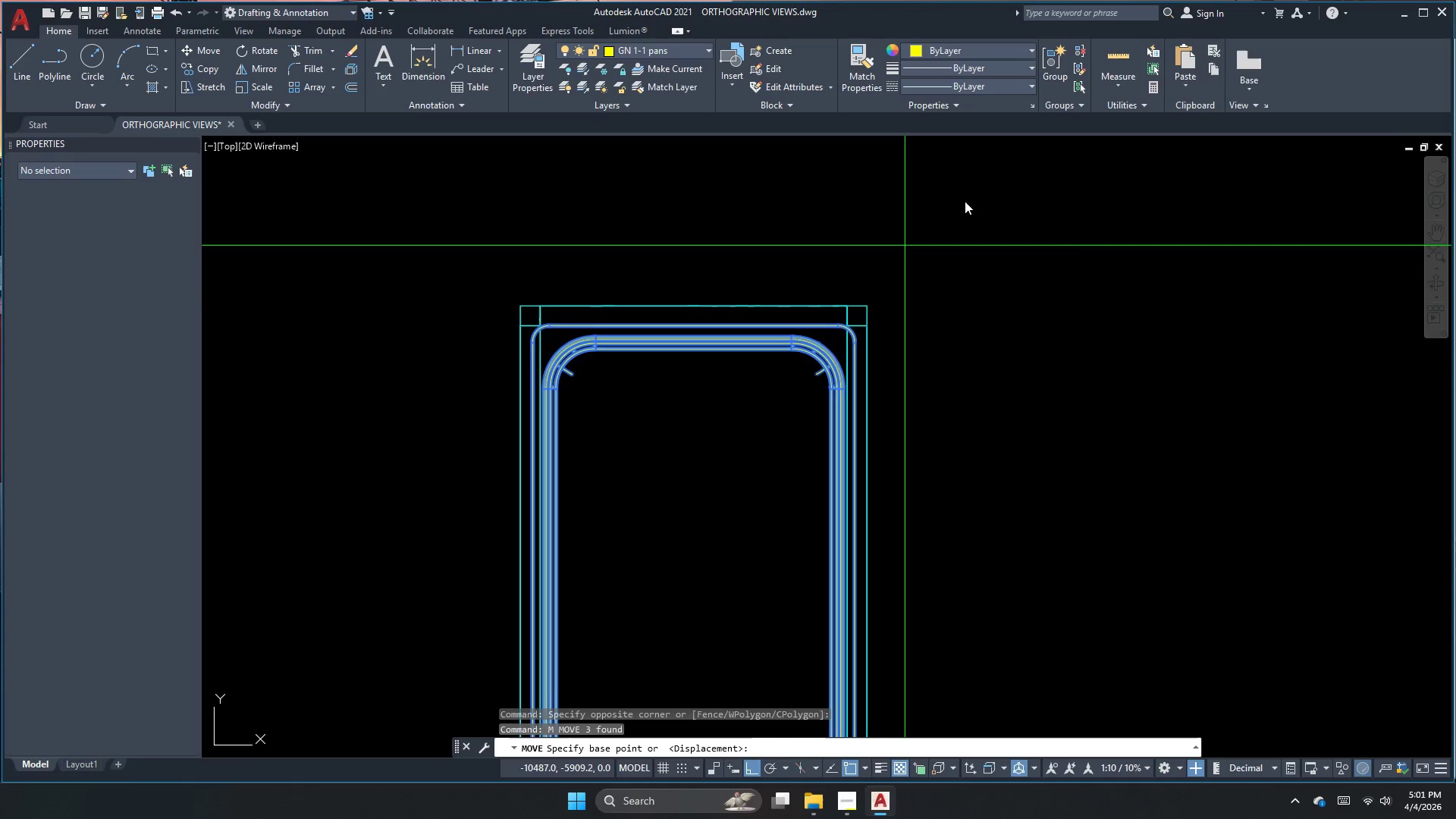 
scroll: coordinate [890, 356], scroll_direction: down, amount: 2.0
 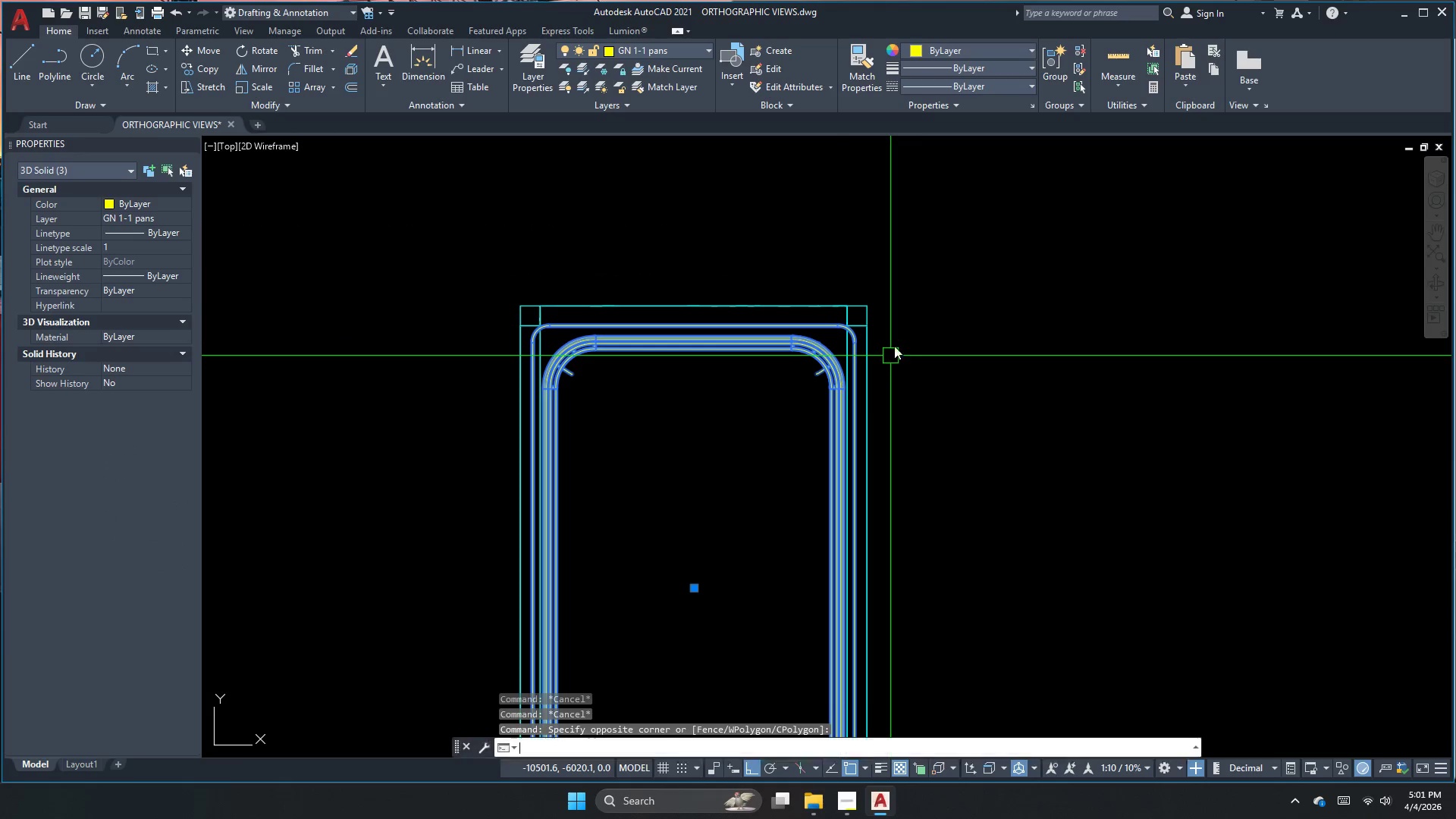 
left_click_drag(start_coordinate=[968, 199], to_coordinate=[968, 231])
 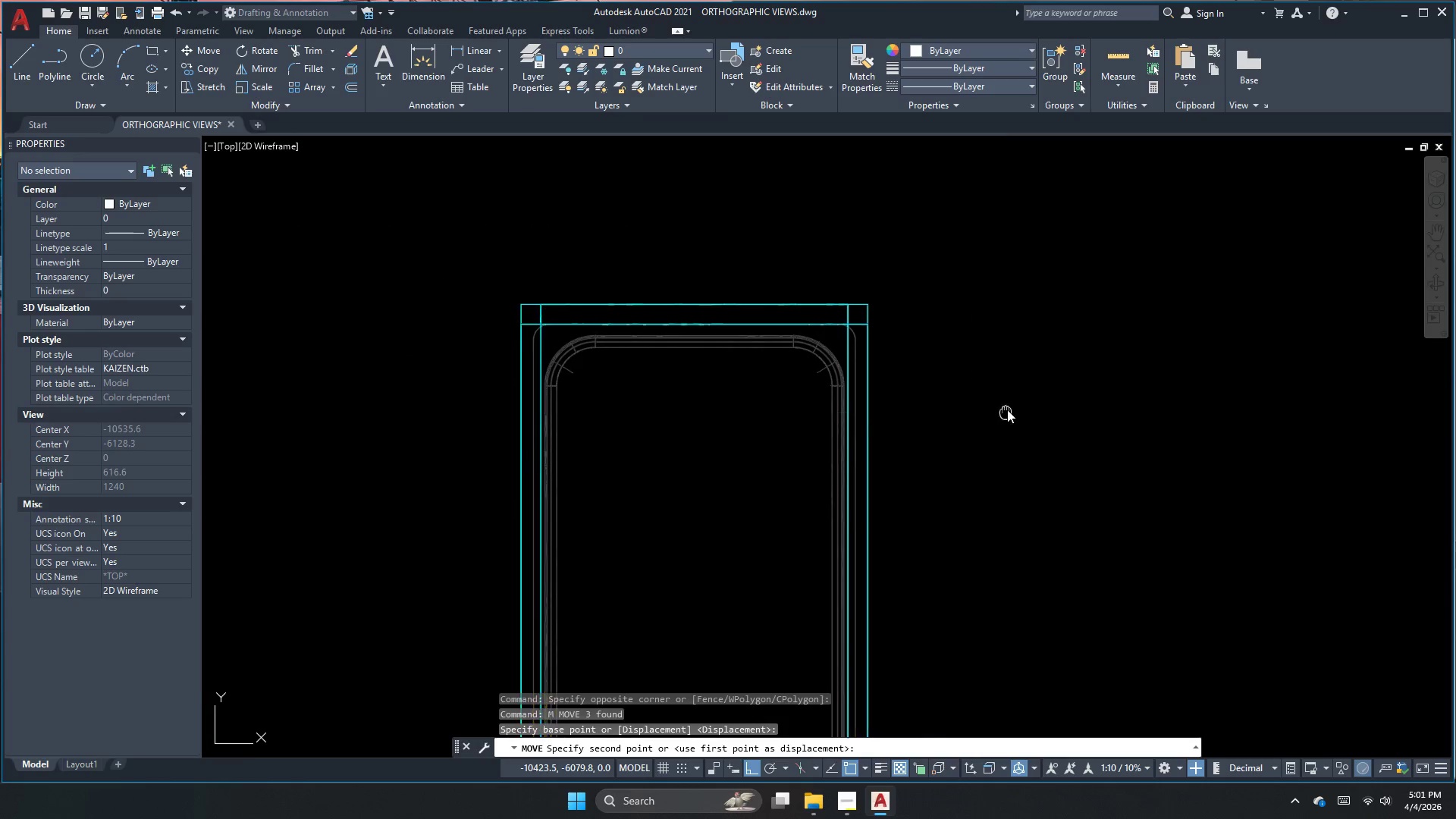 
scroll: coordinate [933, 293], scroll_direction: down, amount: 3.0
 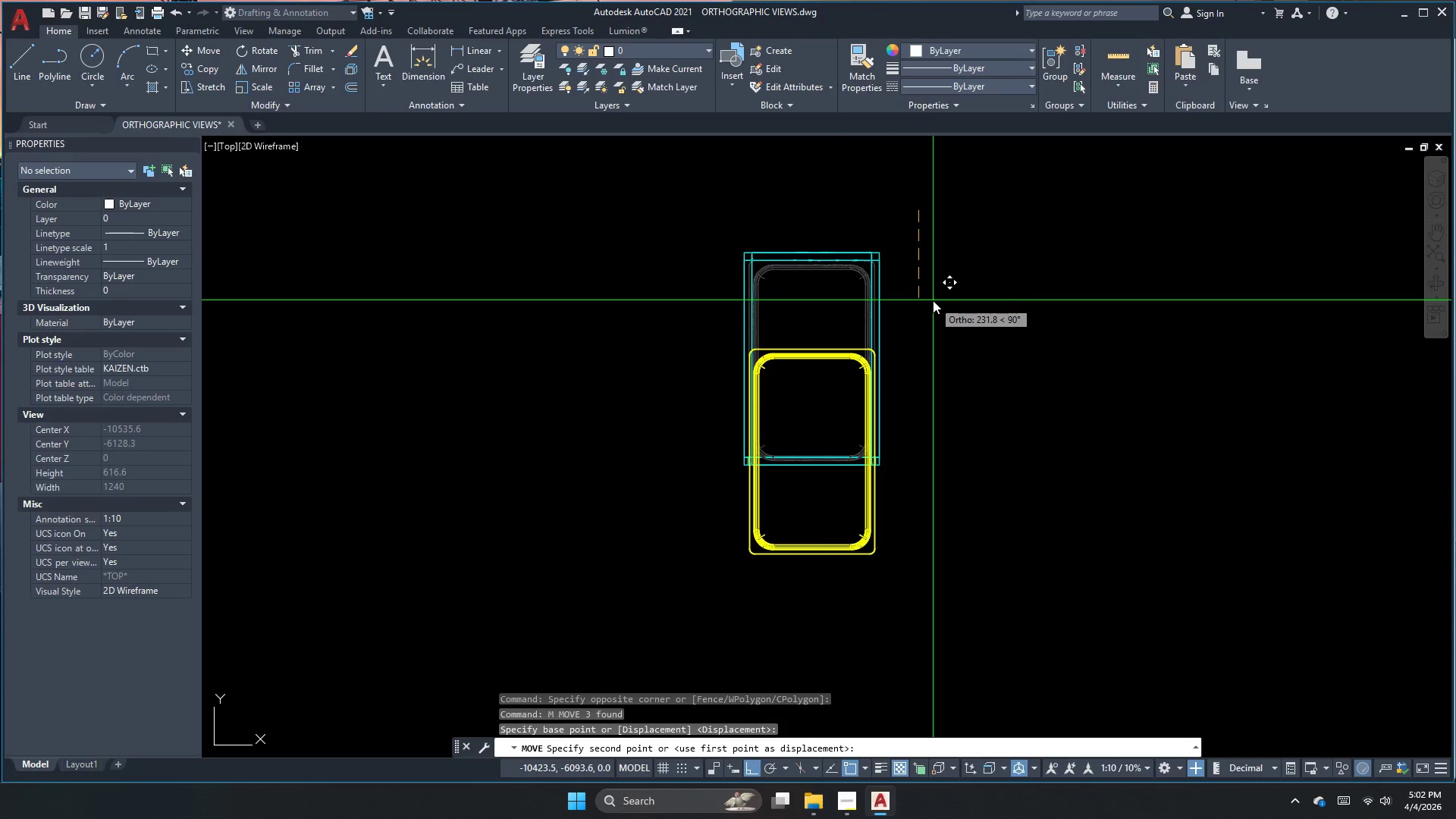 
key(Numpad8)
 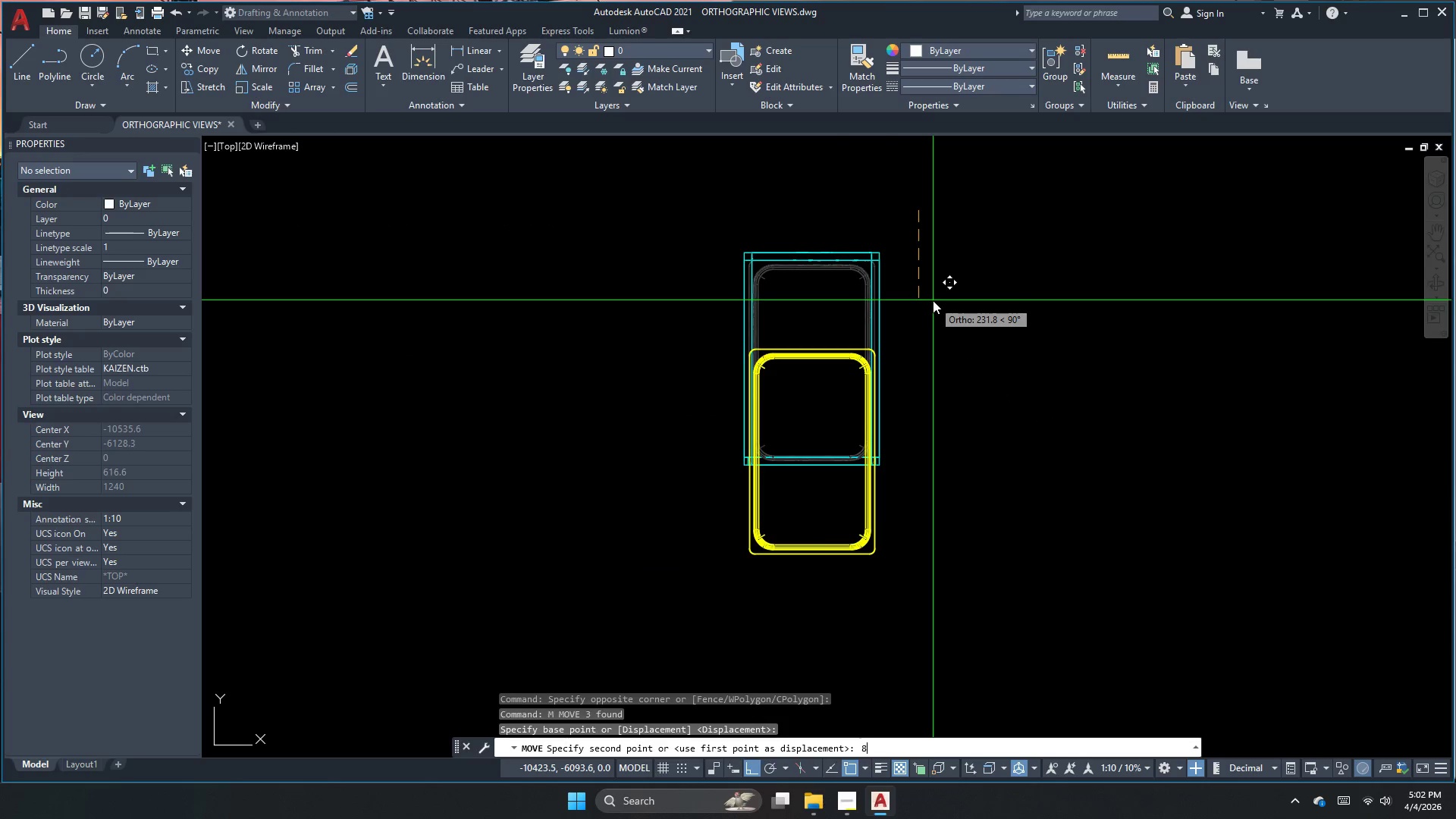 
key(Numpad0)
 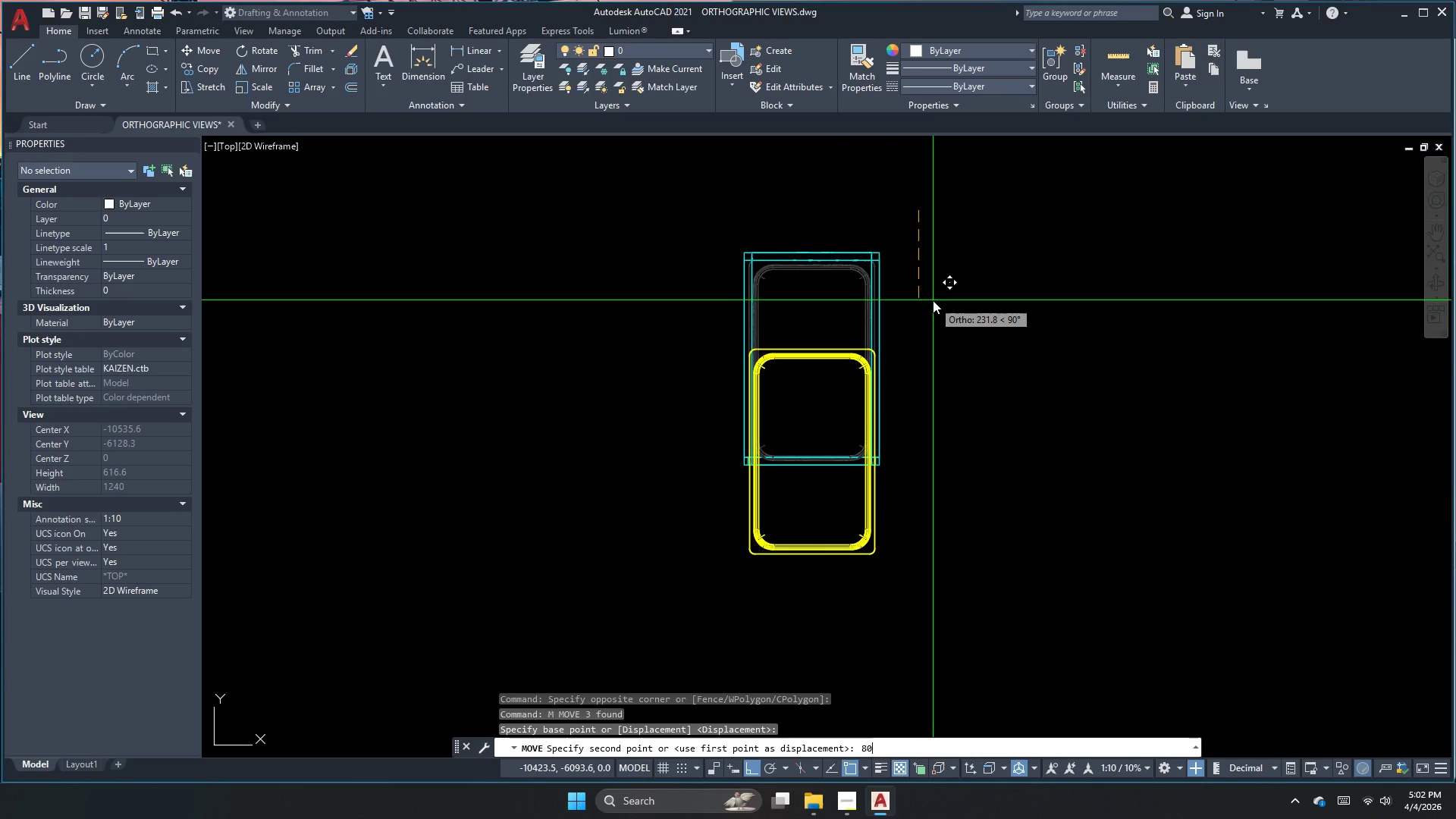 
key(Numpad0)
 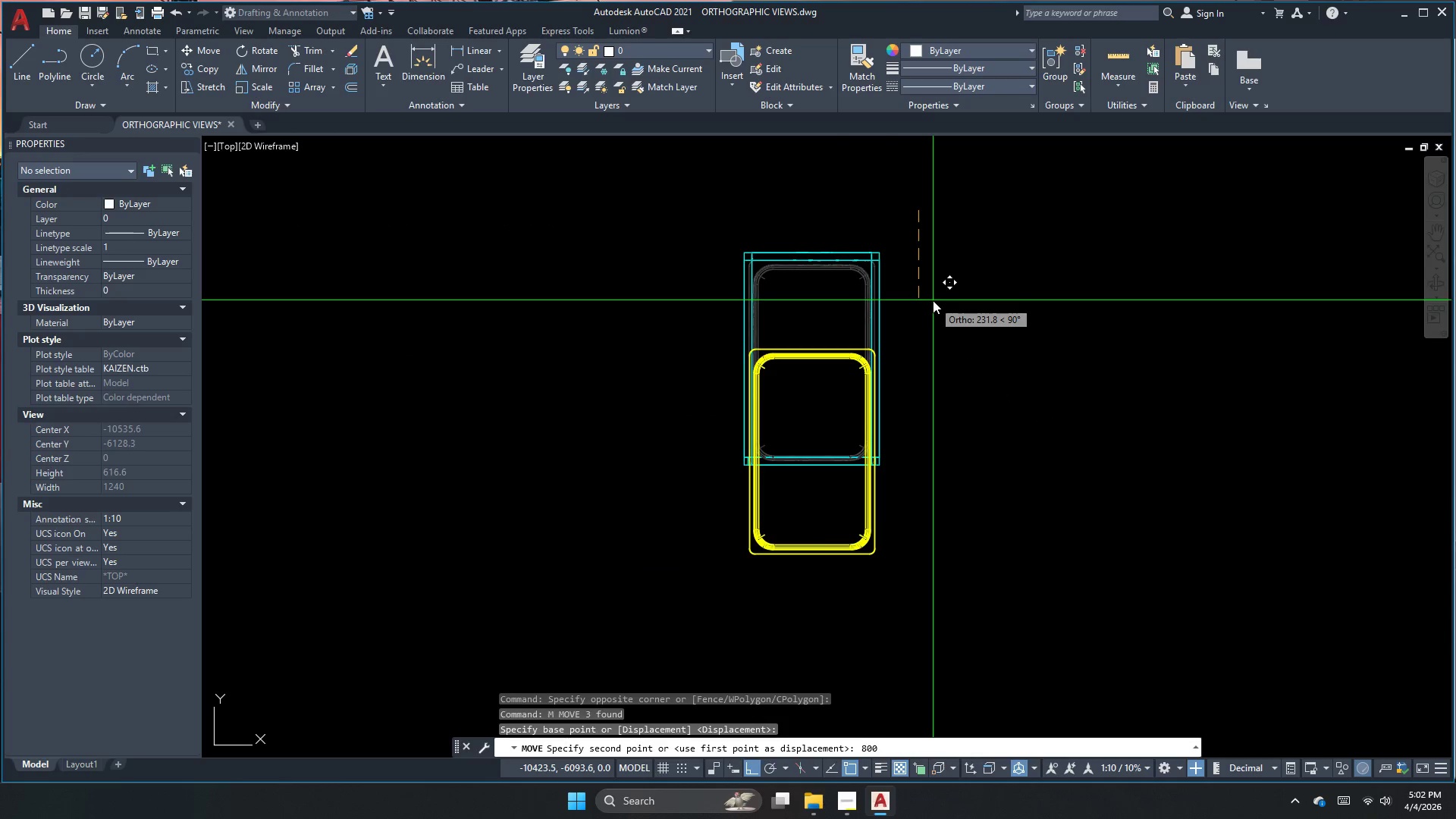 
key(NumpadEnter)
 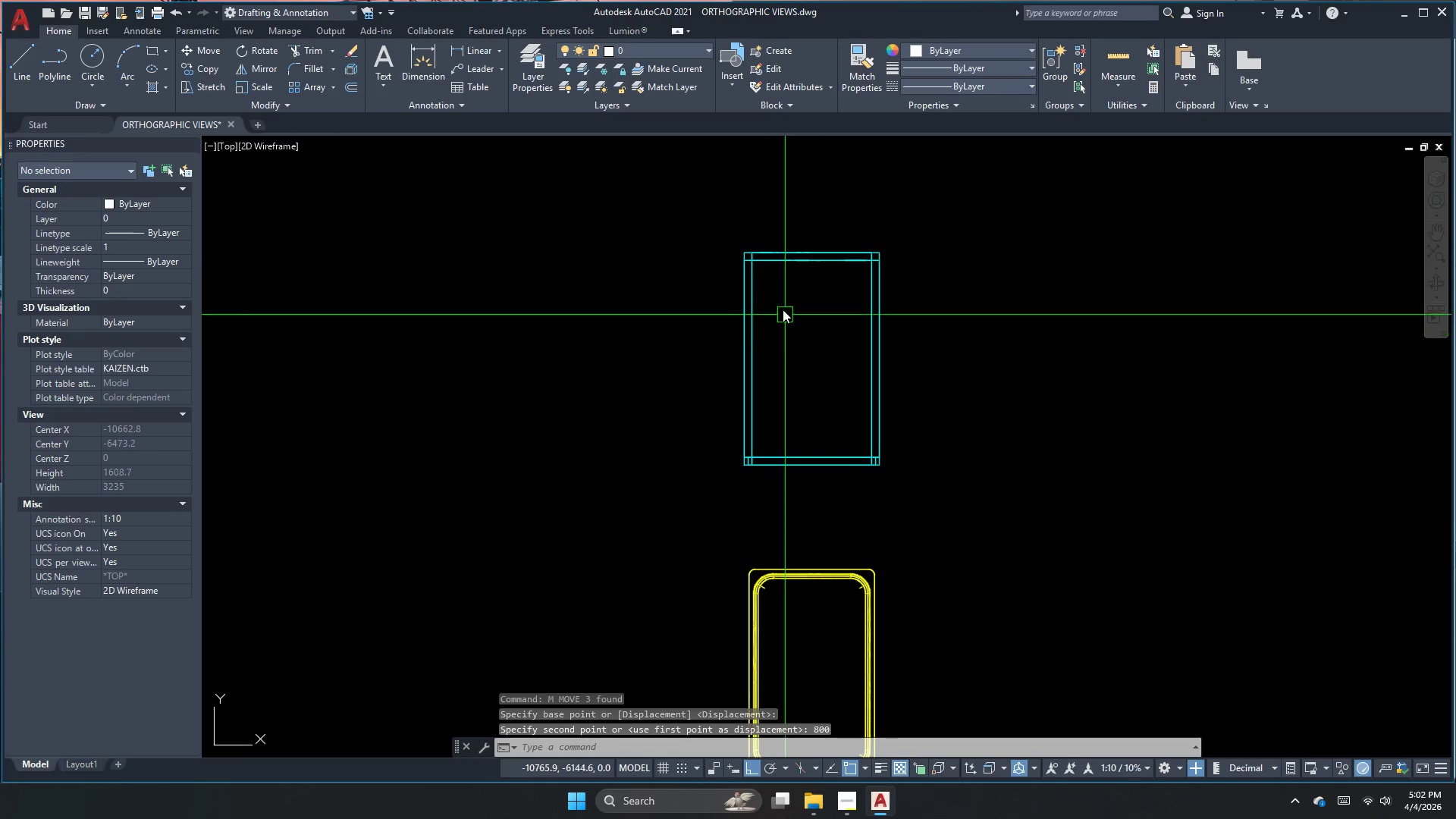 
key(Escape)
 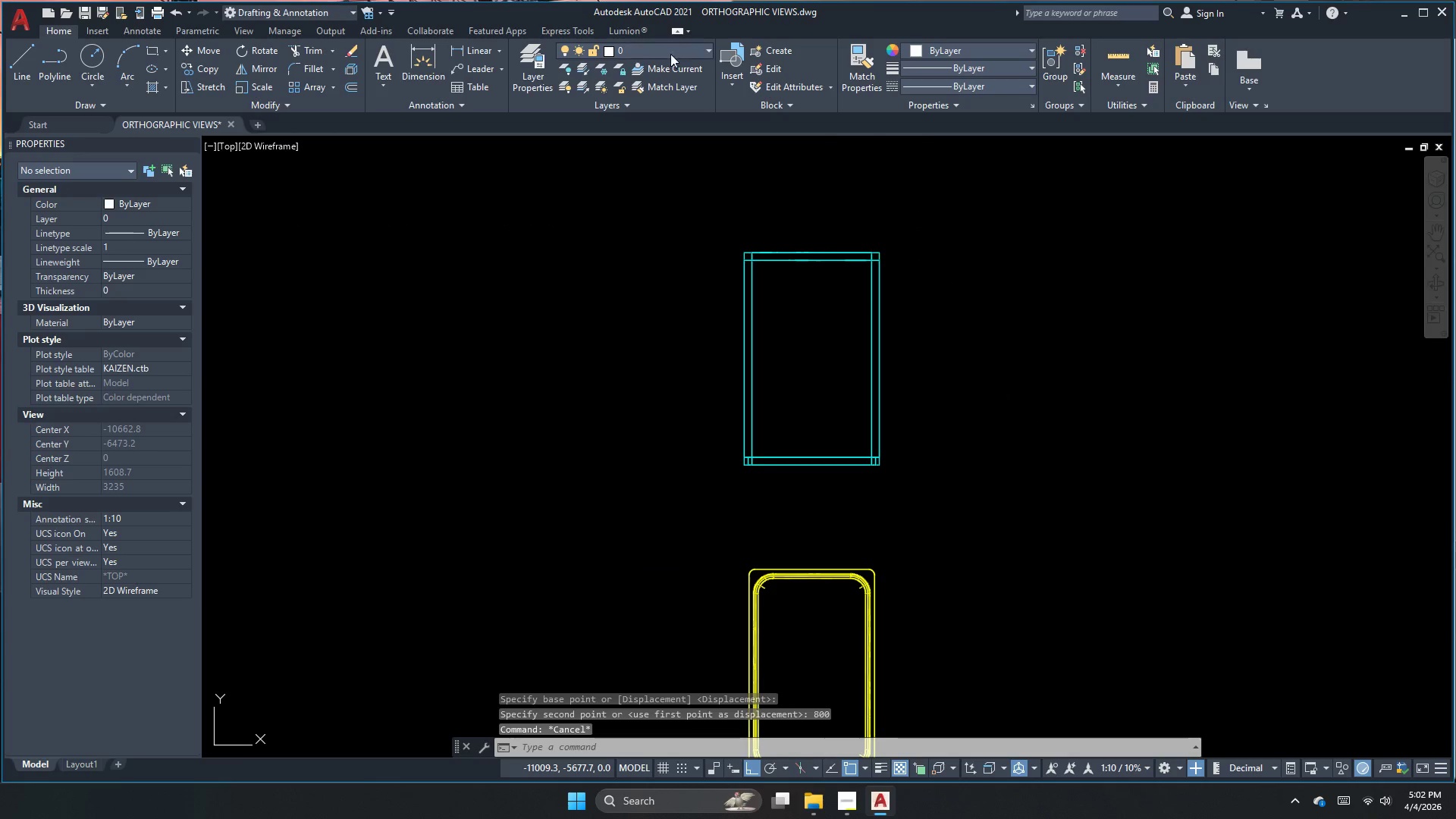 
double_click([666, 59])
 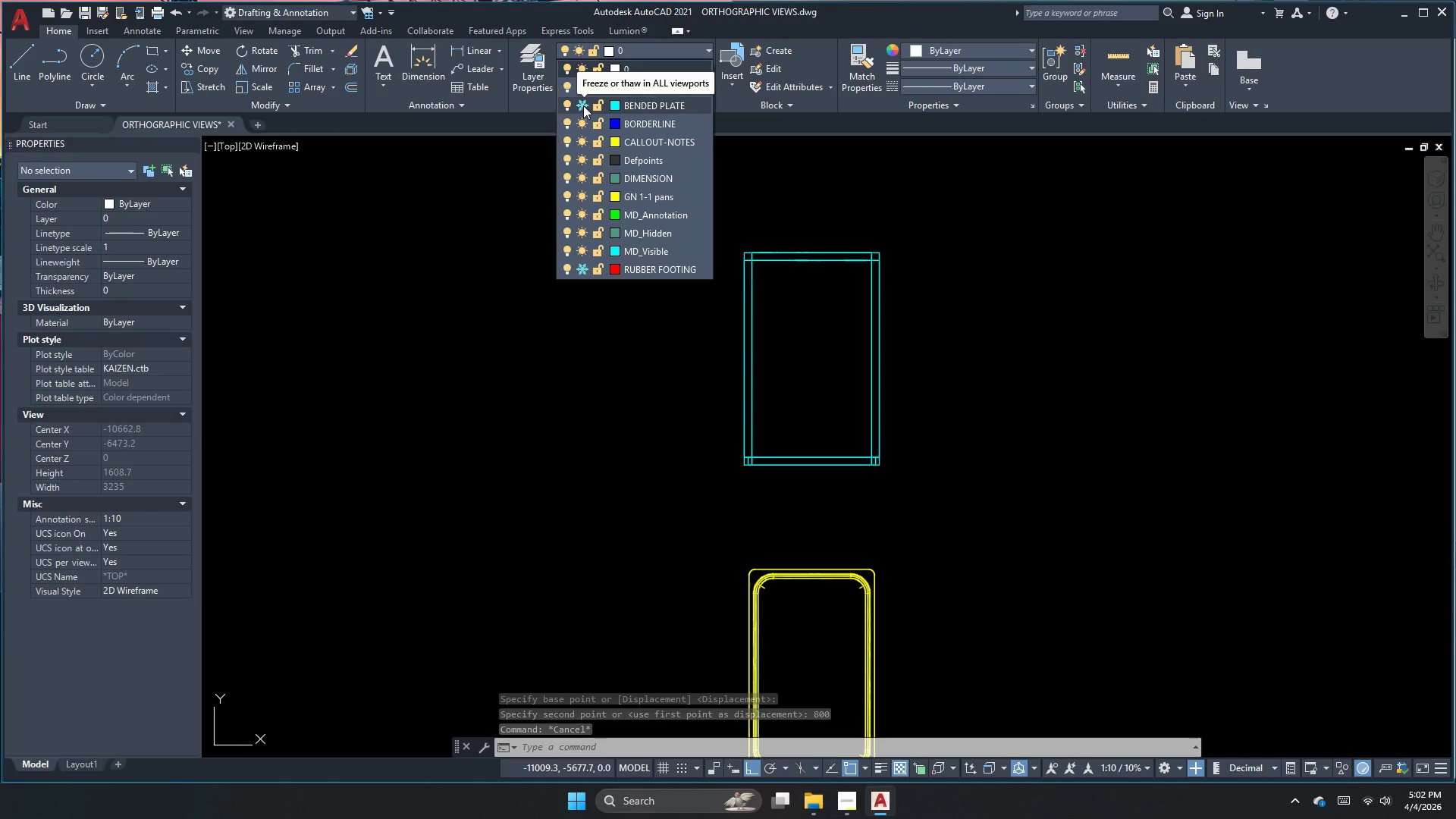 
mouse_move([780, 306])
 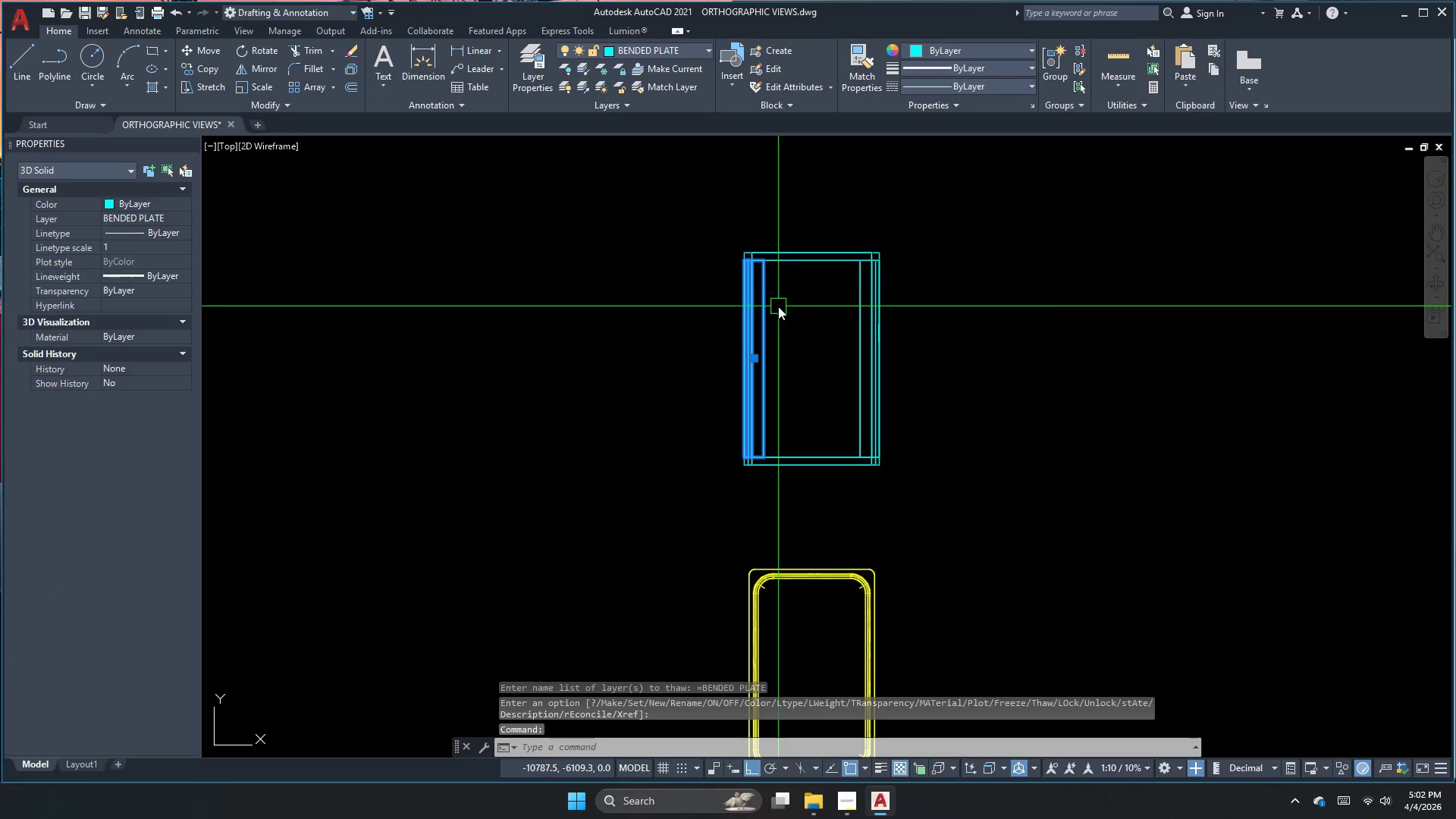 
key(Escape)
 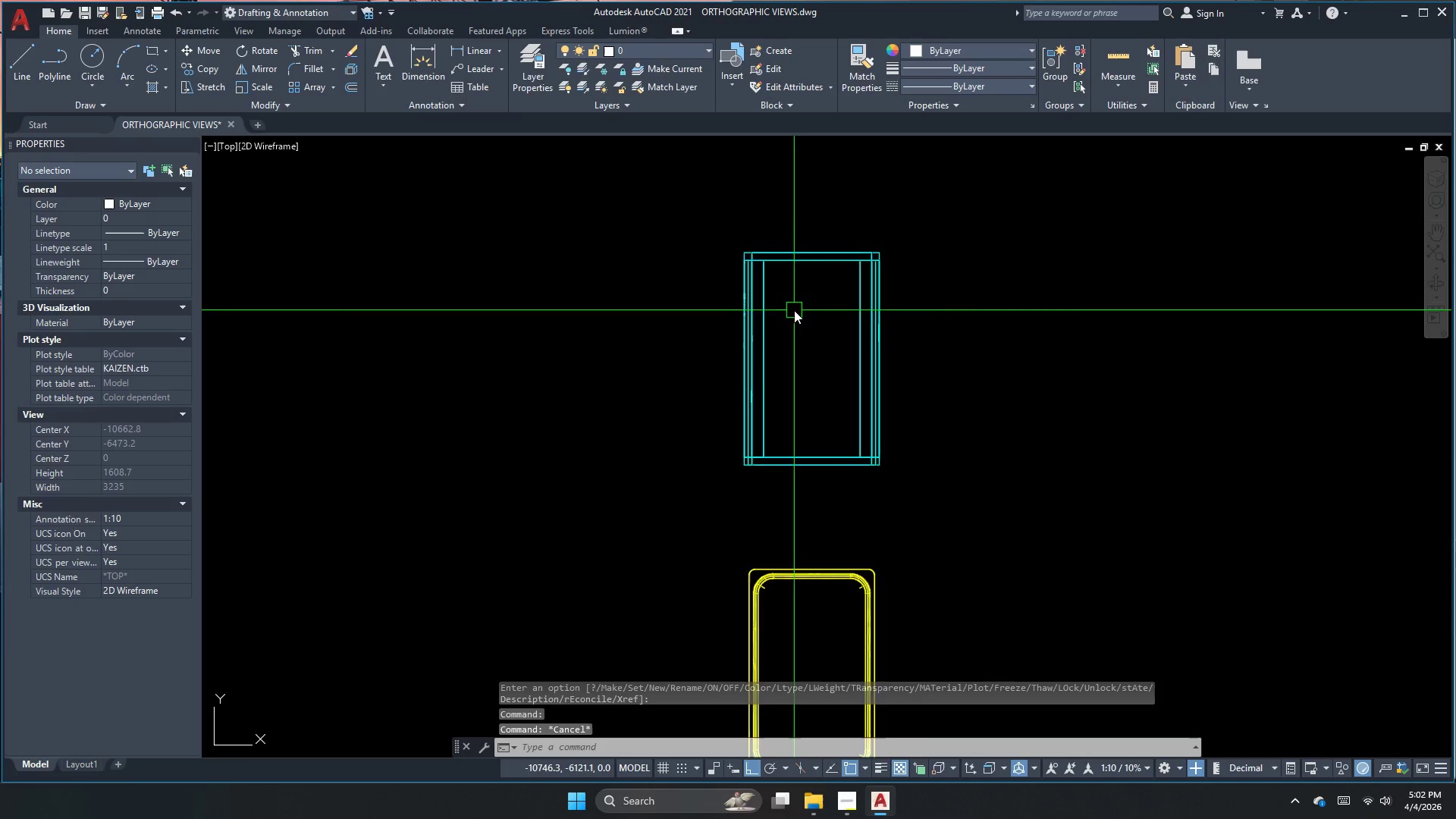 
scroll: coordinate [794, 310], scroll_direction: up, amount: 1.0
 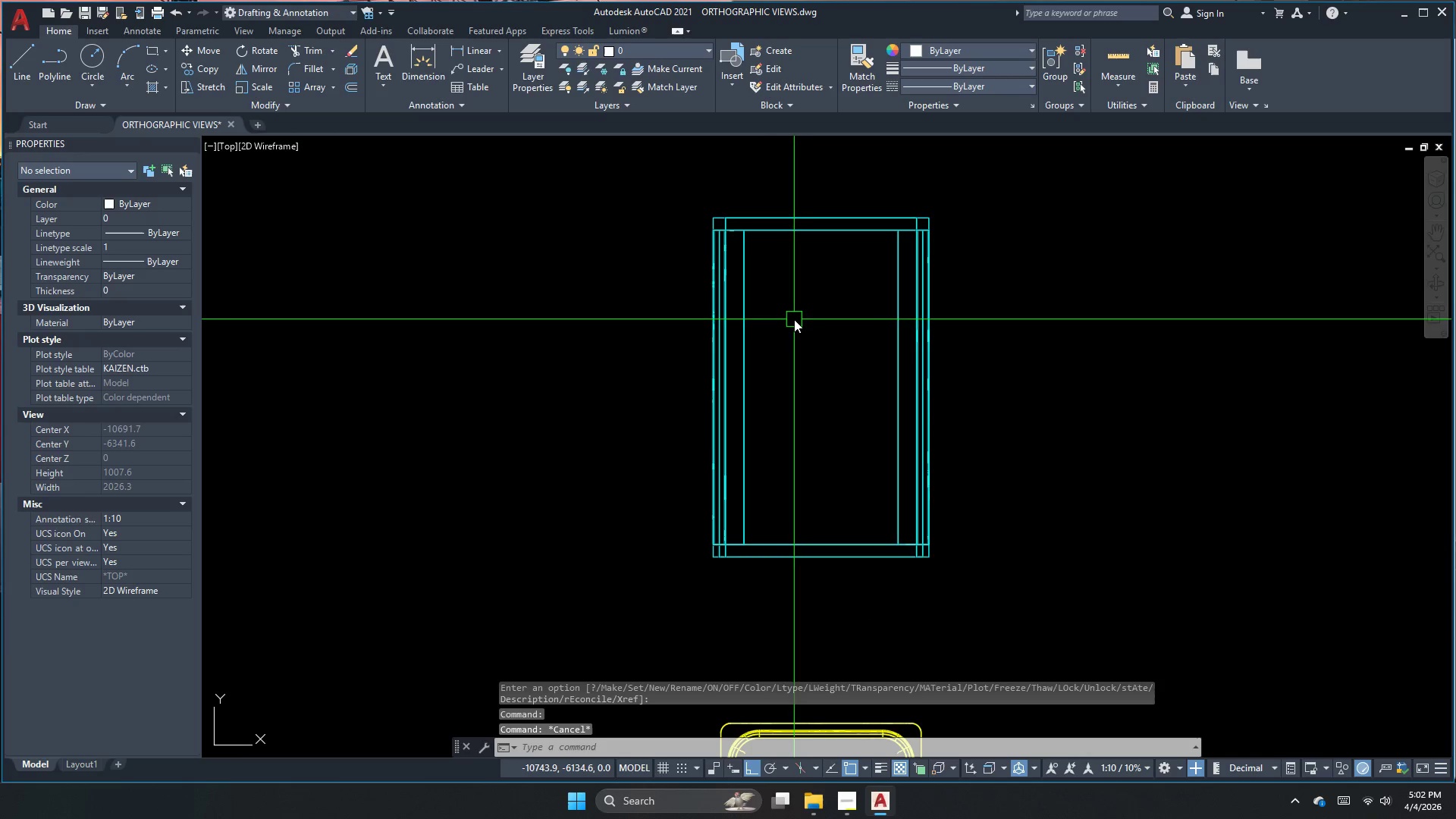 
left_click_drag(start_coordinate=[814, 328], to_coordinate=[774, 331])
 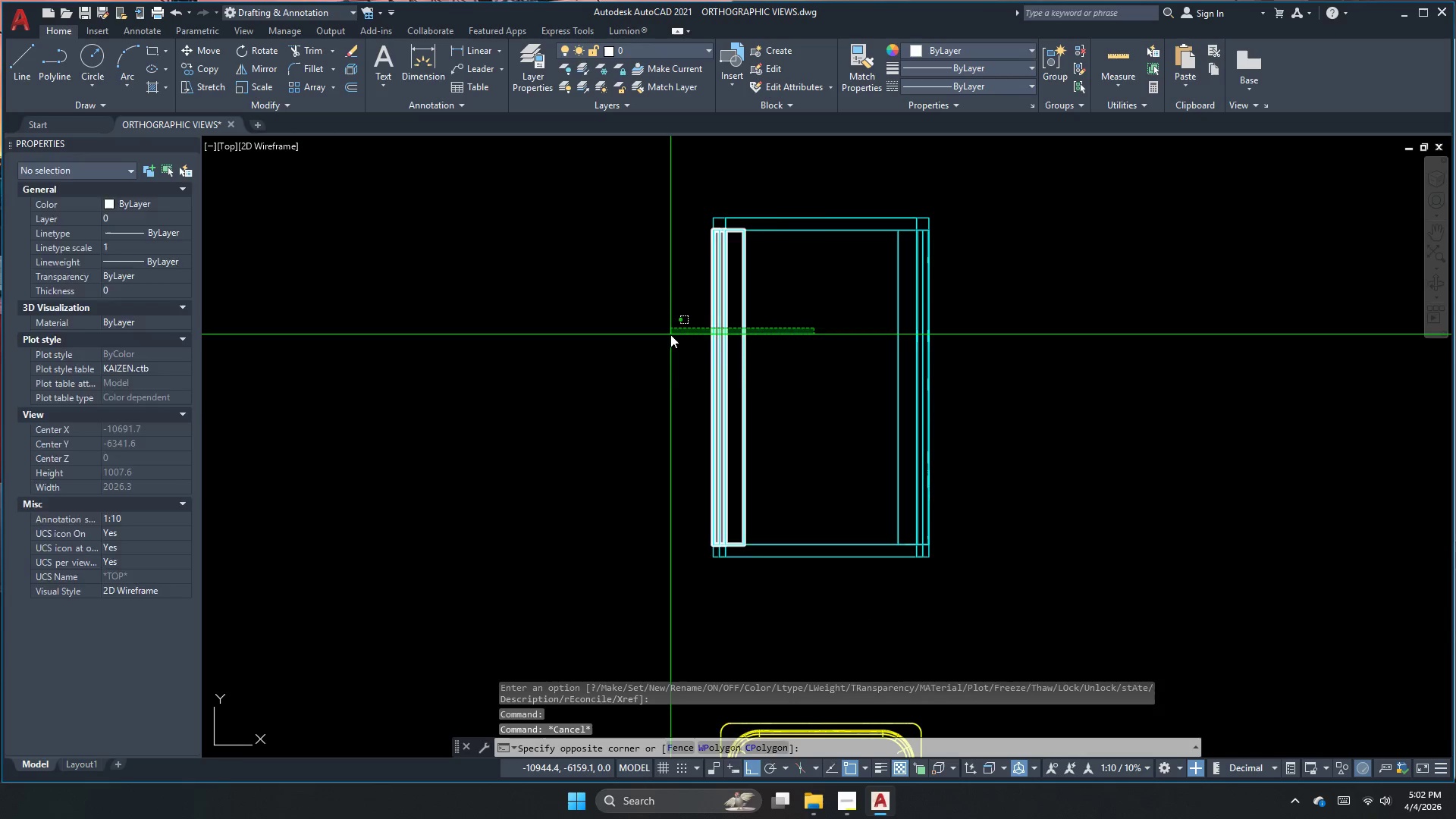 
double_click([670, 334])
 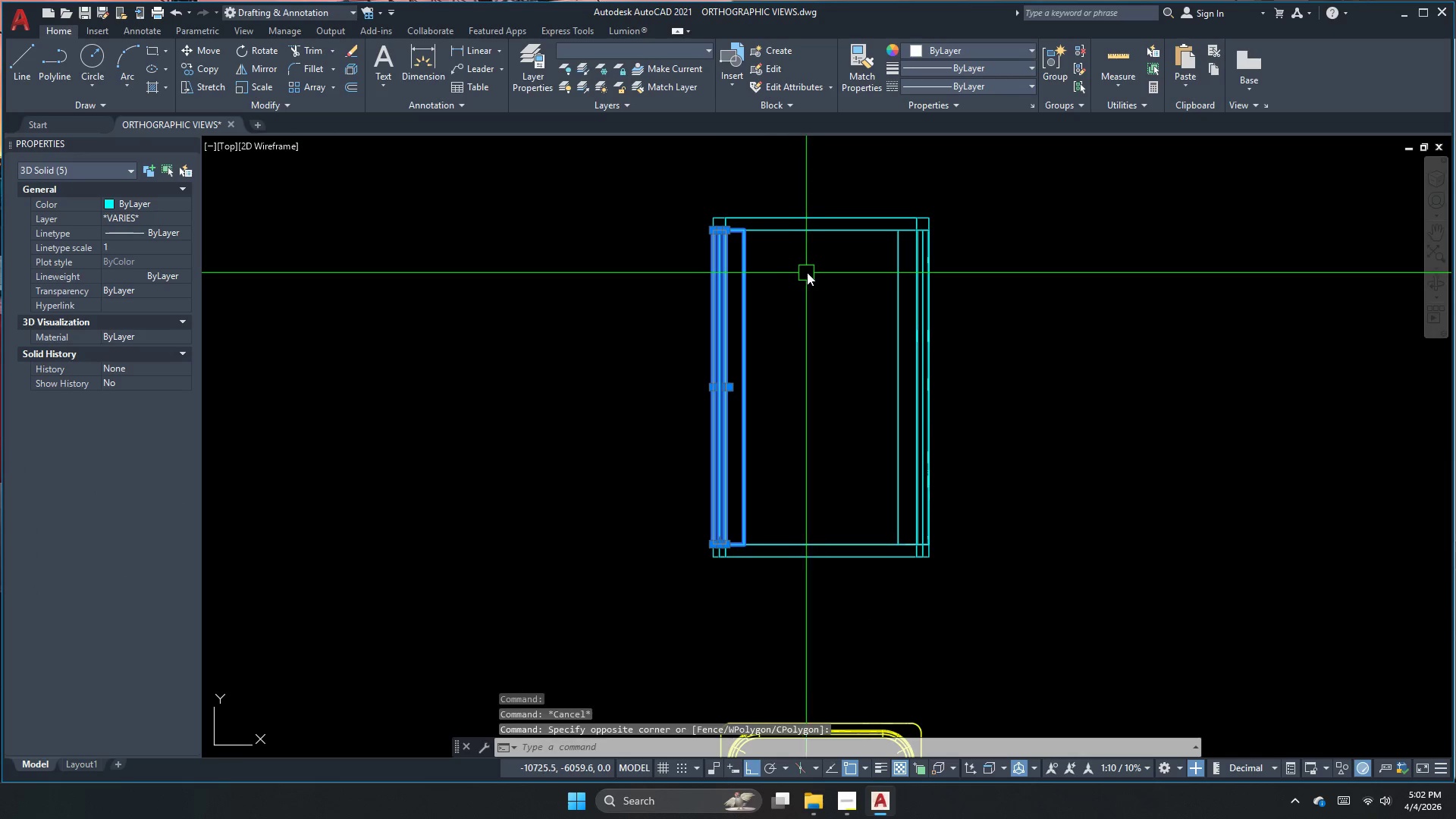 
hold_key(key=ShiftLeft, duration=1.59)
left_click_drag(start_coordinate=[830, 258], to_coordinate=[827, 230])
 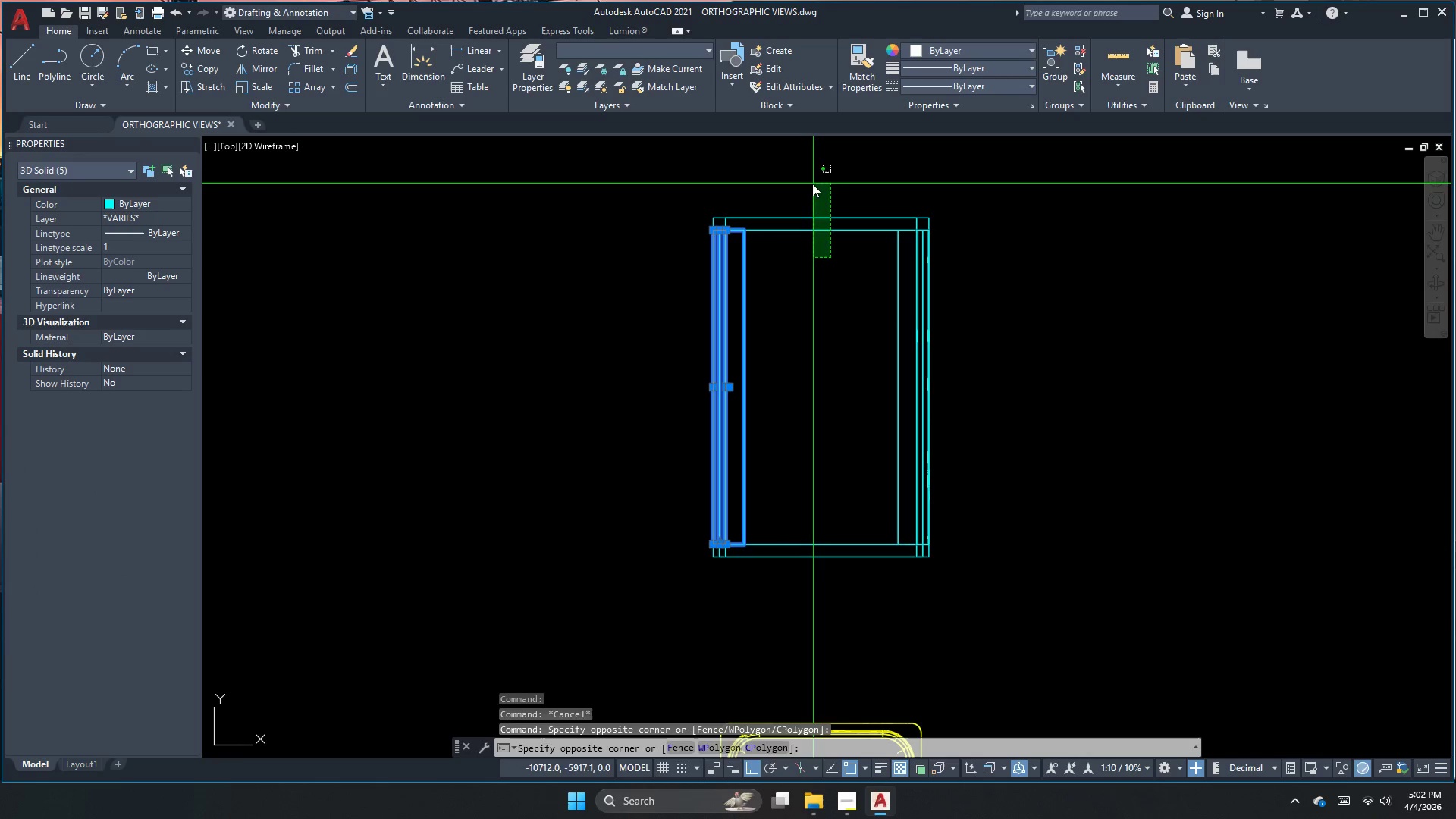 
double_click([812, 183])
 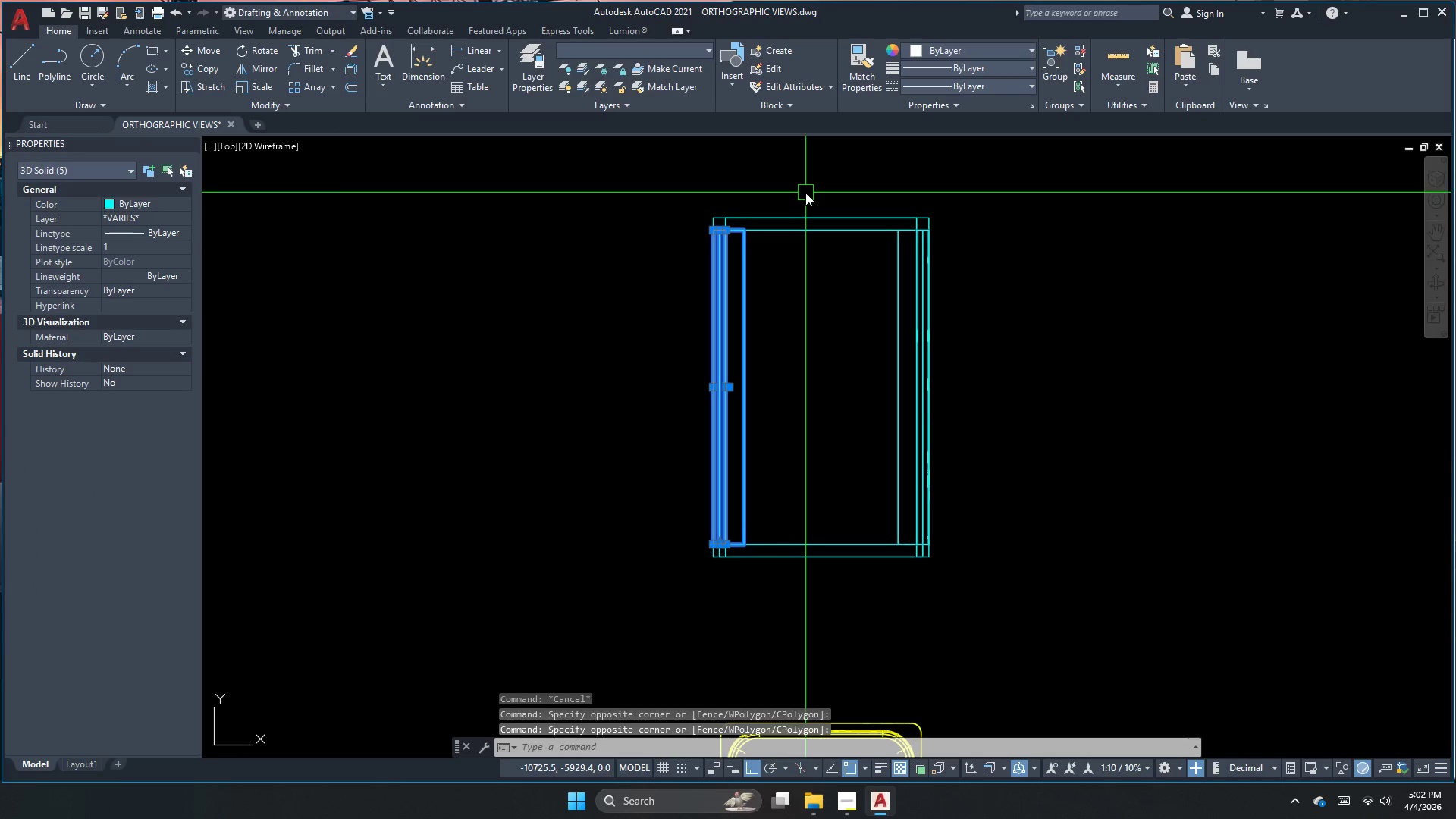 
key(Escape)
 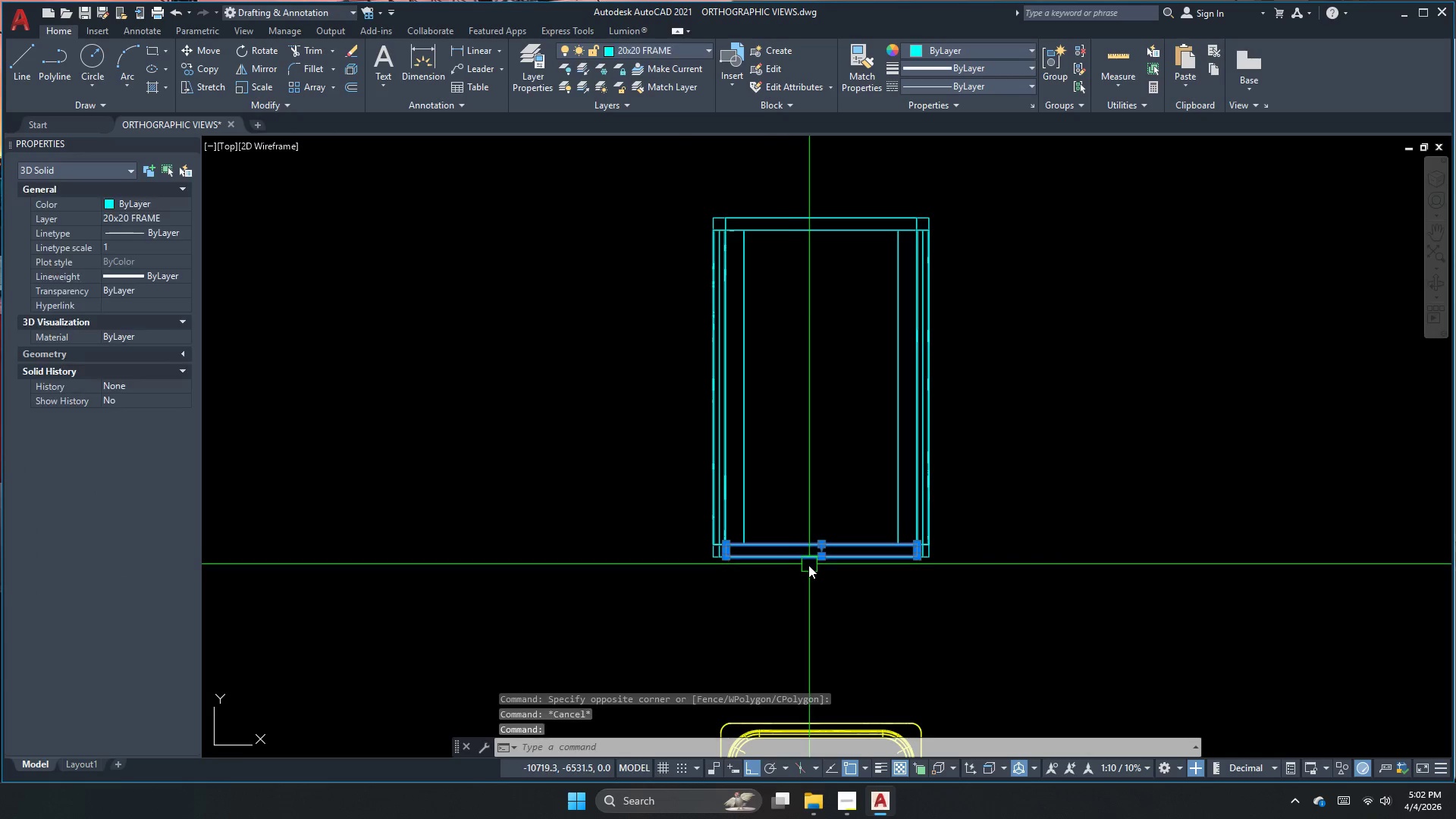 
key(Escape)
 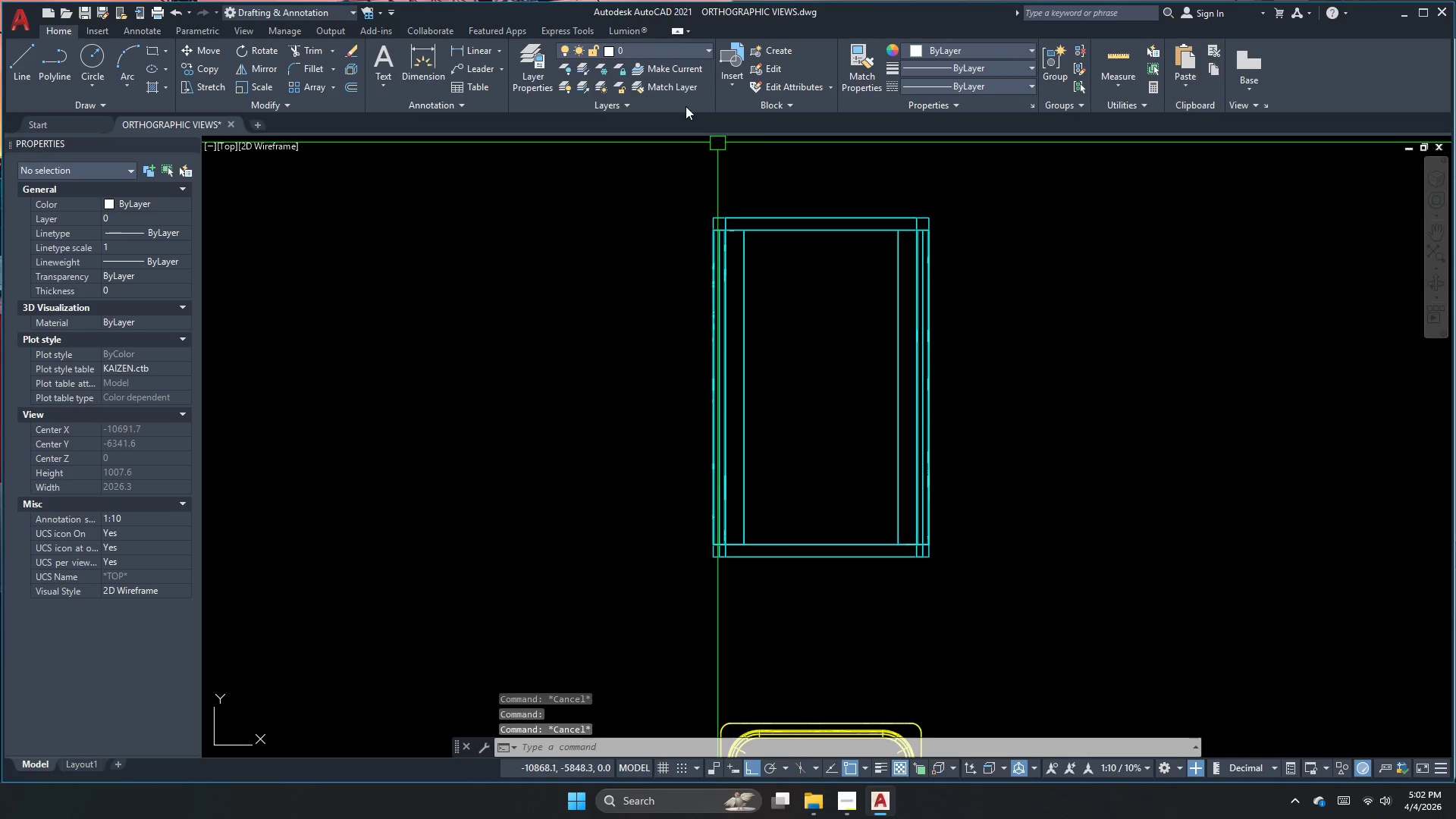 
left_click([683, 55])
 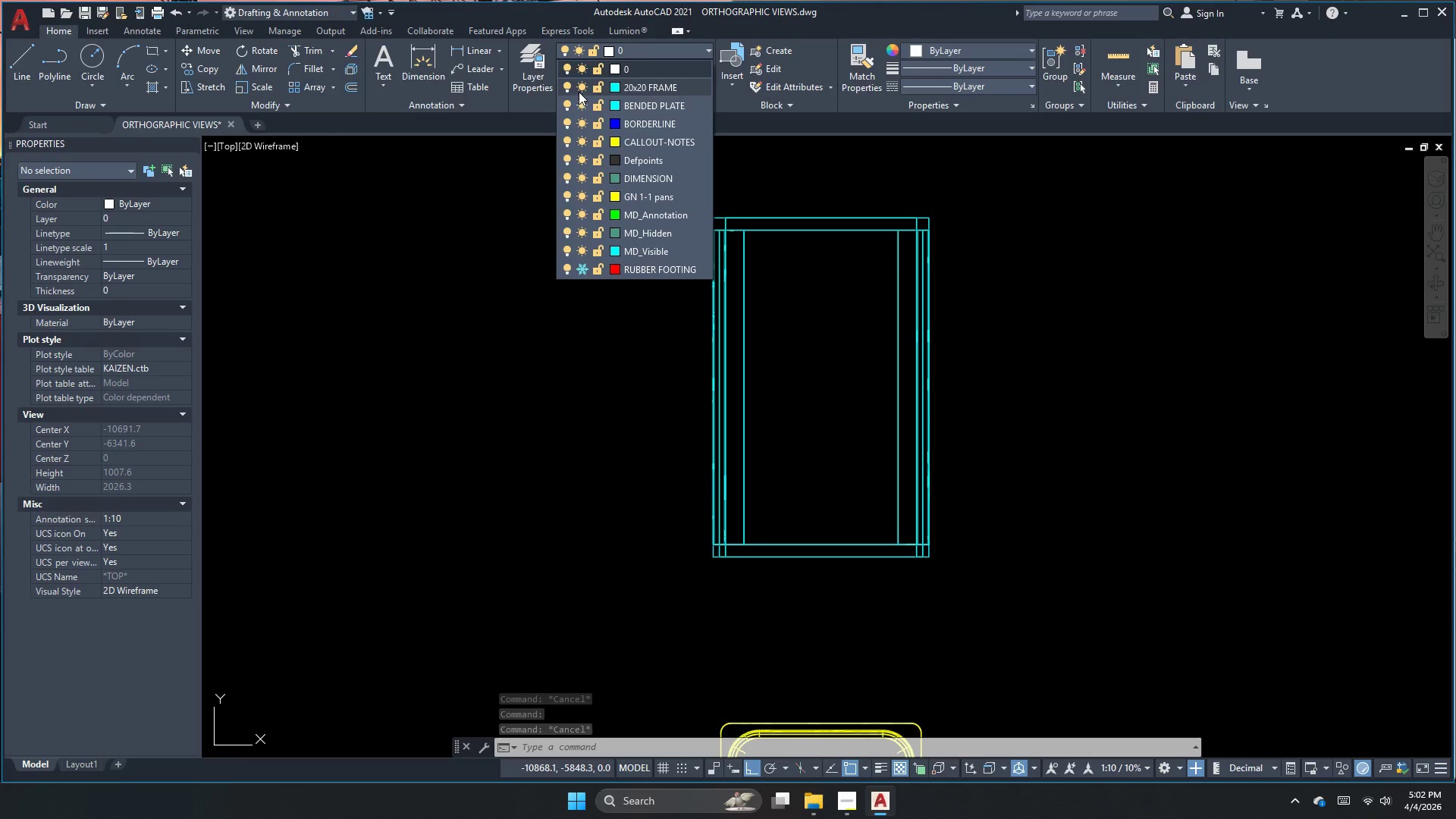 
left_click([583, 86])
 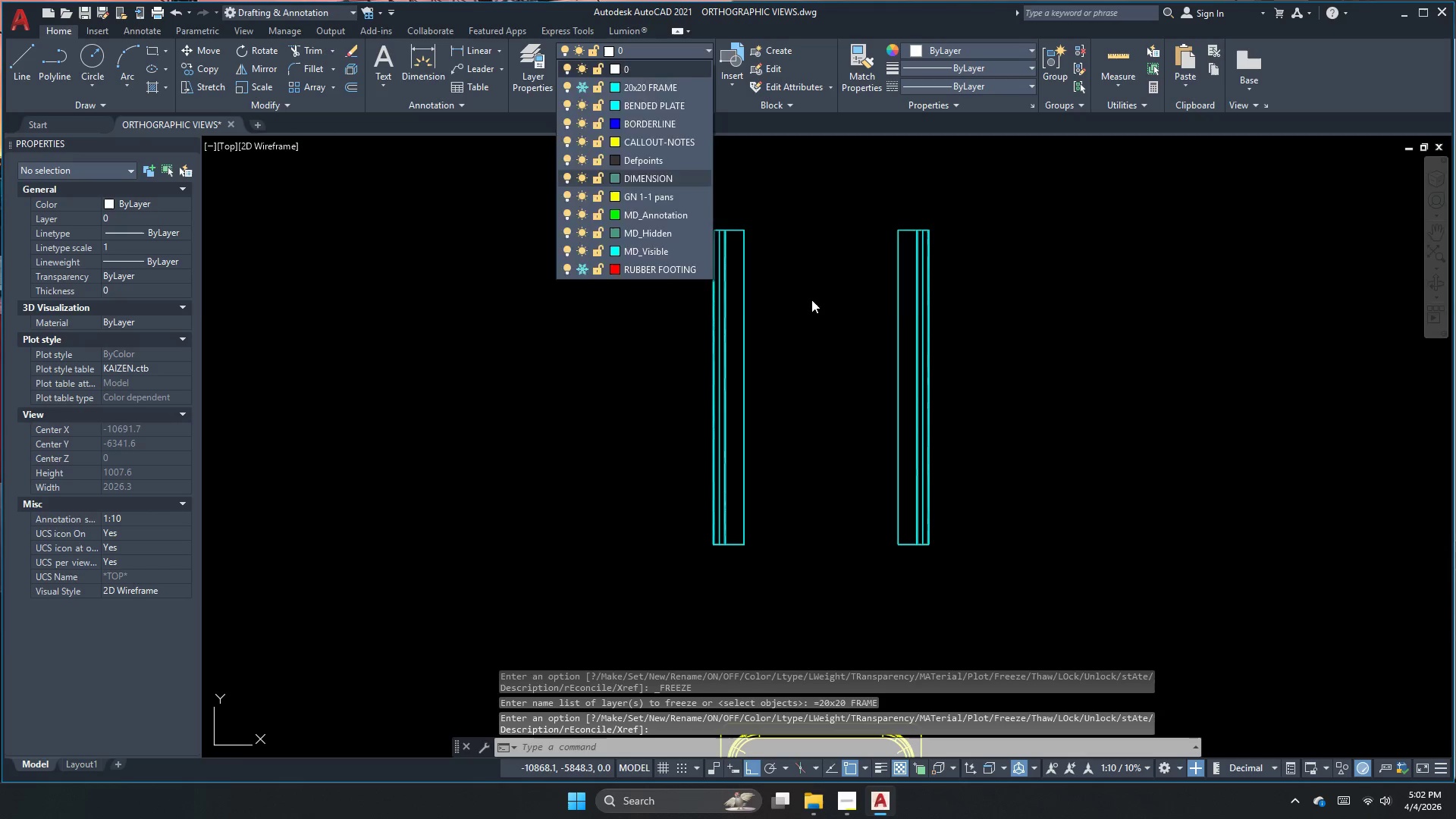 
key(Escape)
 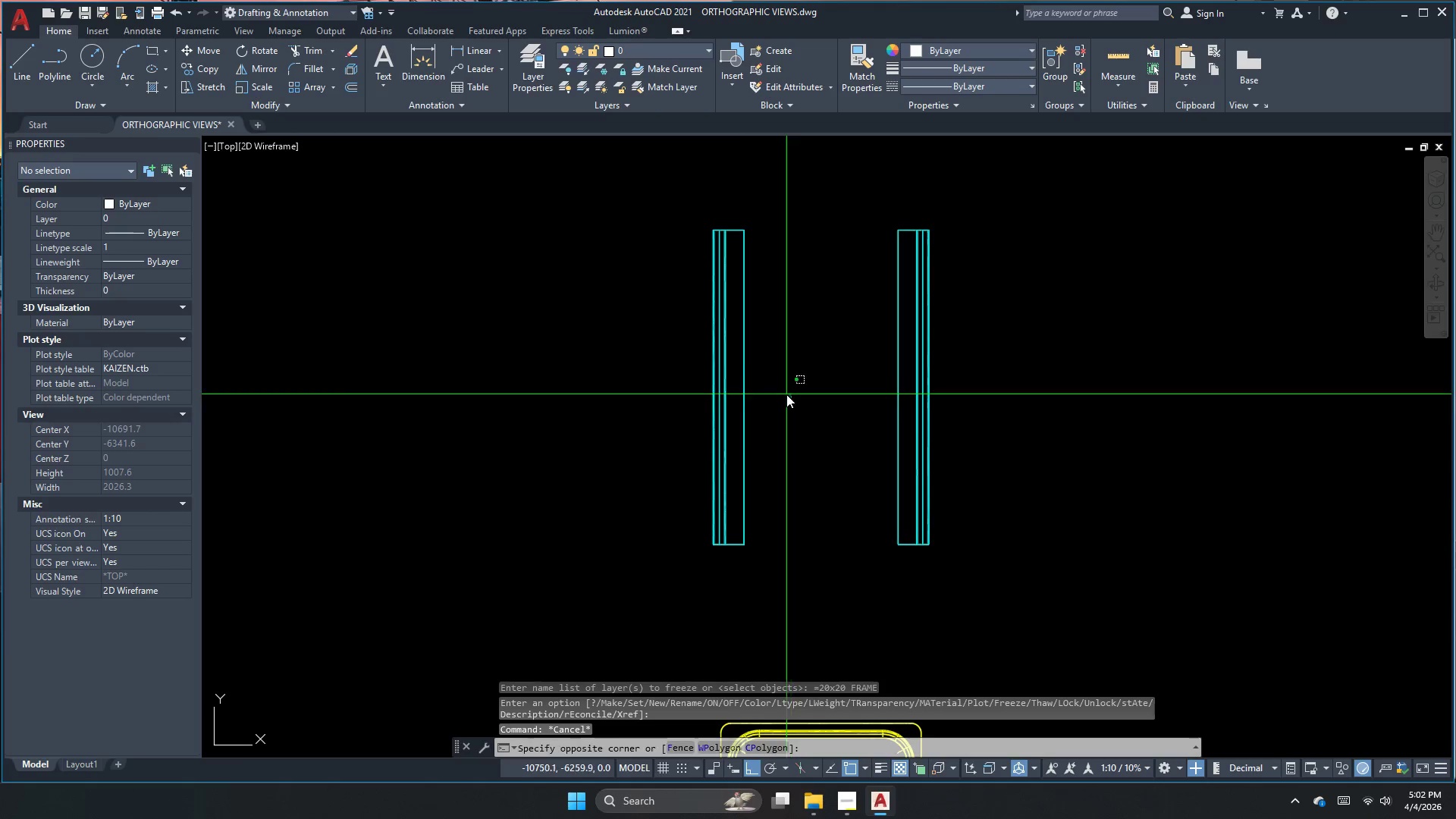 
left_click_drag(start_coordinate=[791, 399], to_coordinate=[773, 389])
 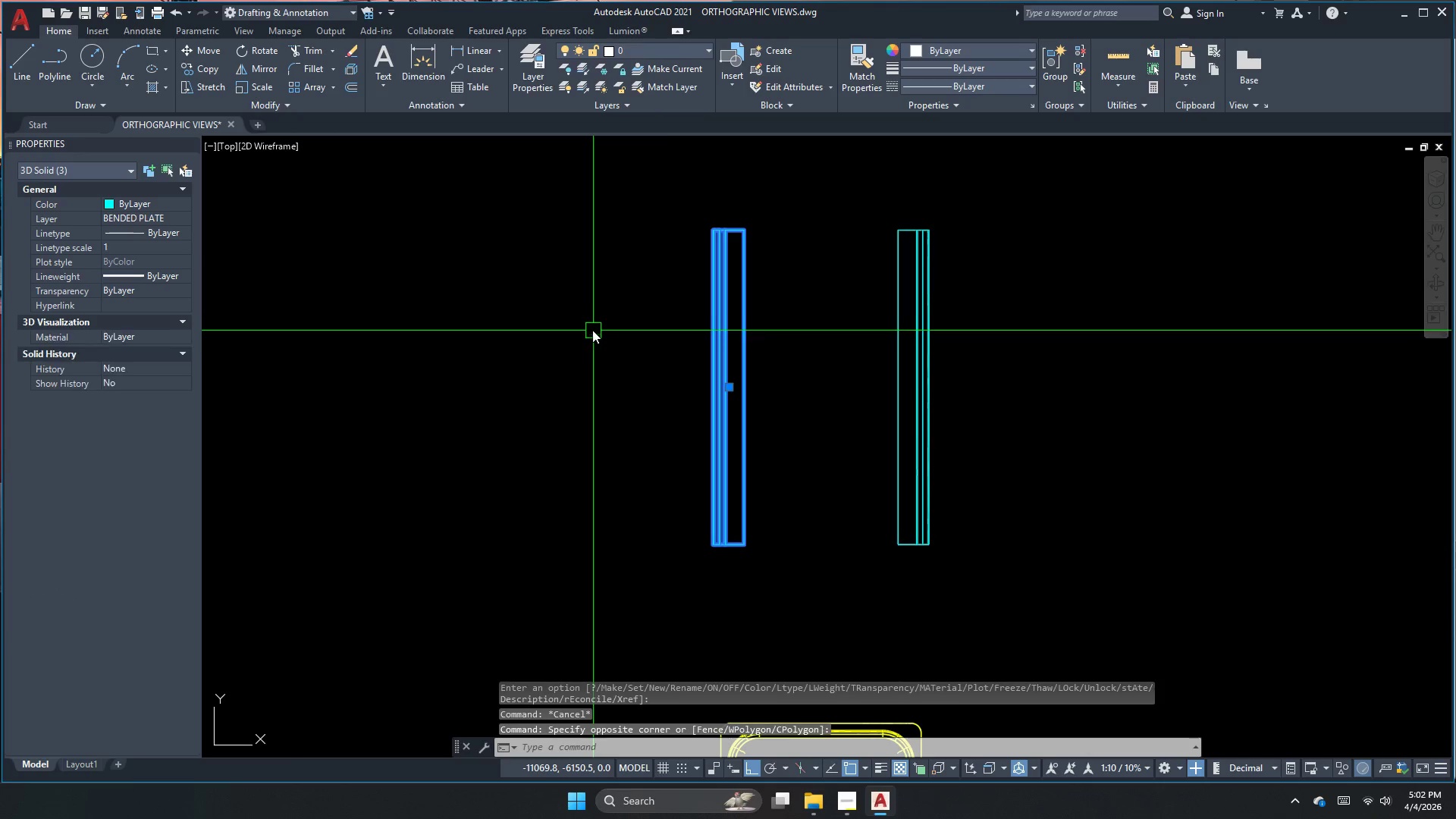 
key(M)
 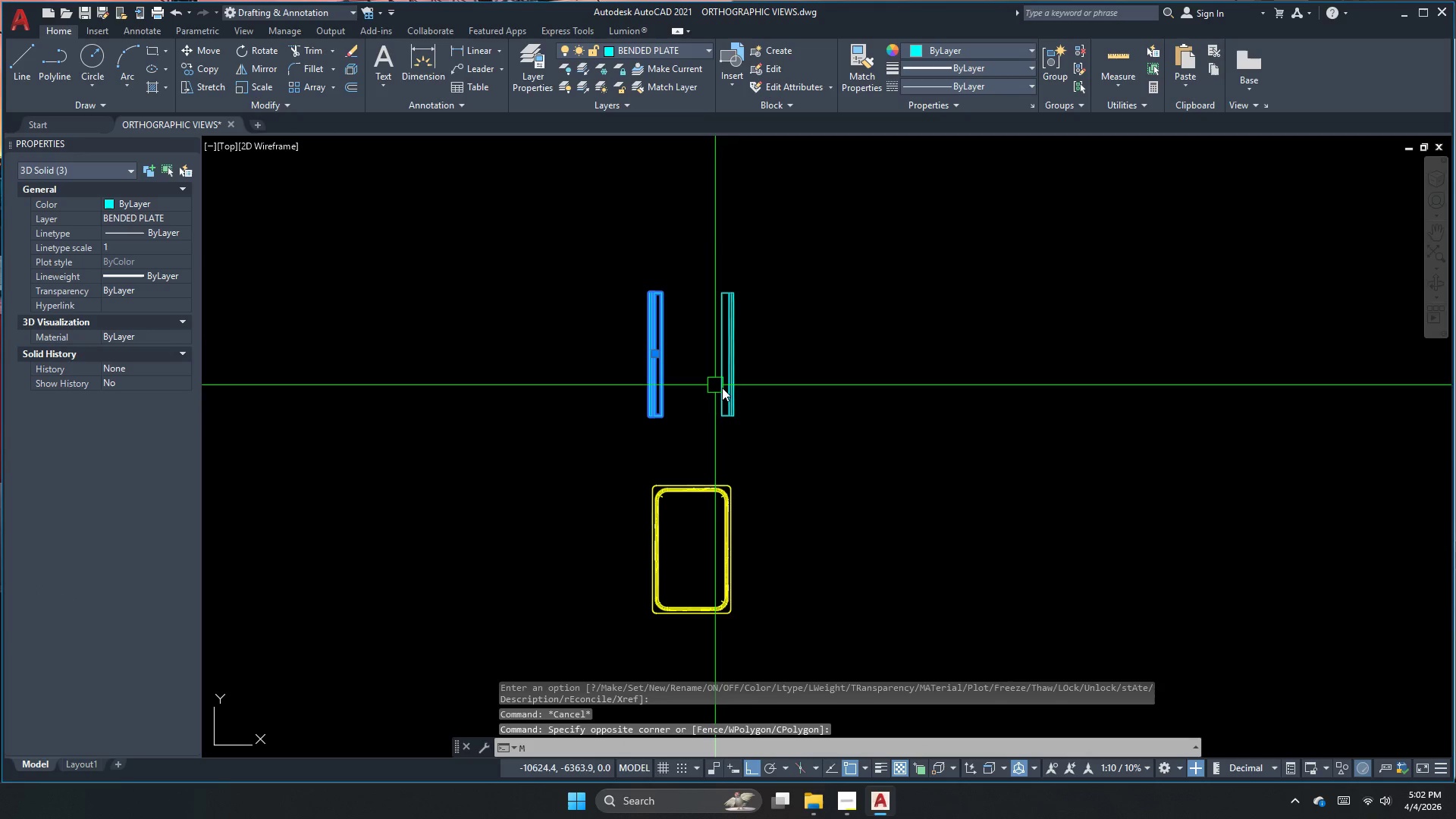 
key(Space)
 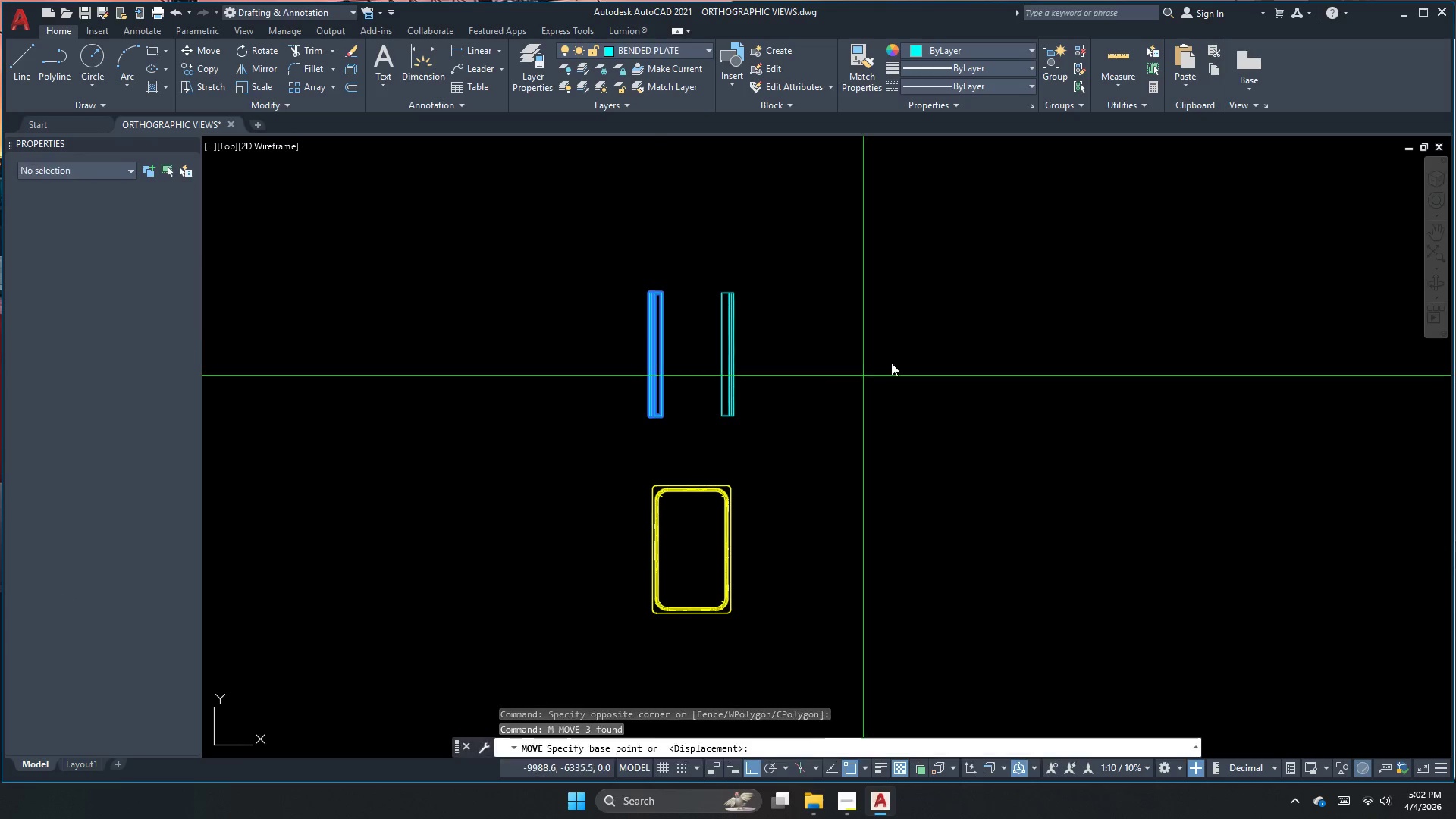 
scroll: coordinate [618, 335], scroll_direction: down, amount: 2.0
 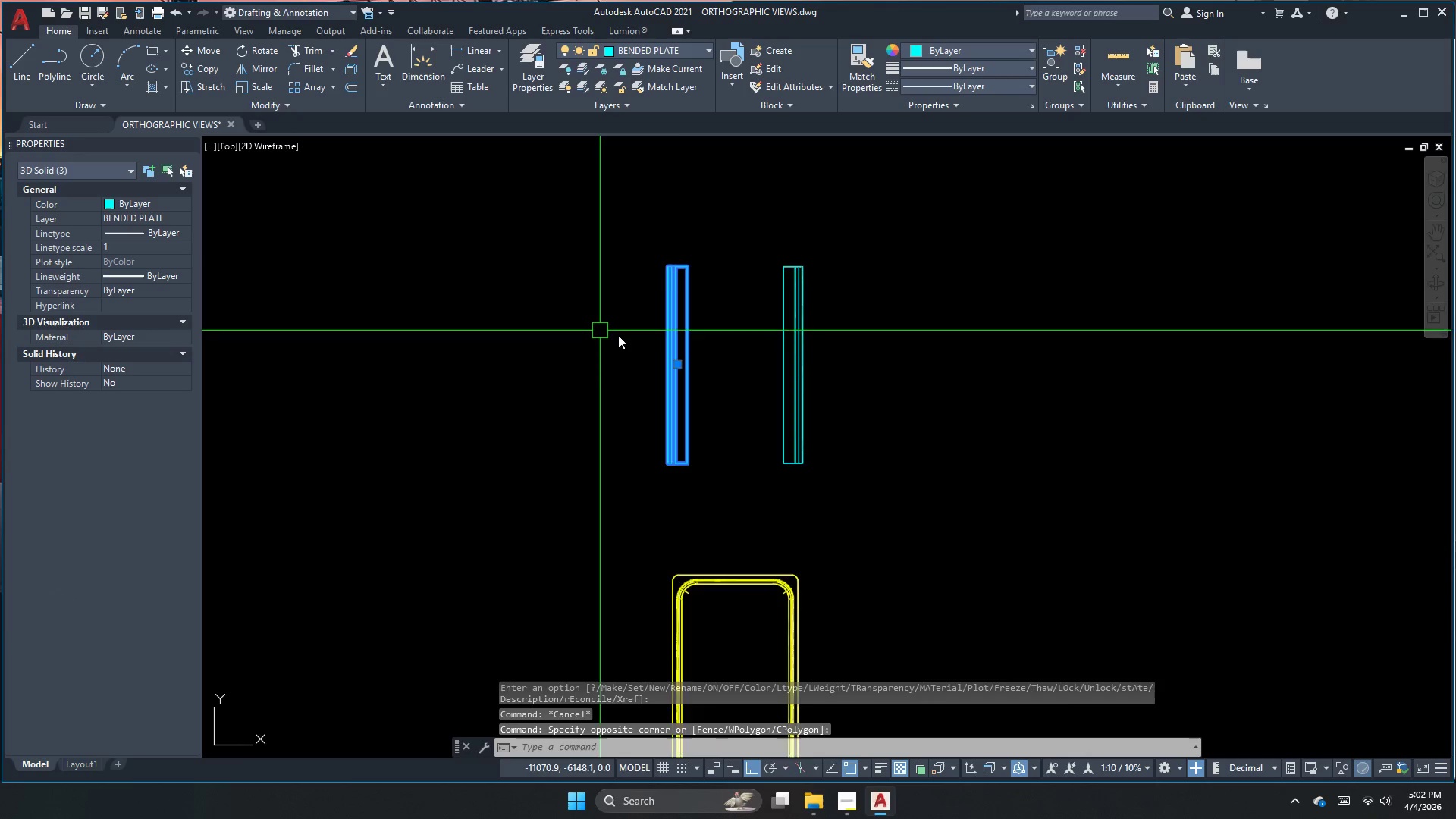 
left_click_drag(start_coordinate=[896, 360], to_coordinate=[886, 365])
 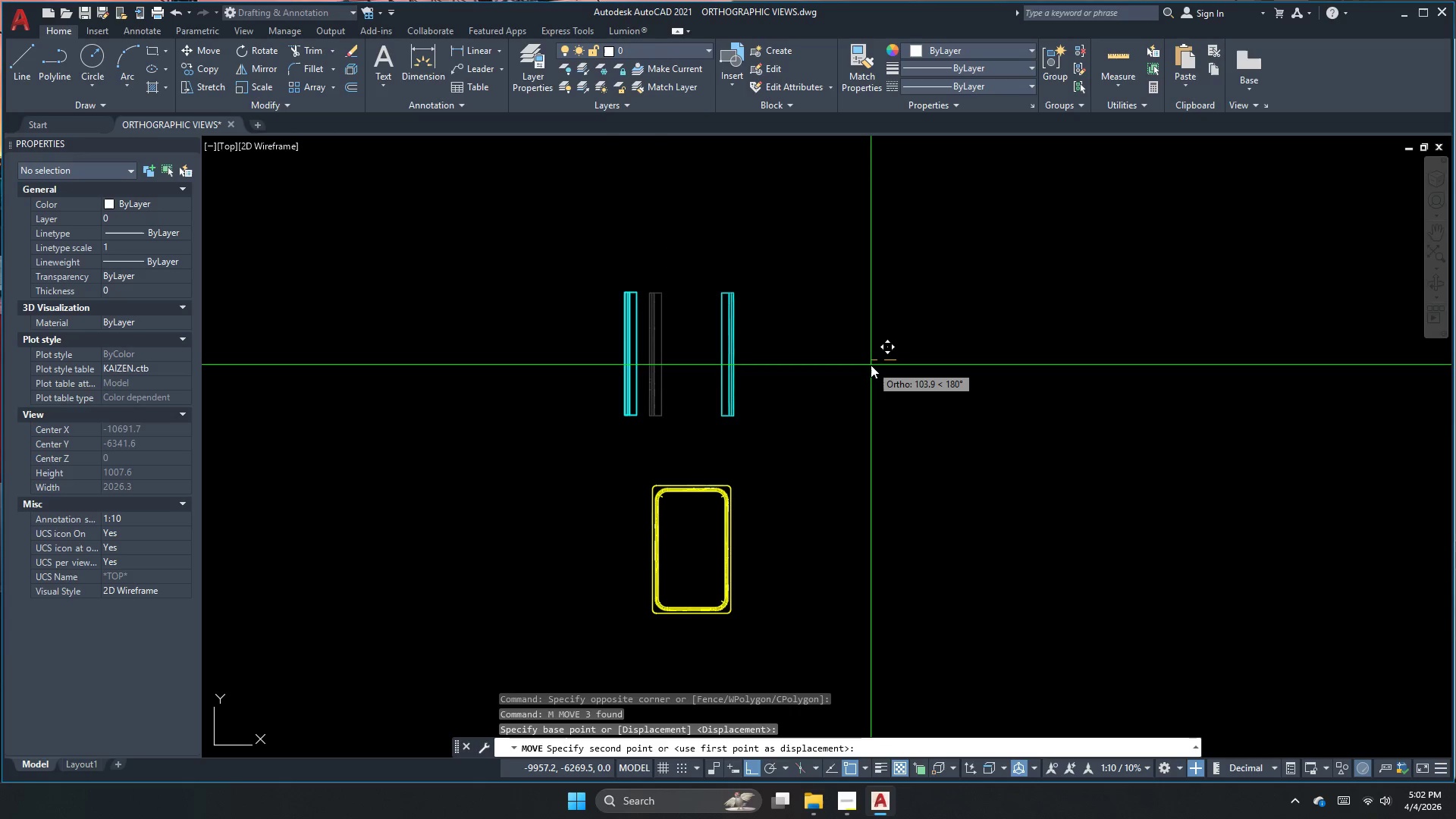 
key(Numpad5)
 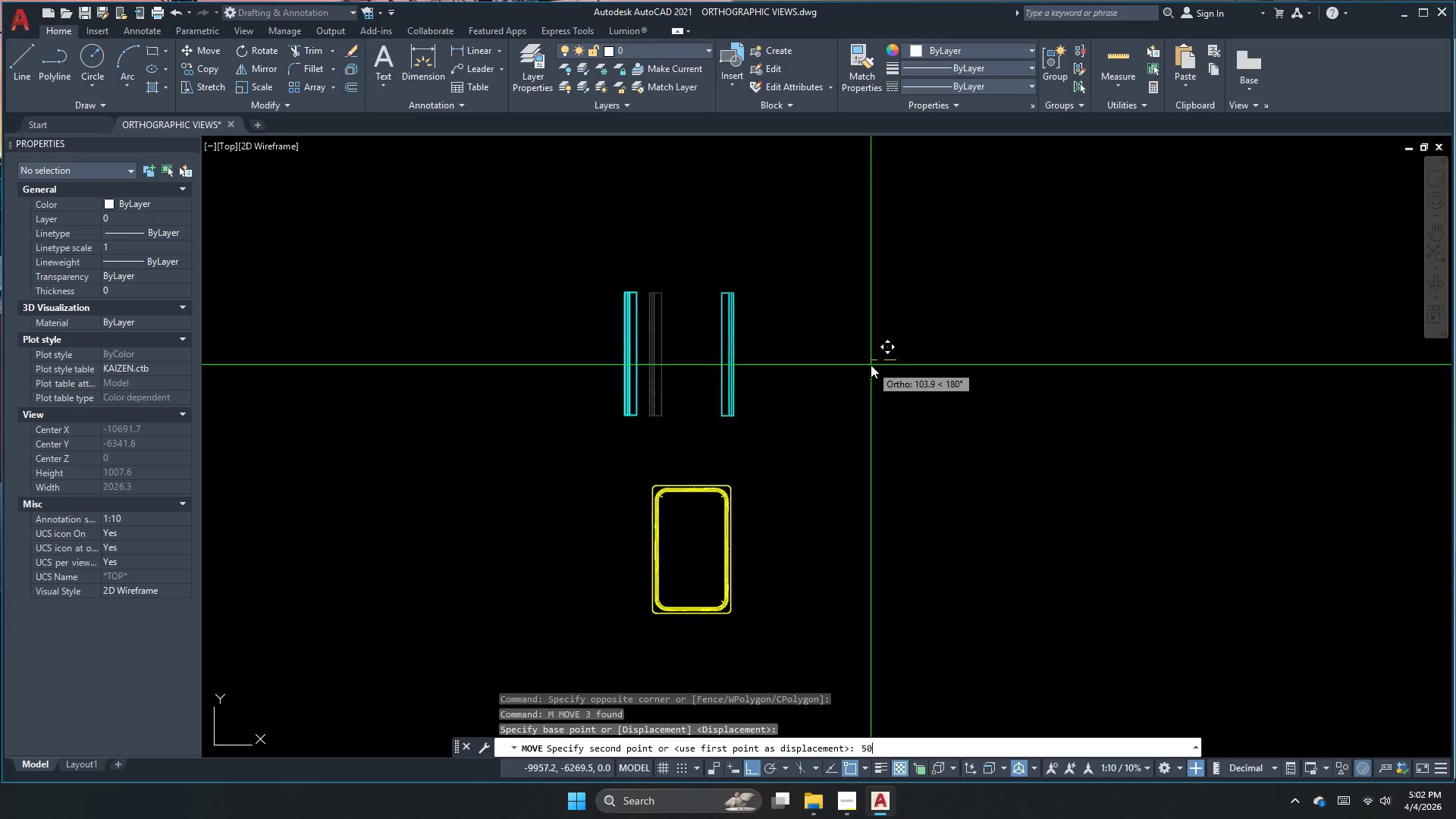 
key(Numpad0)
 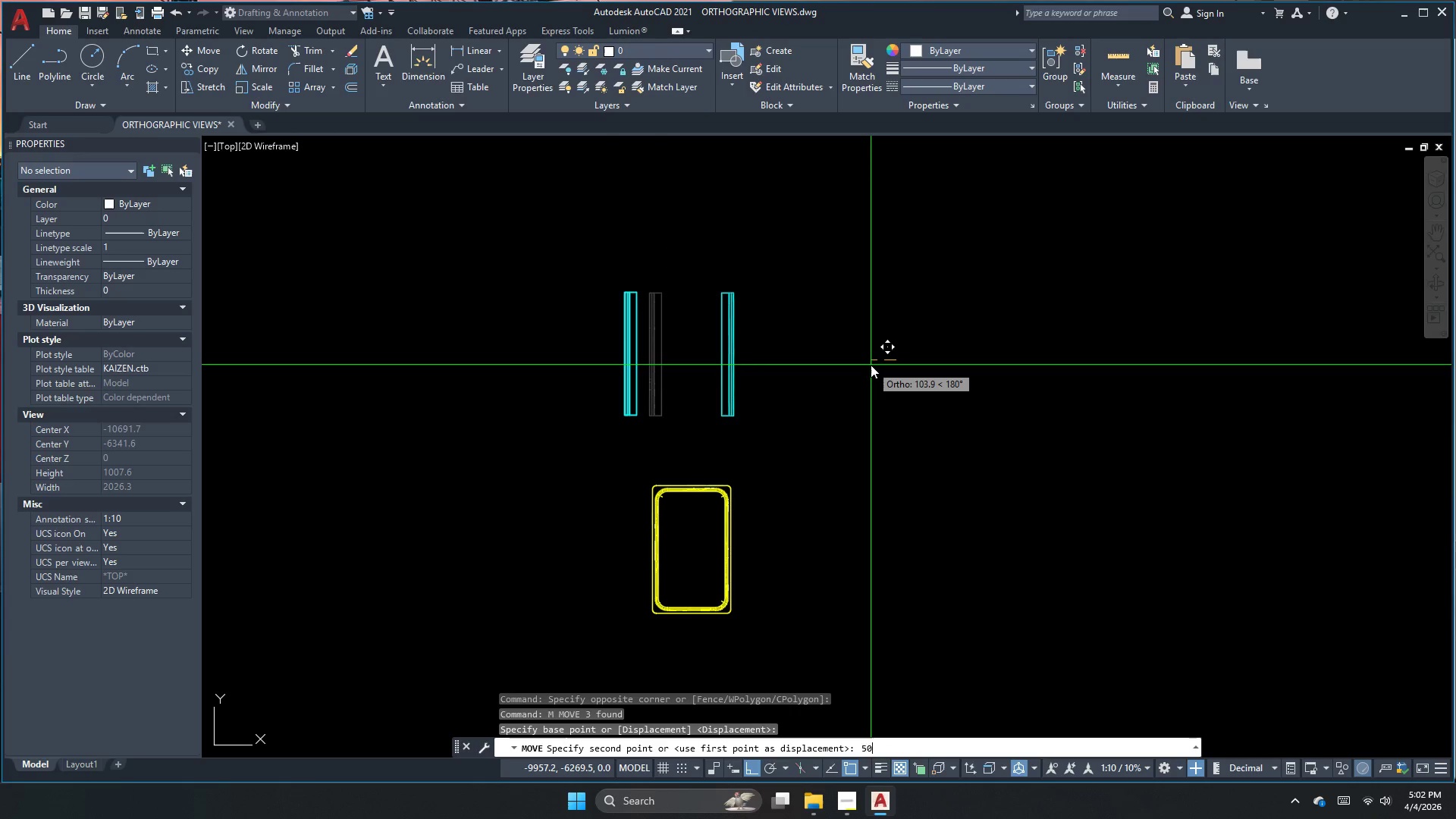 
key(Numpad0)
 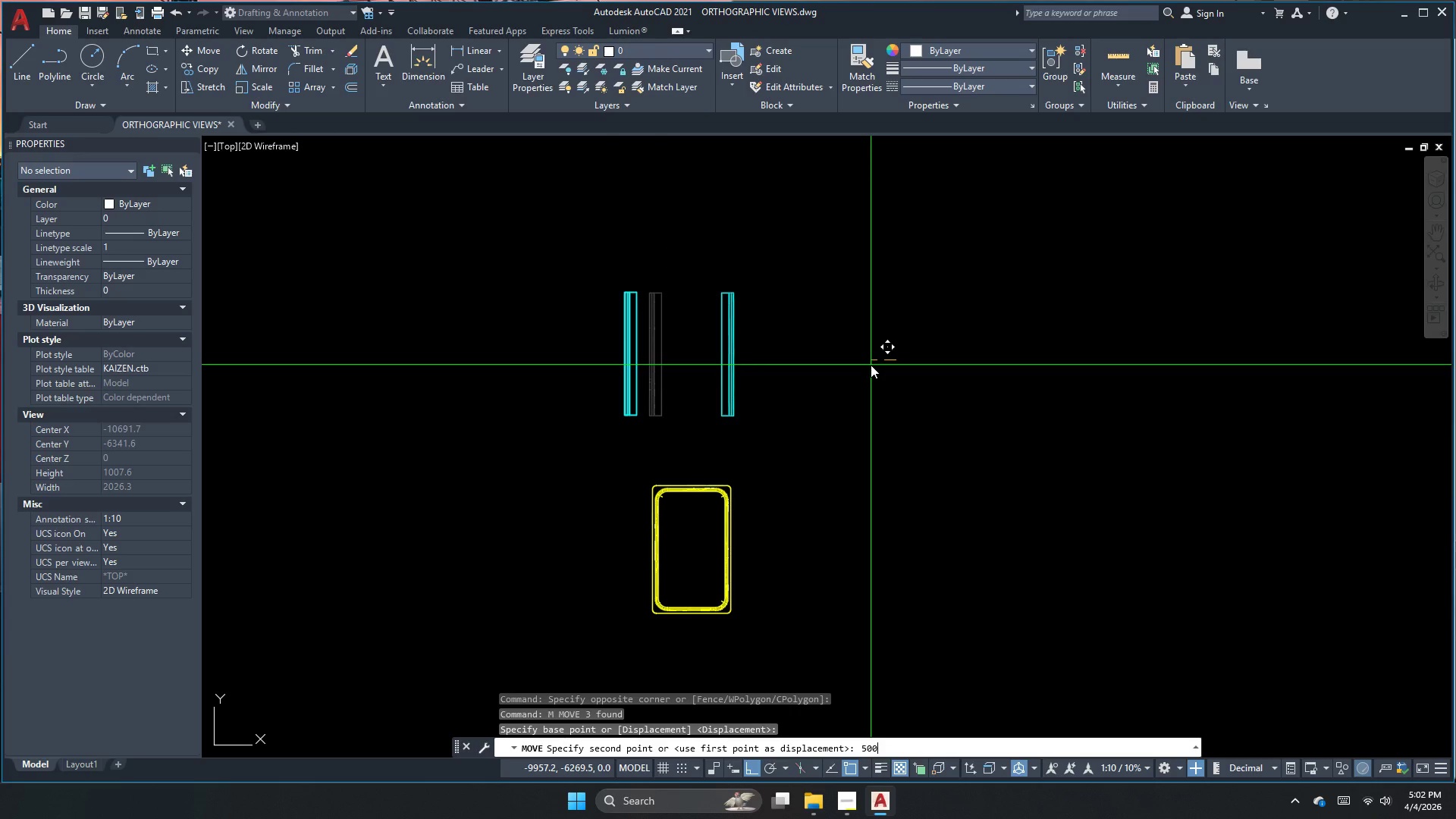 
key(NumpadEnter)
 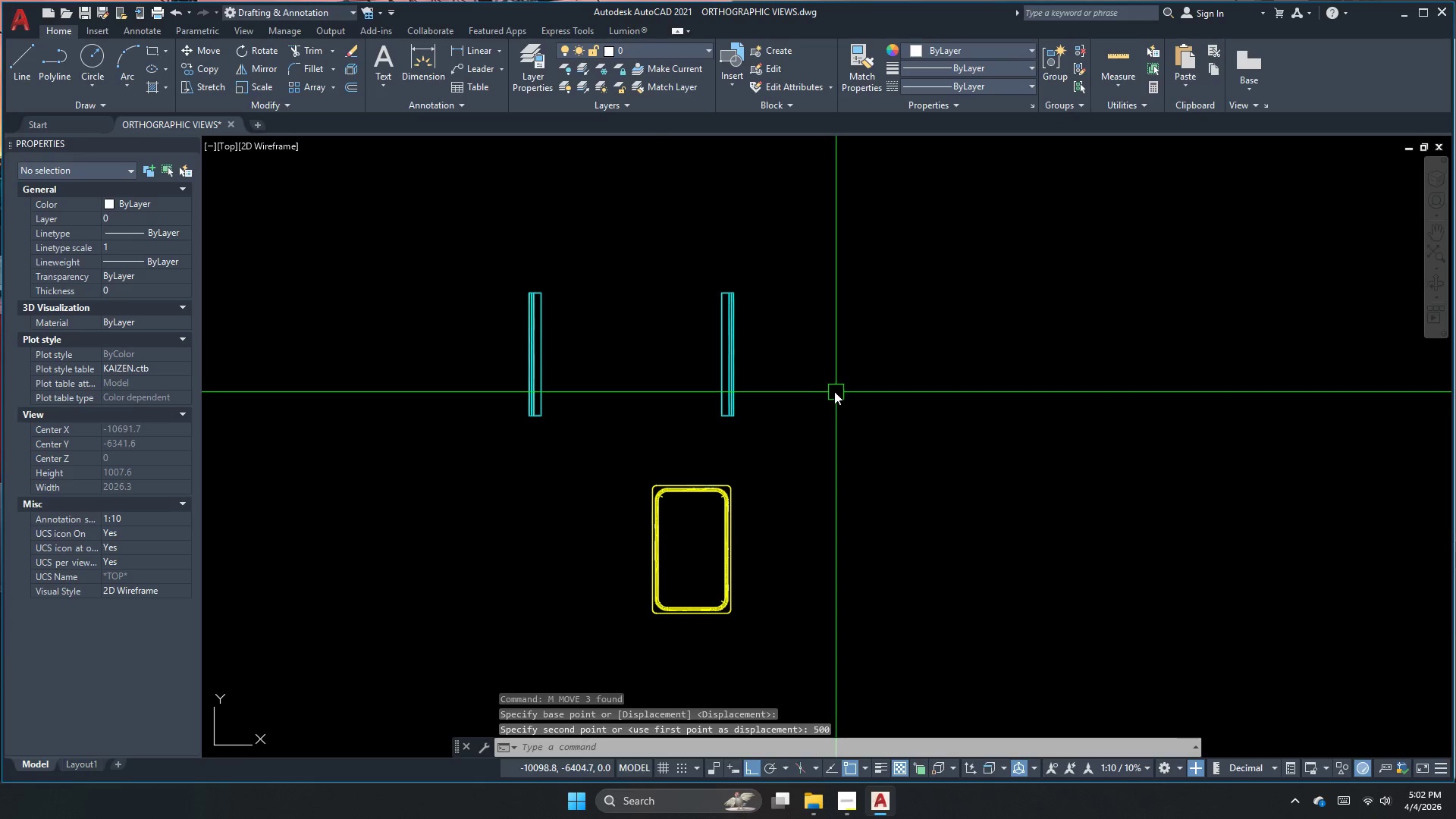 
left_click_drag(start_coordinate=[830, 391], to_coordinate=[811, 383])
 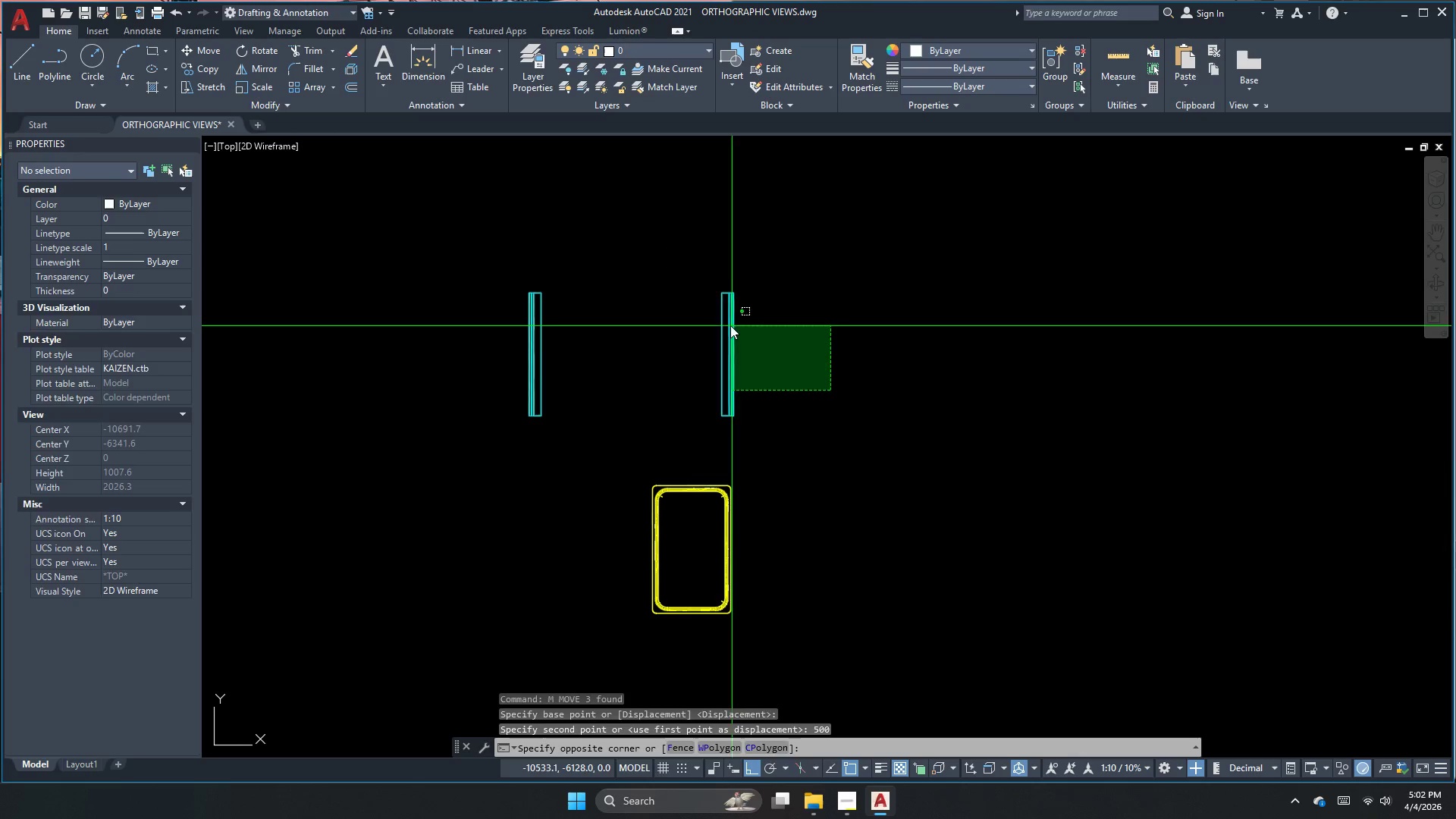 
double_click([728, 325])
 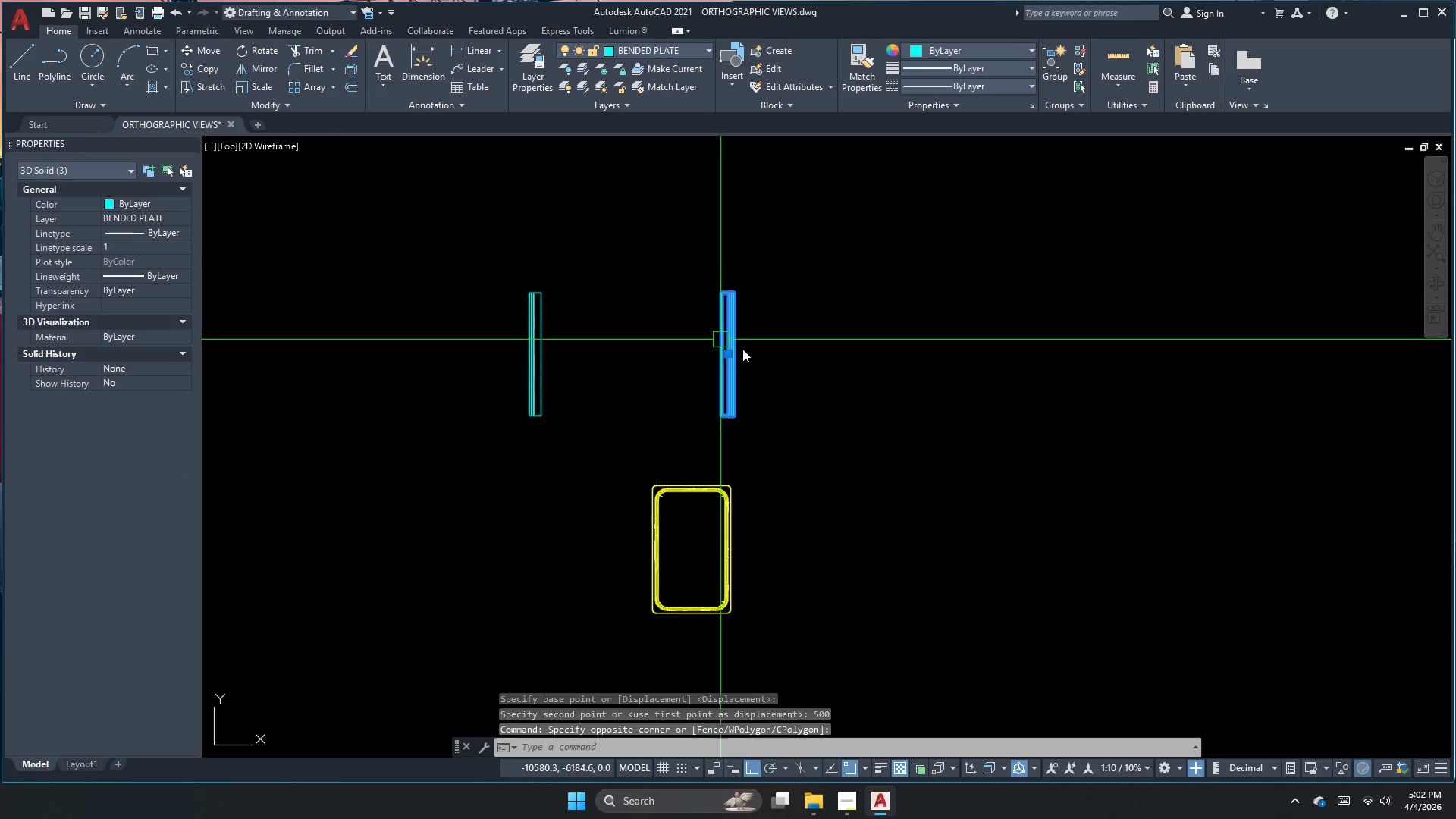 
key(M)
 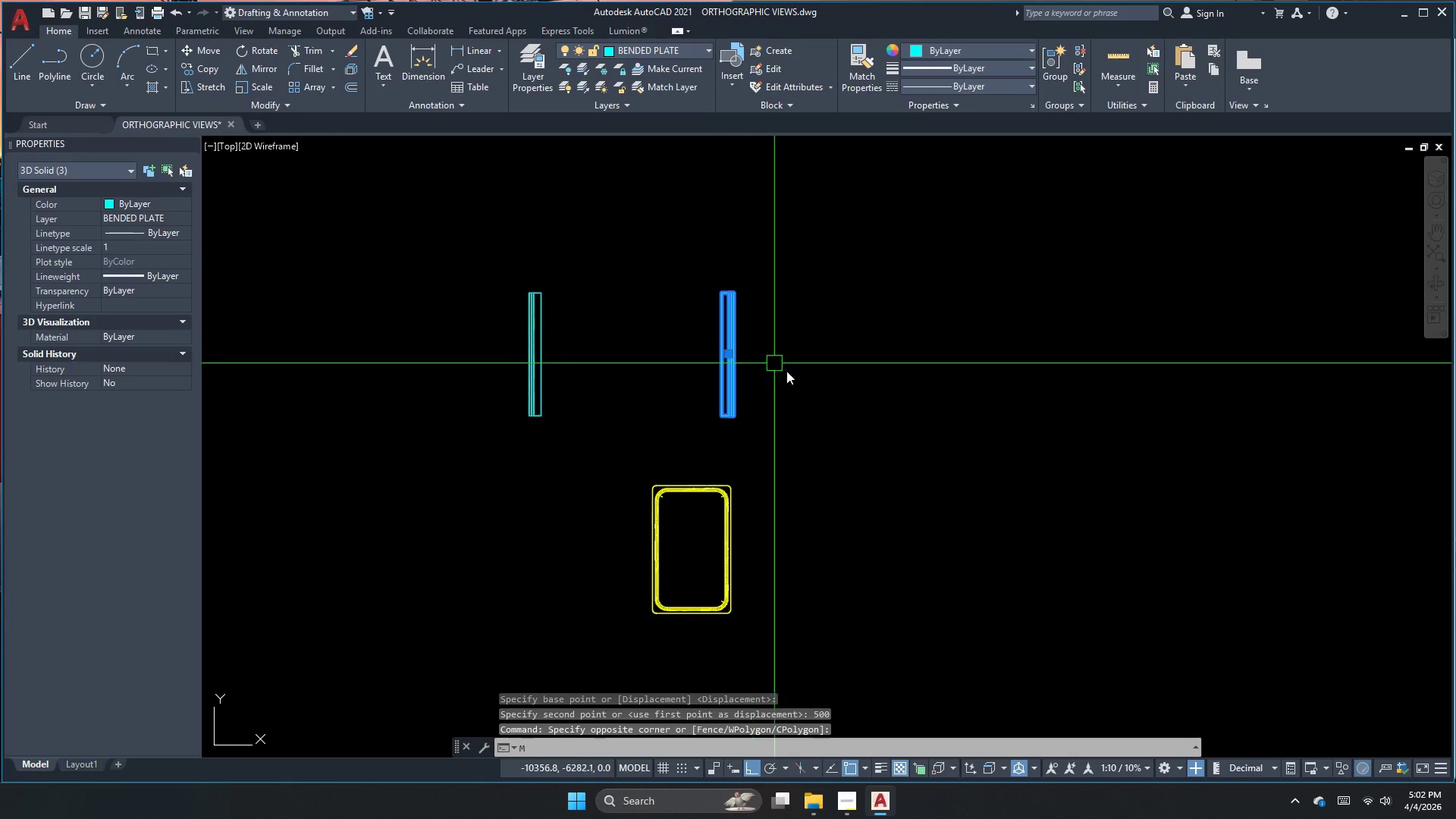 
key(Space)
 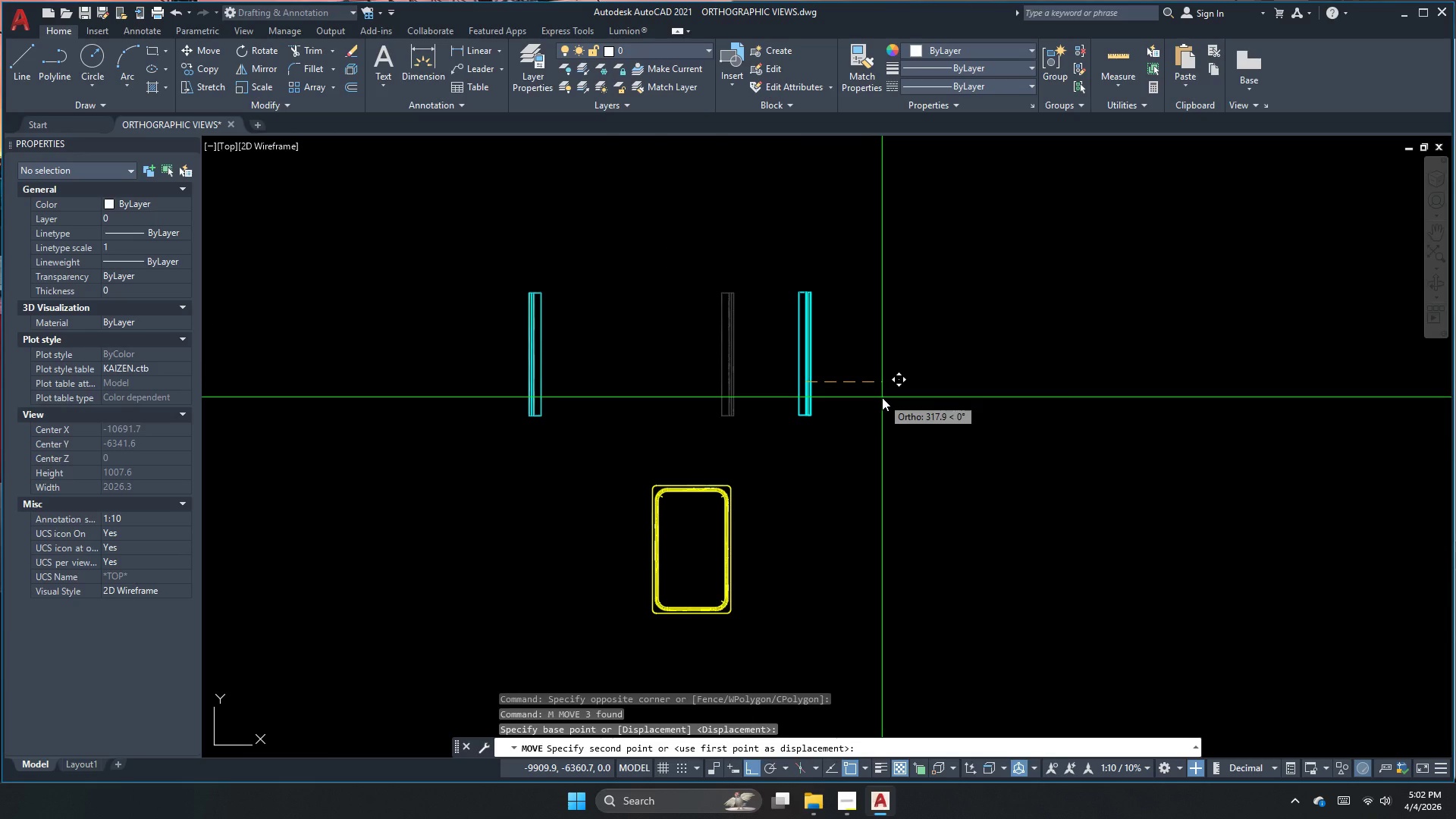 
key(Numpad5)
 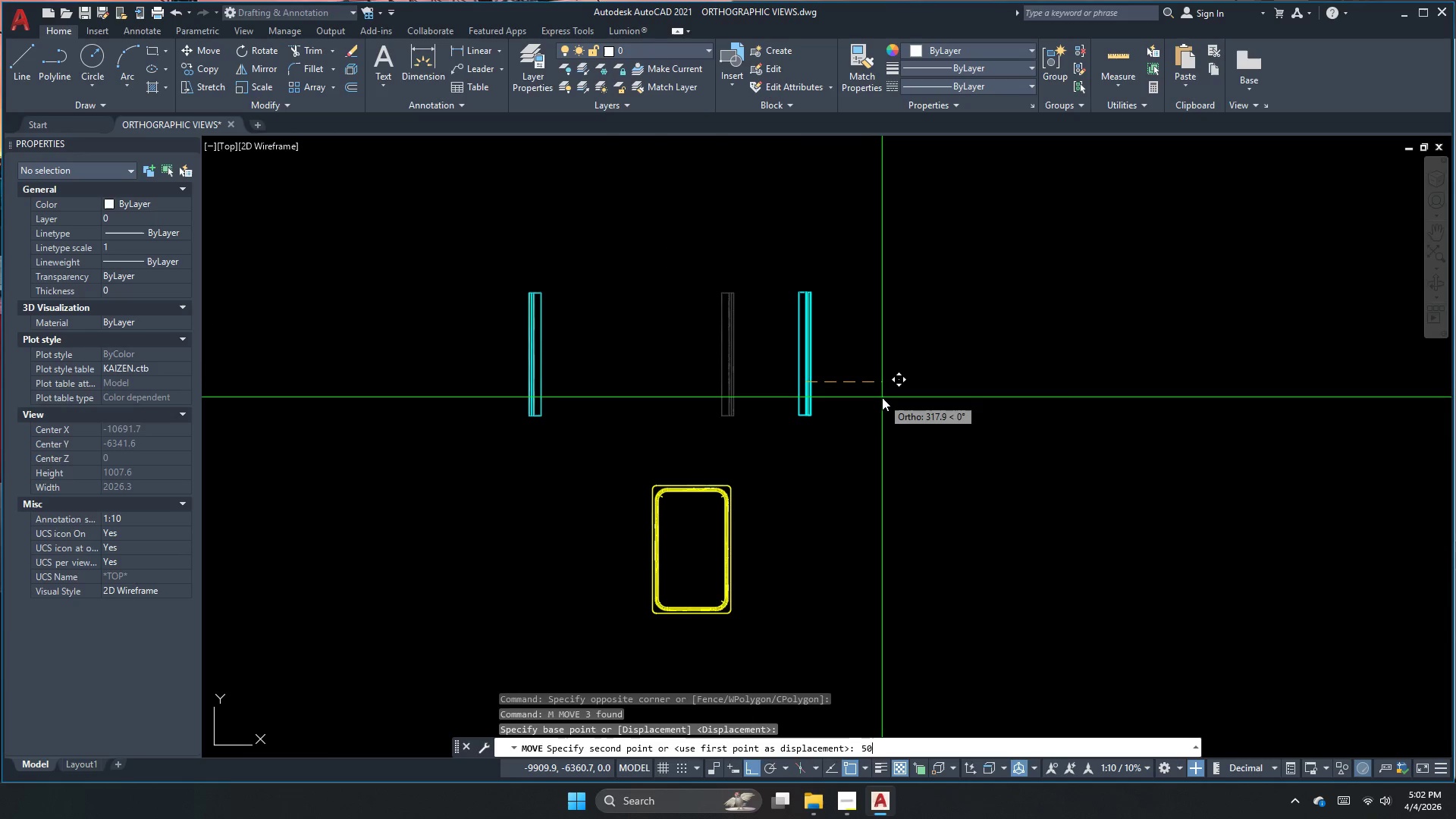 
key(Numpad0)
 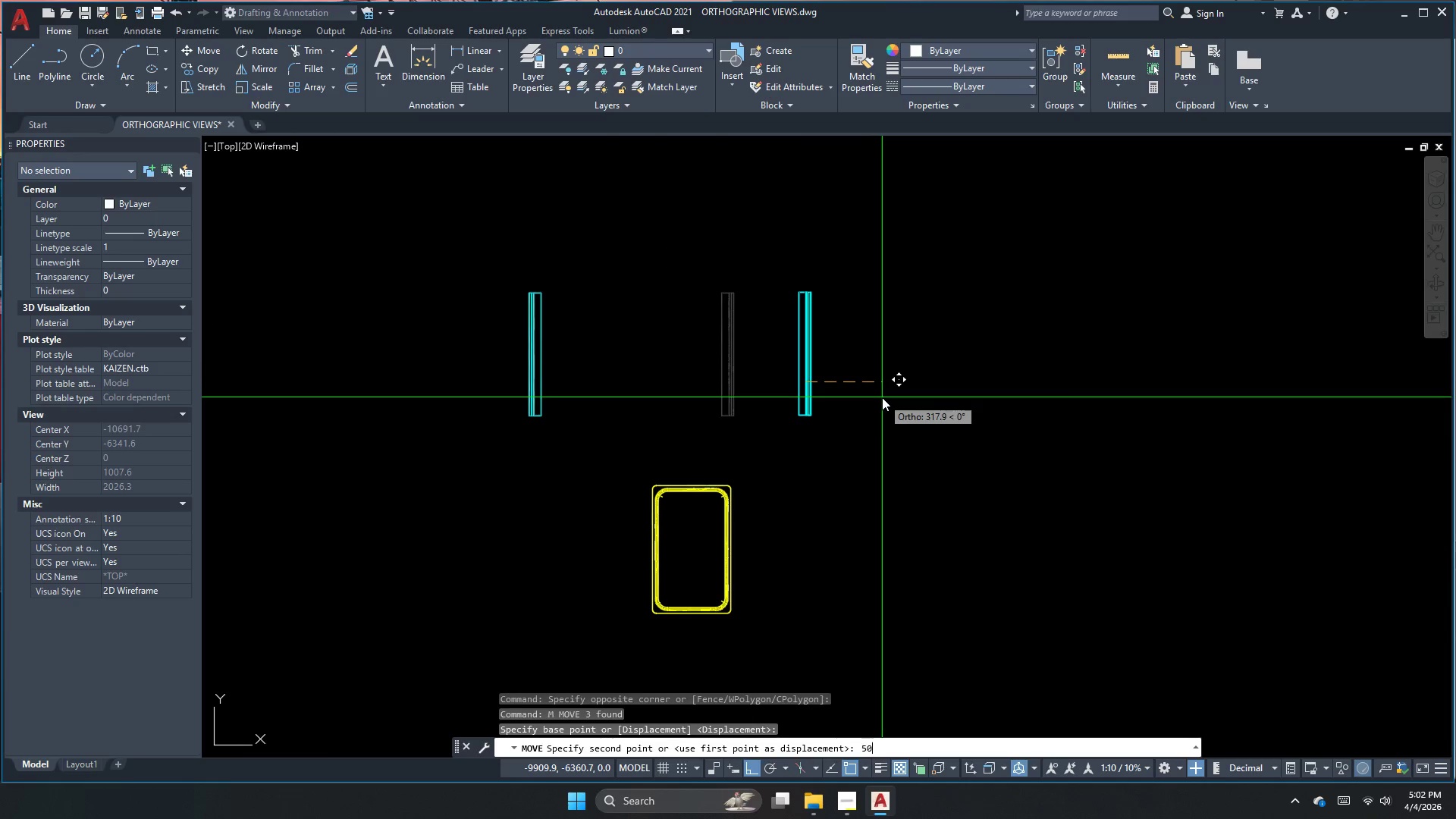 
key(Numpad0)
 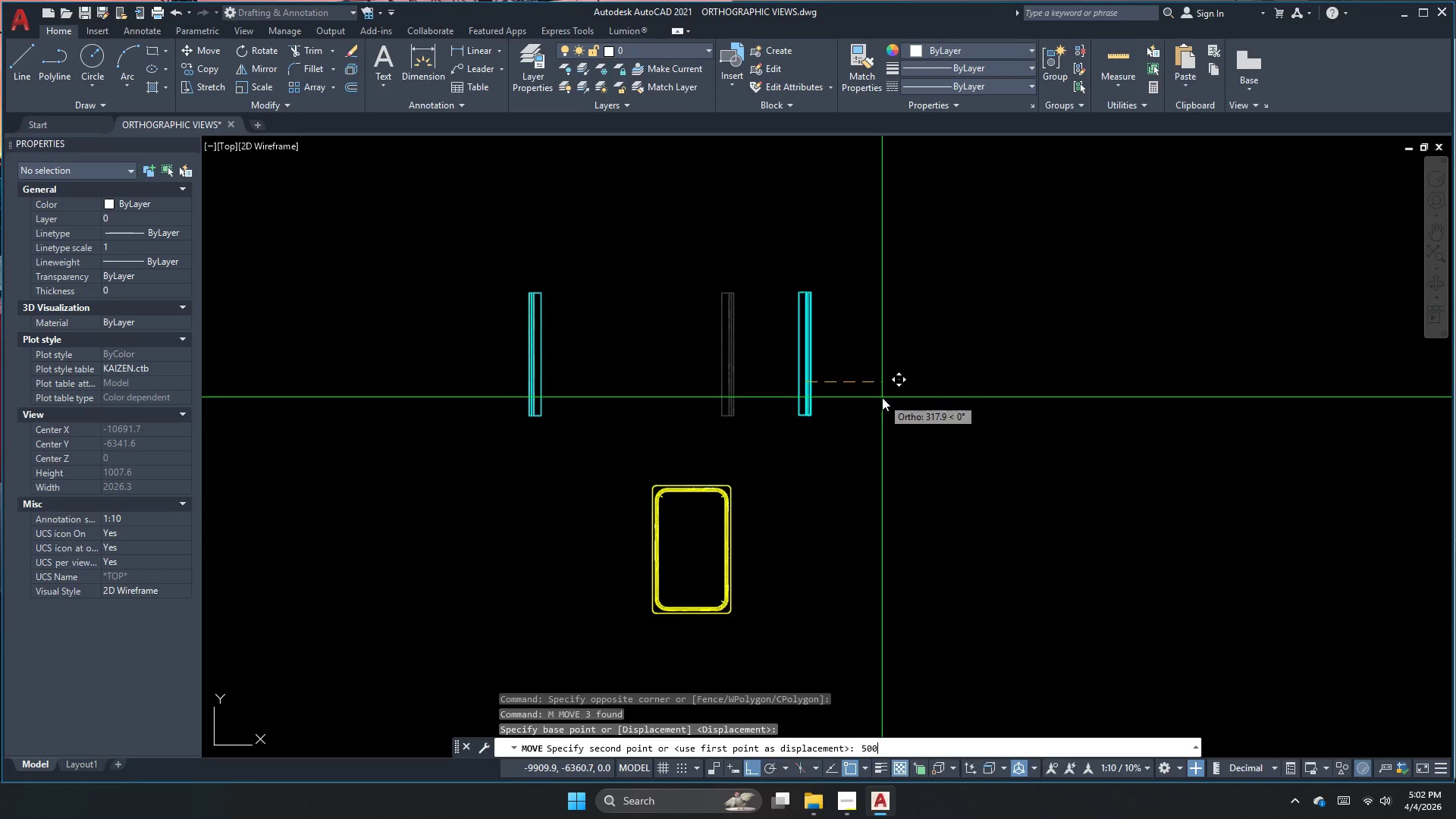 
key(NumpadEnter)
 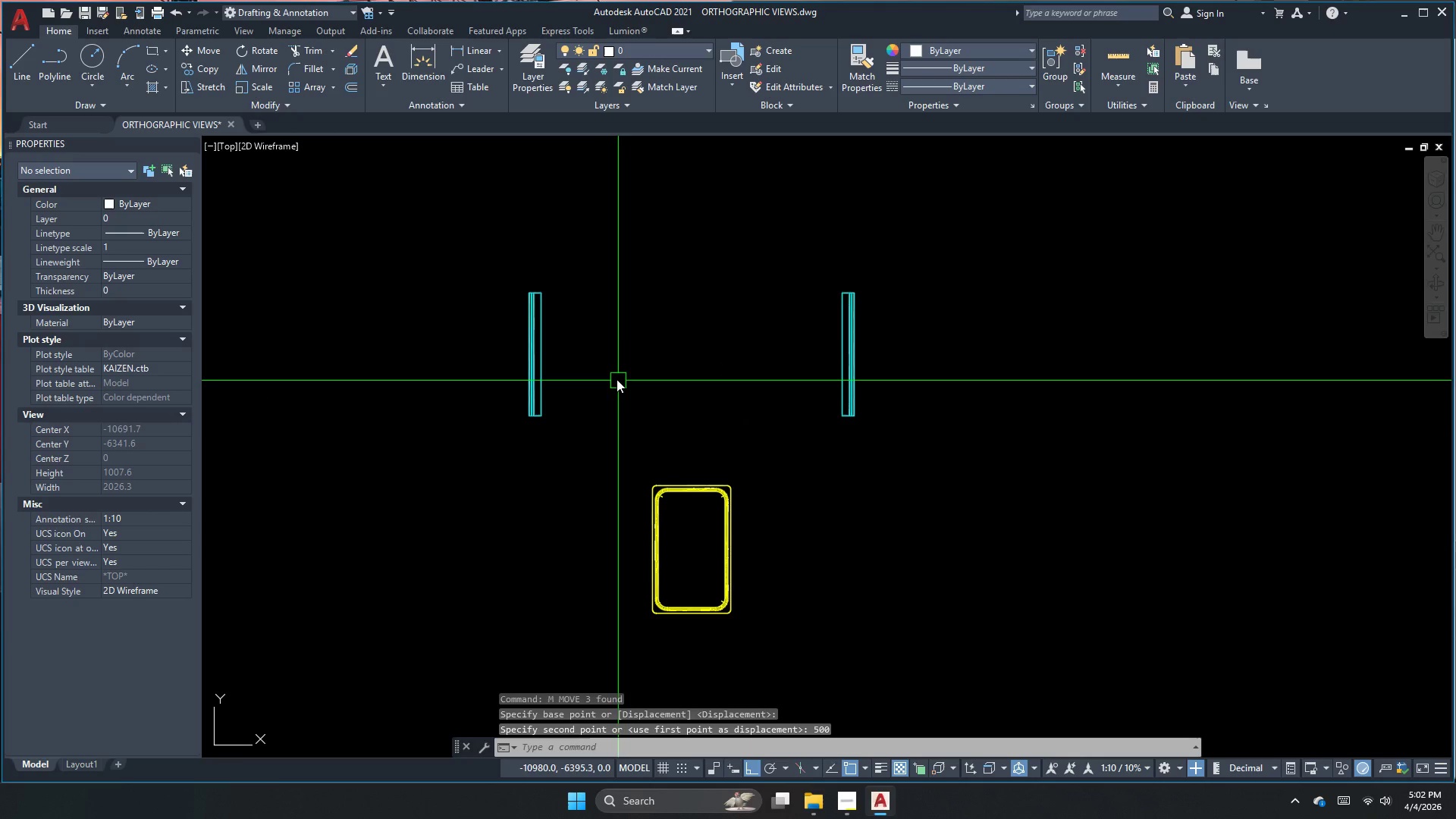 
key(Escape)
 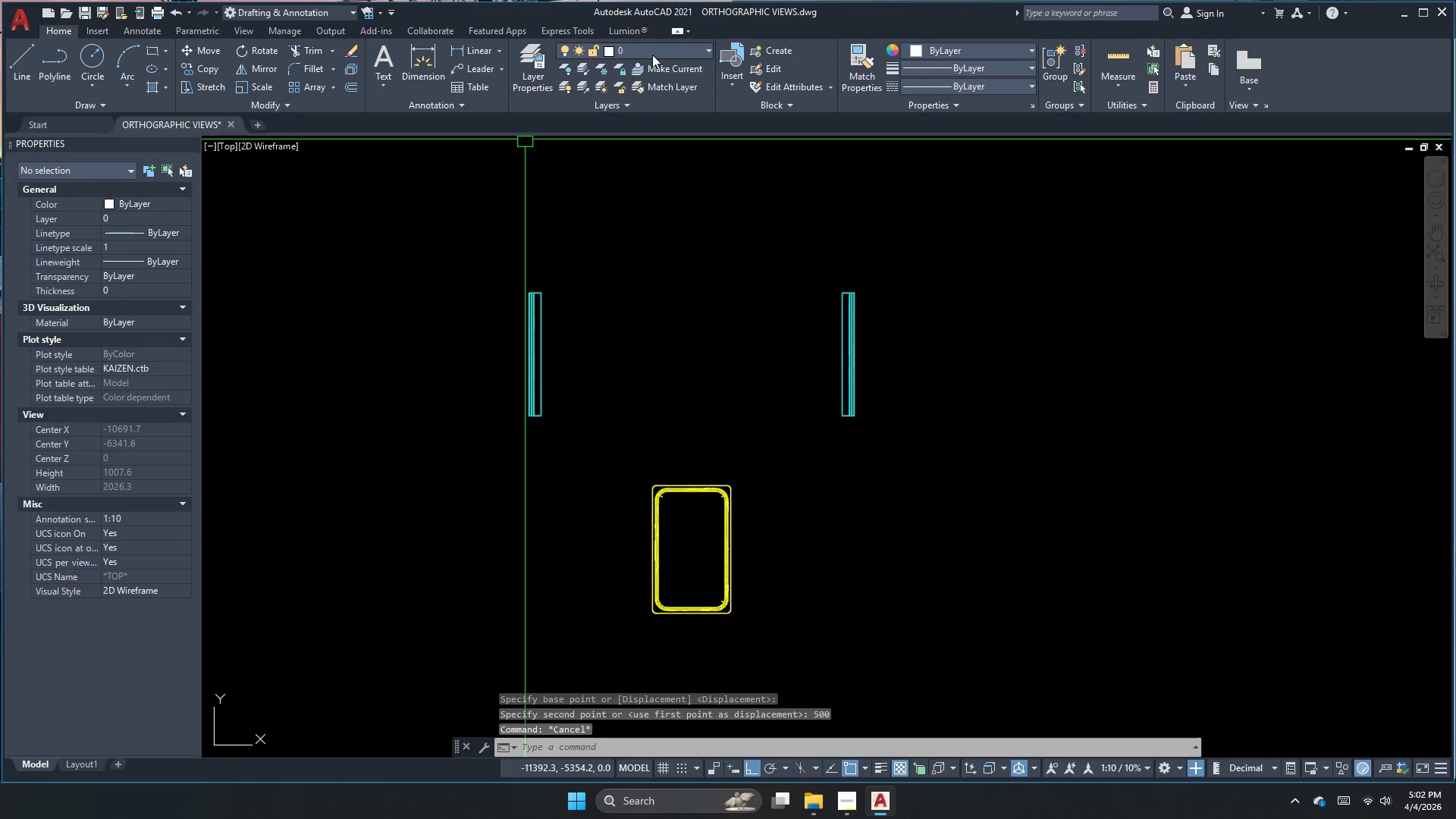 
left_click([652, 55])
 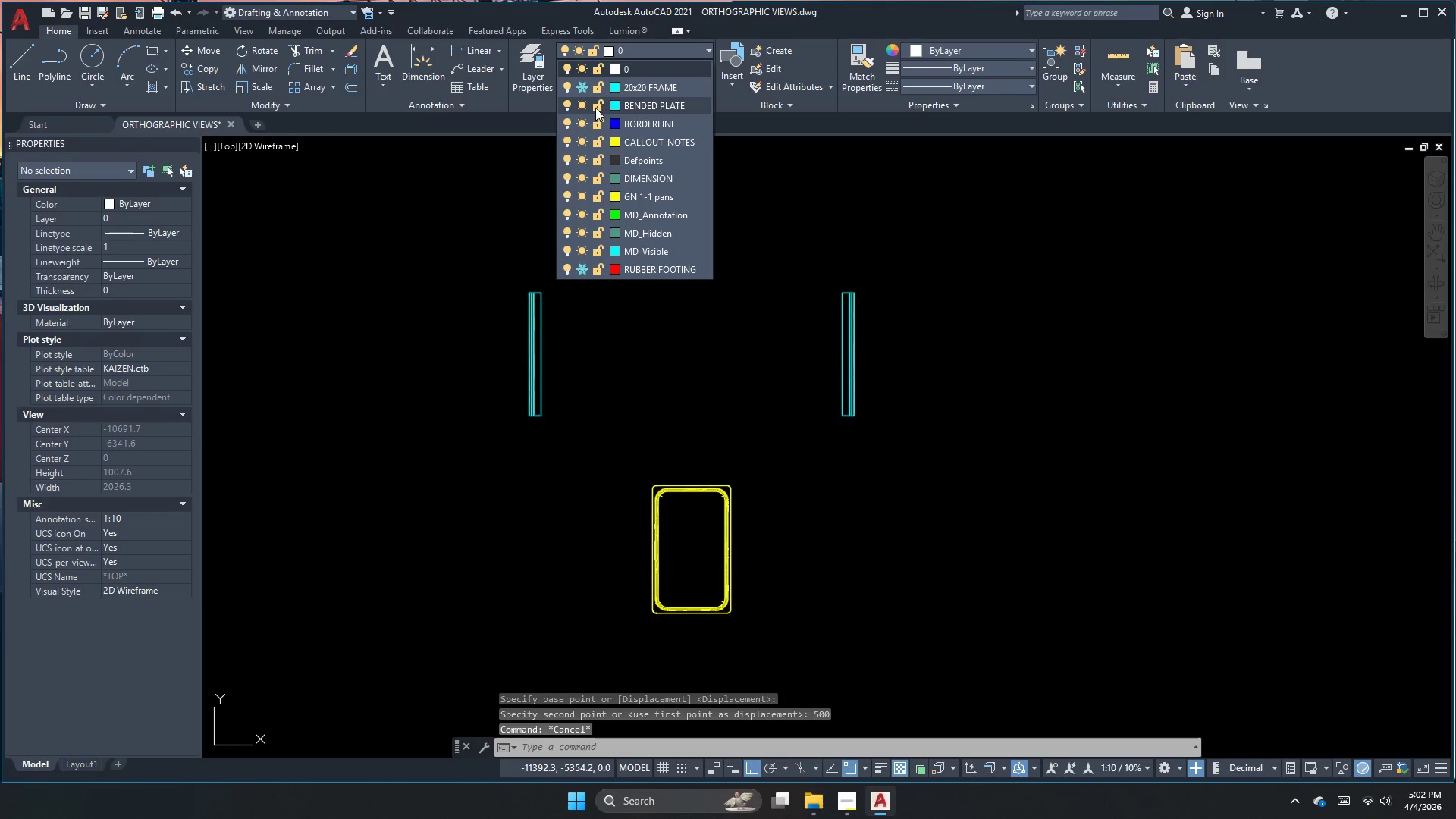 
left_click([582, 86])
 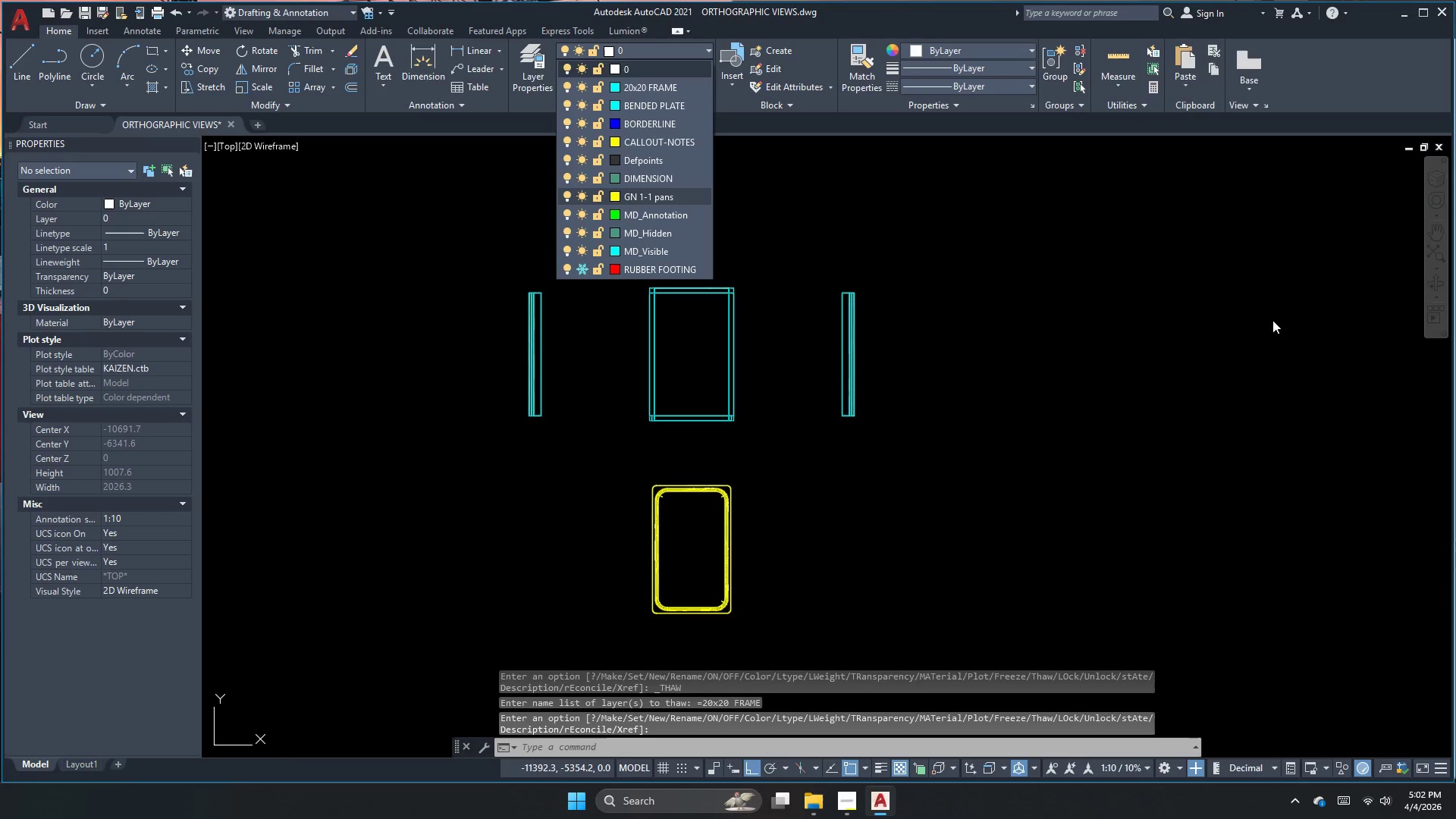 
key(Escape)
 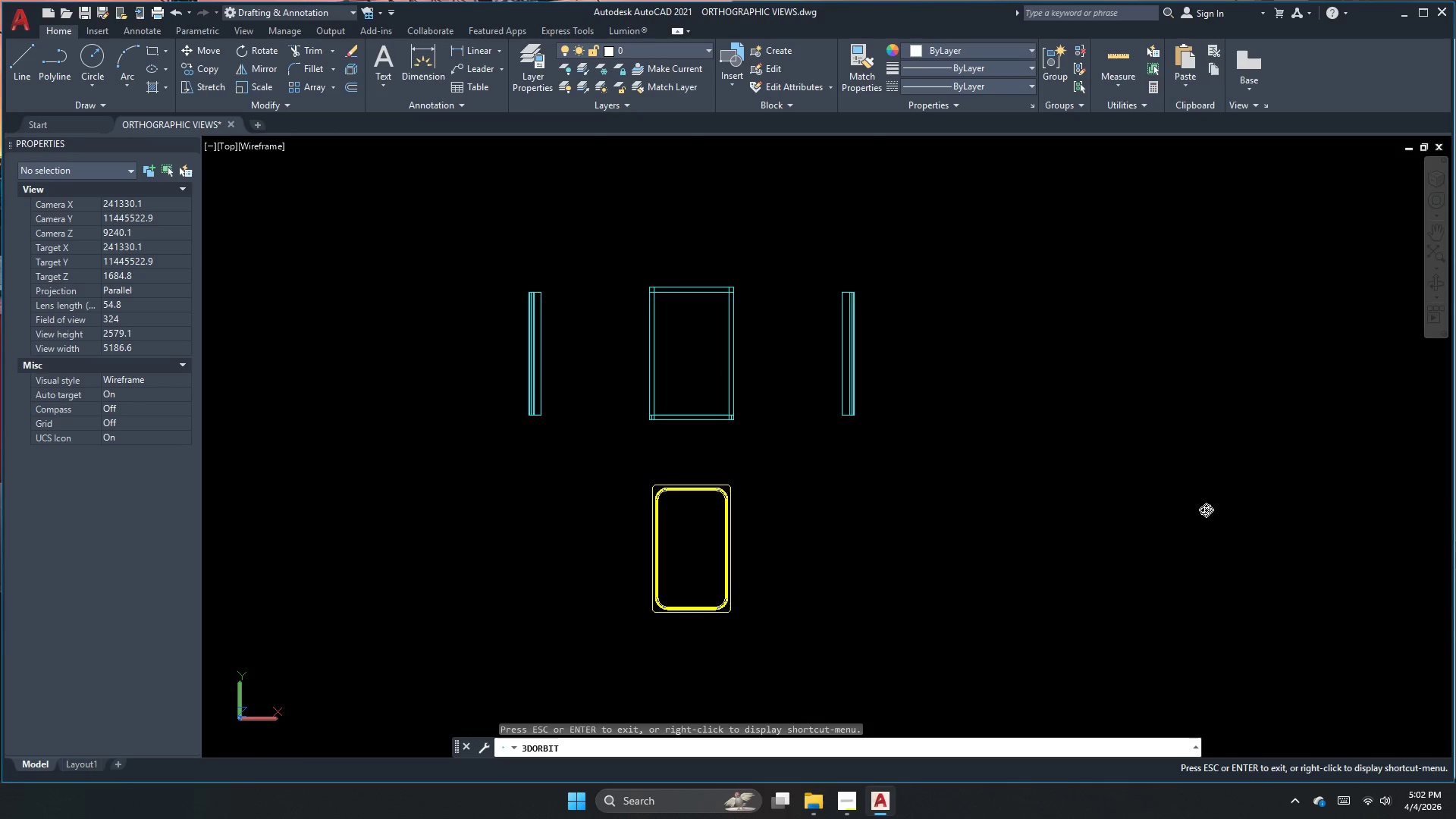 
left_click_drag(start_coordinate=[1112, 595], to_coordinate=[1263, 472])
 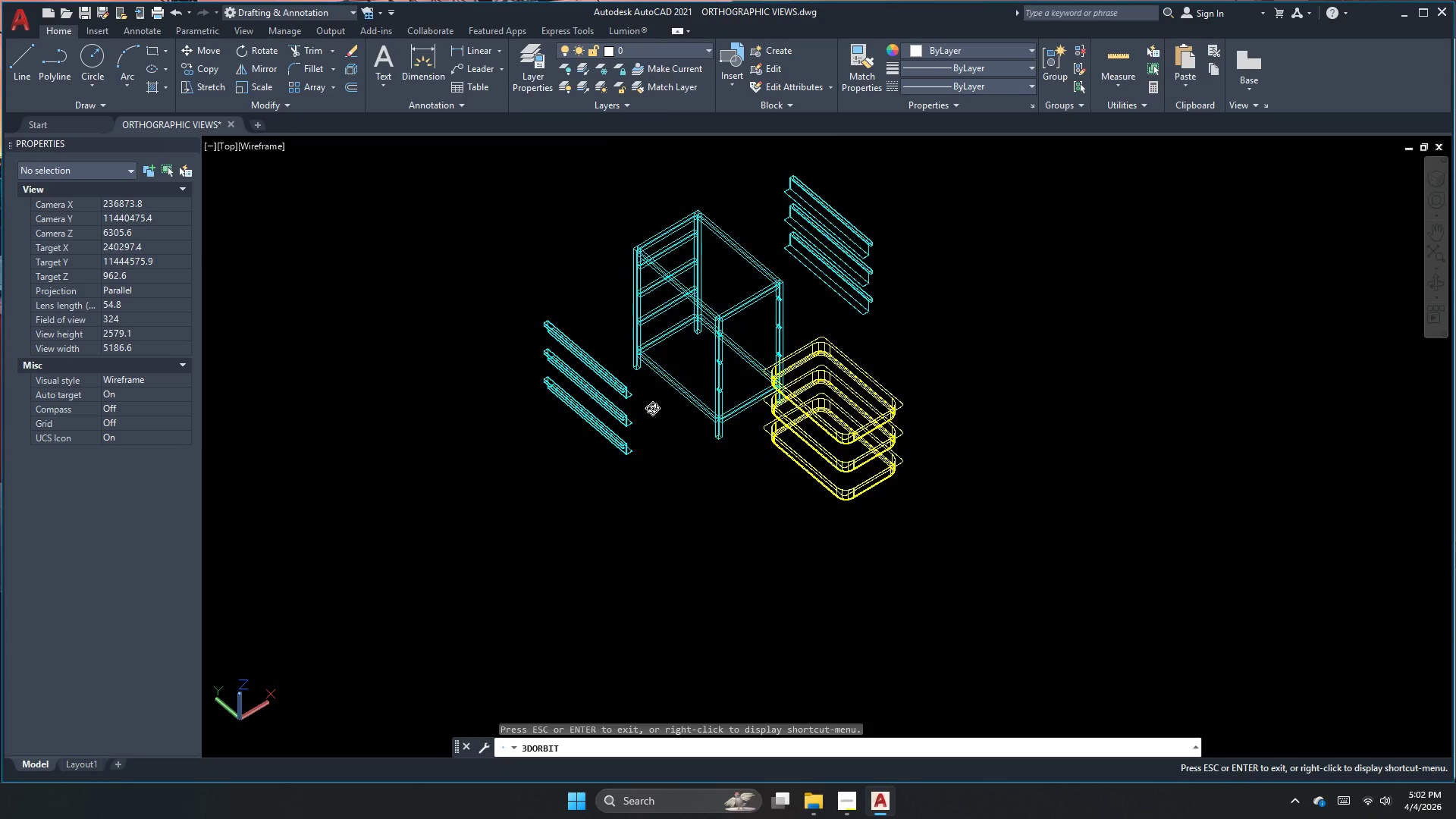 
left_click_drag(start_coordinate=[928, 438], to_coordinate=[975, 453])
 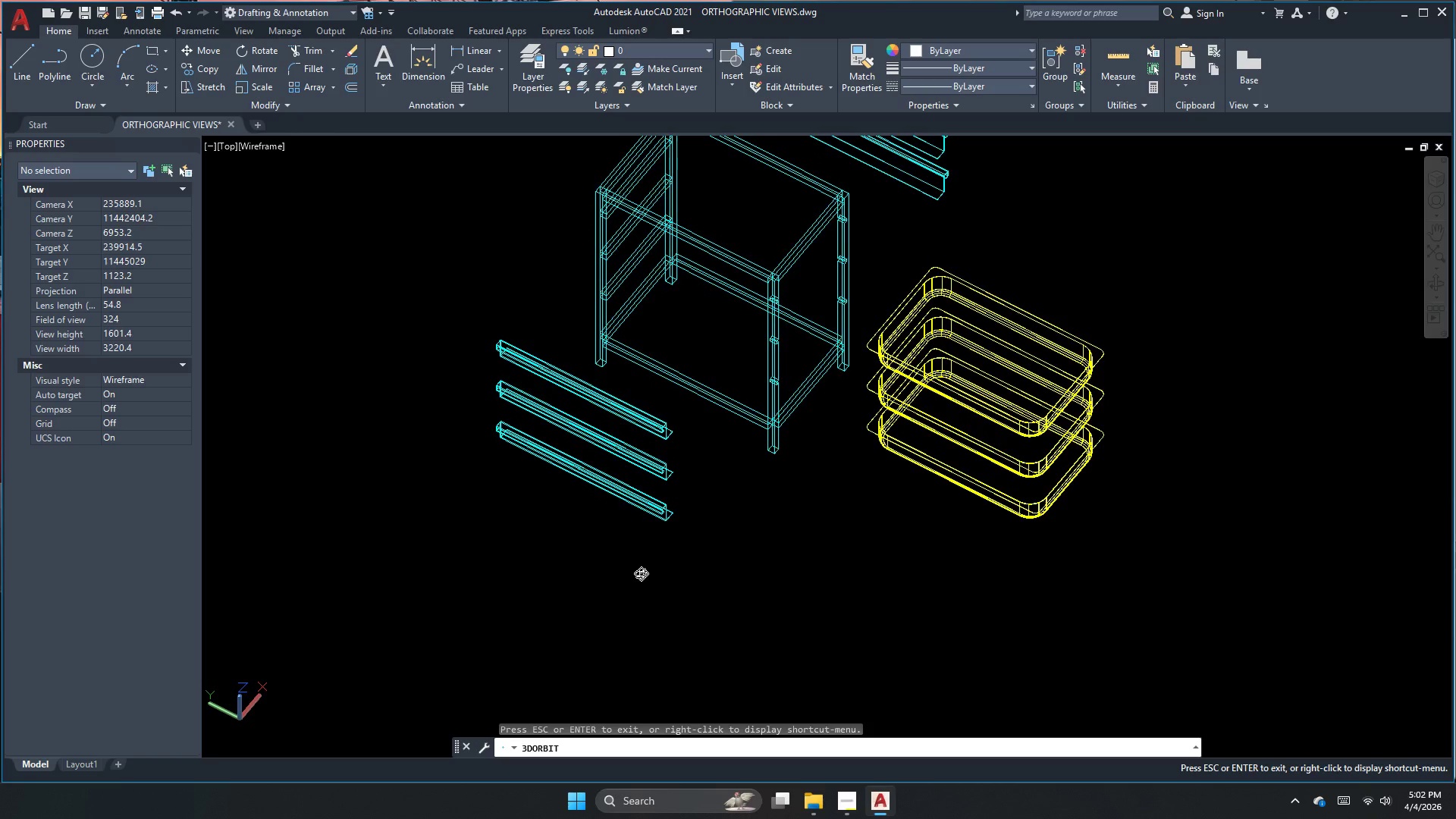 
scroll: coordinate [726, 403], scroll_direction: up, amount: 5.0
 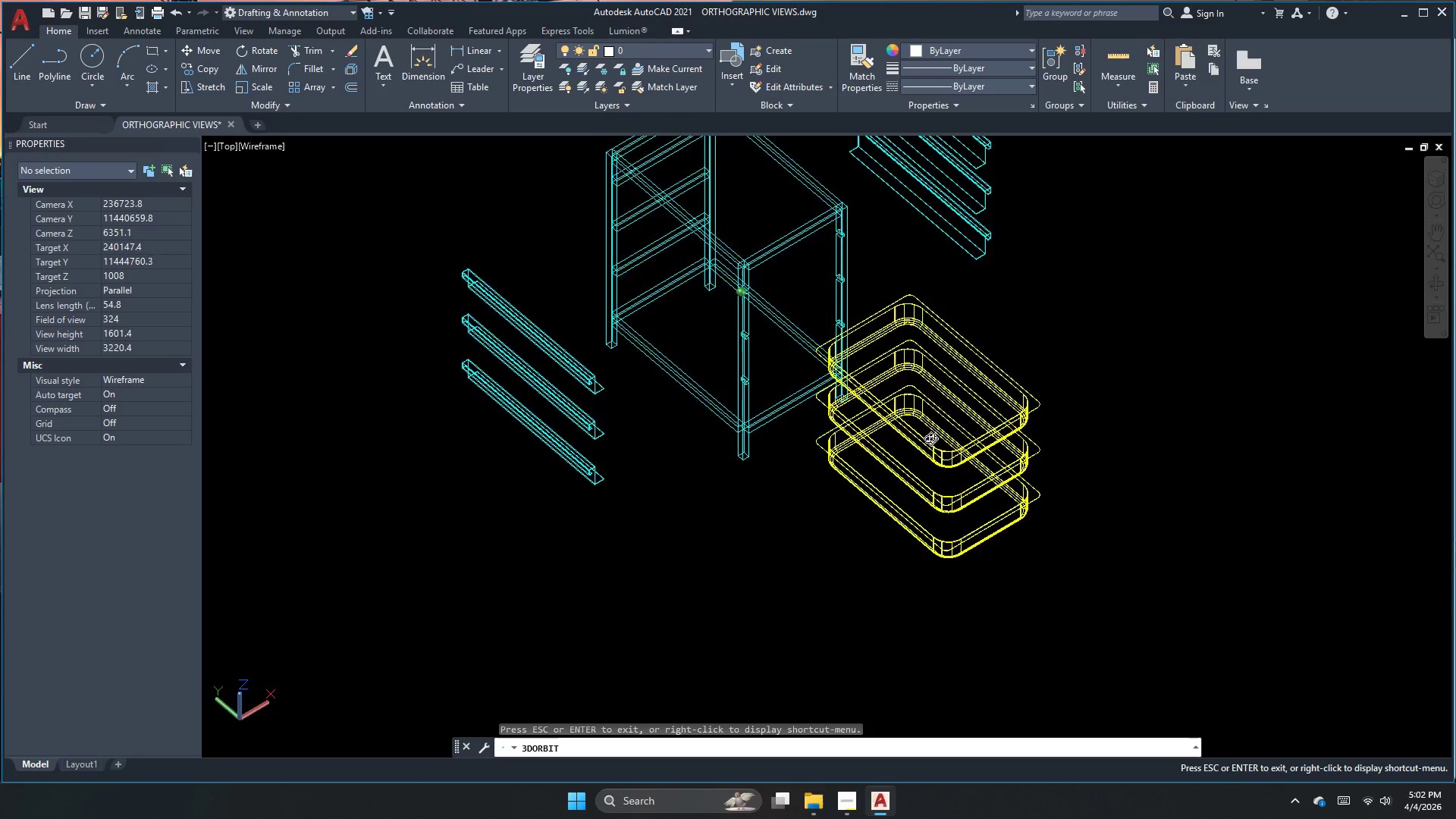 
left_click_drag(start_coordinate=[732, 607], to_coordinate=[730, 537])
 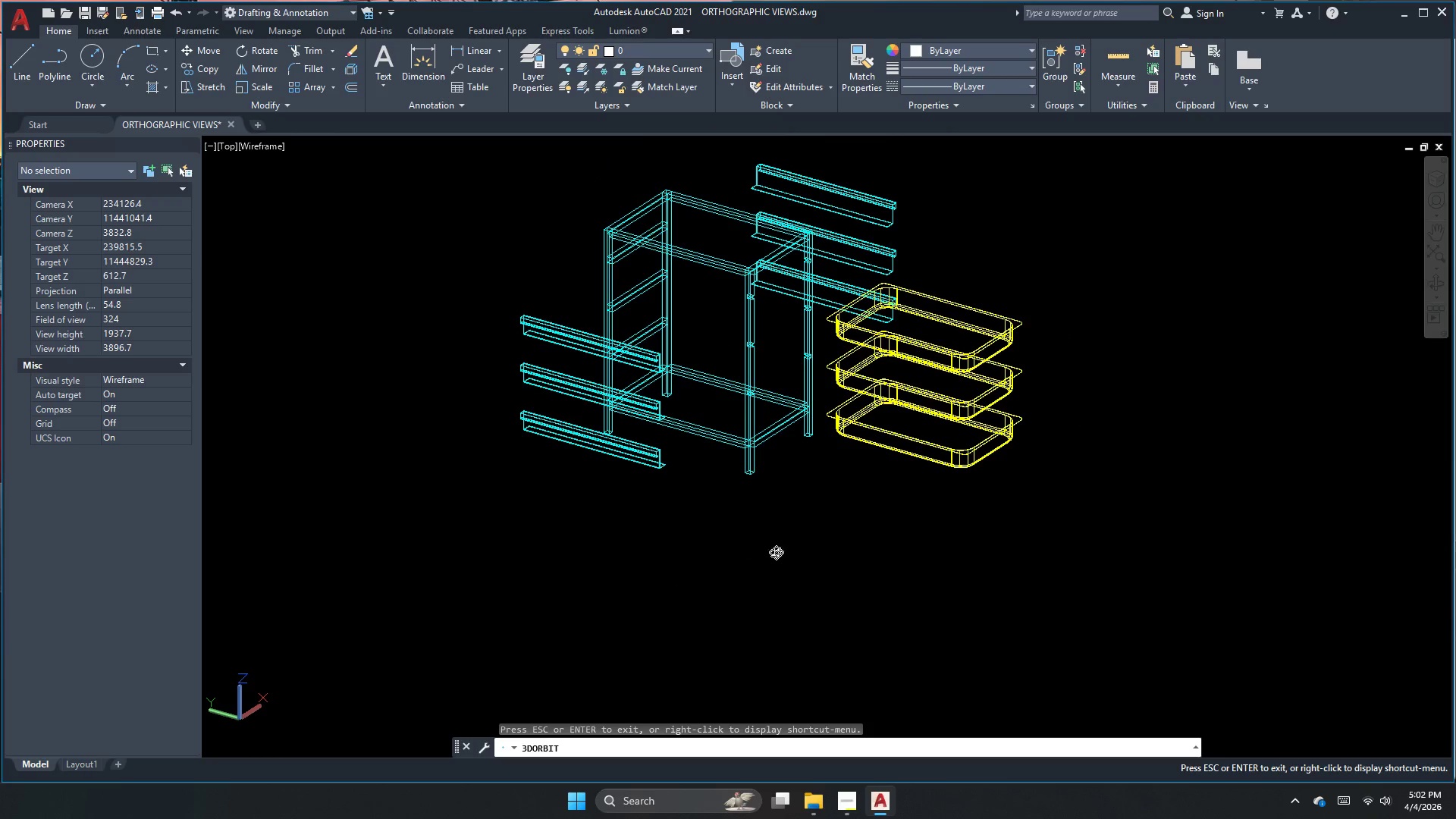 
scroll: coordinate [641, 576], scroll_direction: down, amount: 2.0
 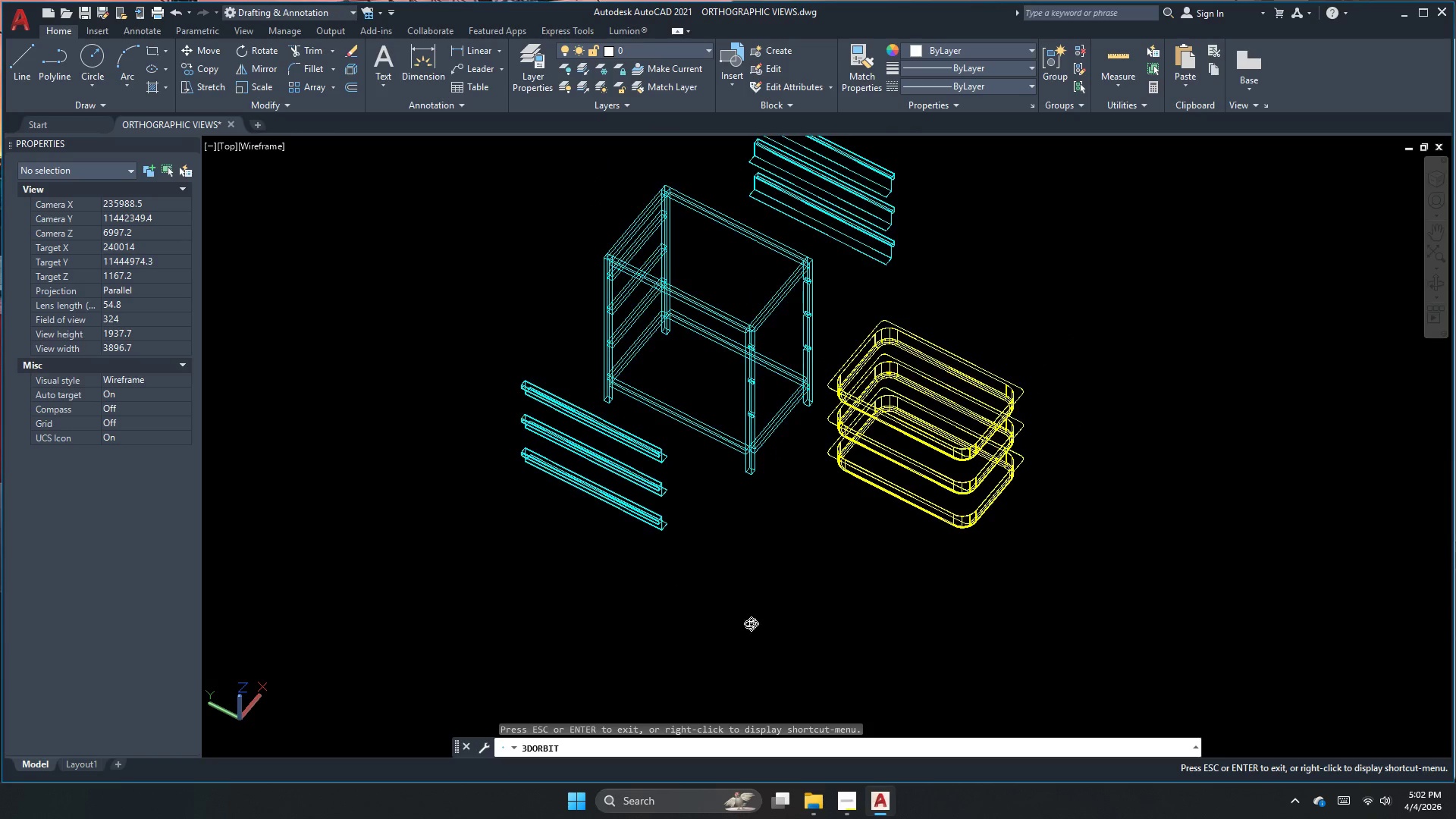 
left_click_drag(start_coordinate=[776, 552], to_coordinate=[754, 576])
 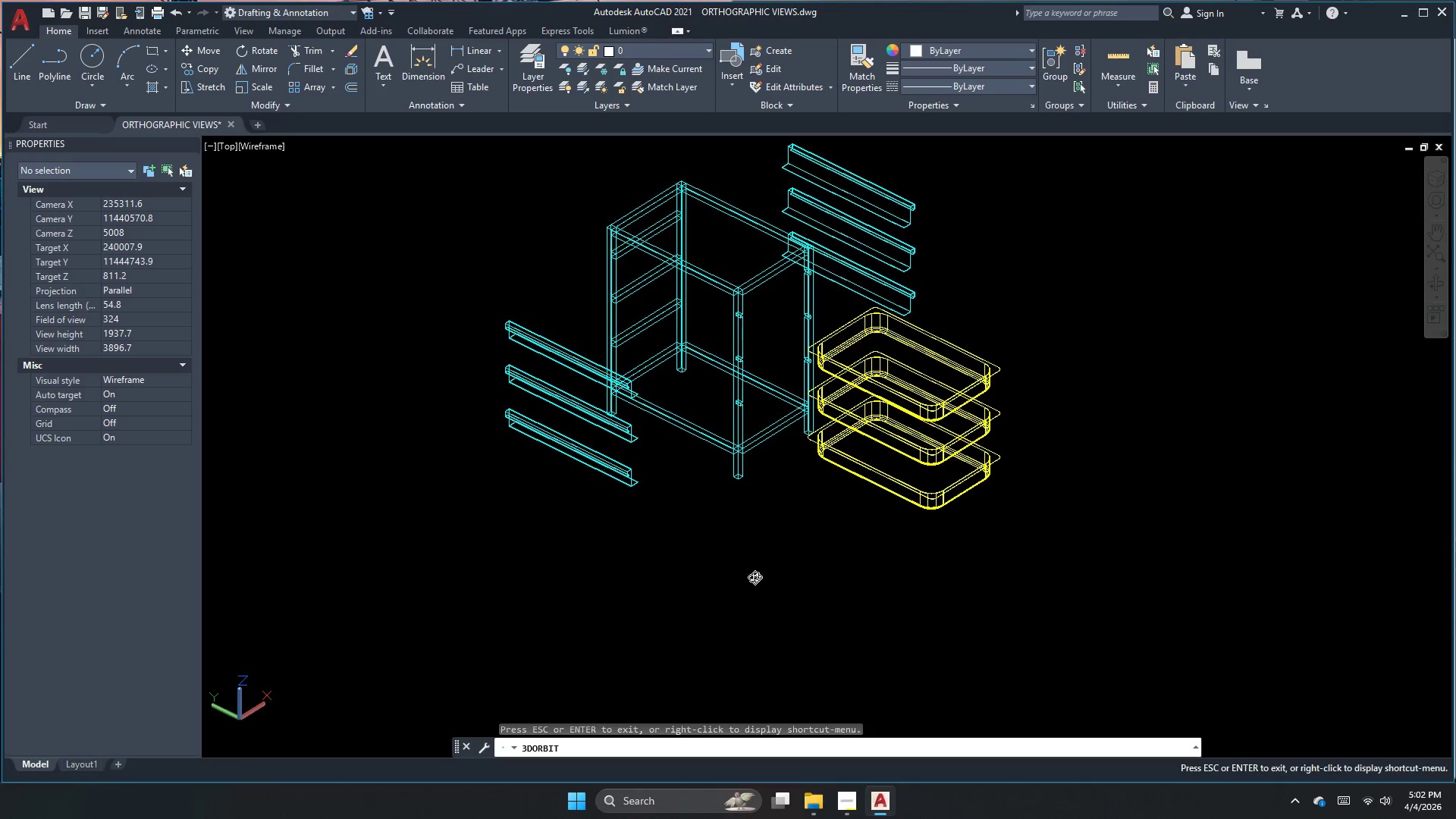 
wait(8.42)
 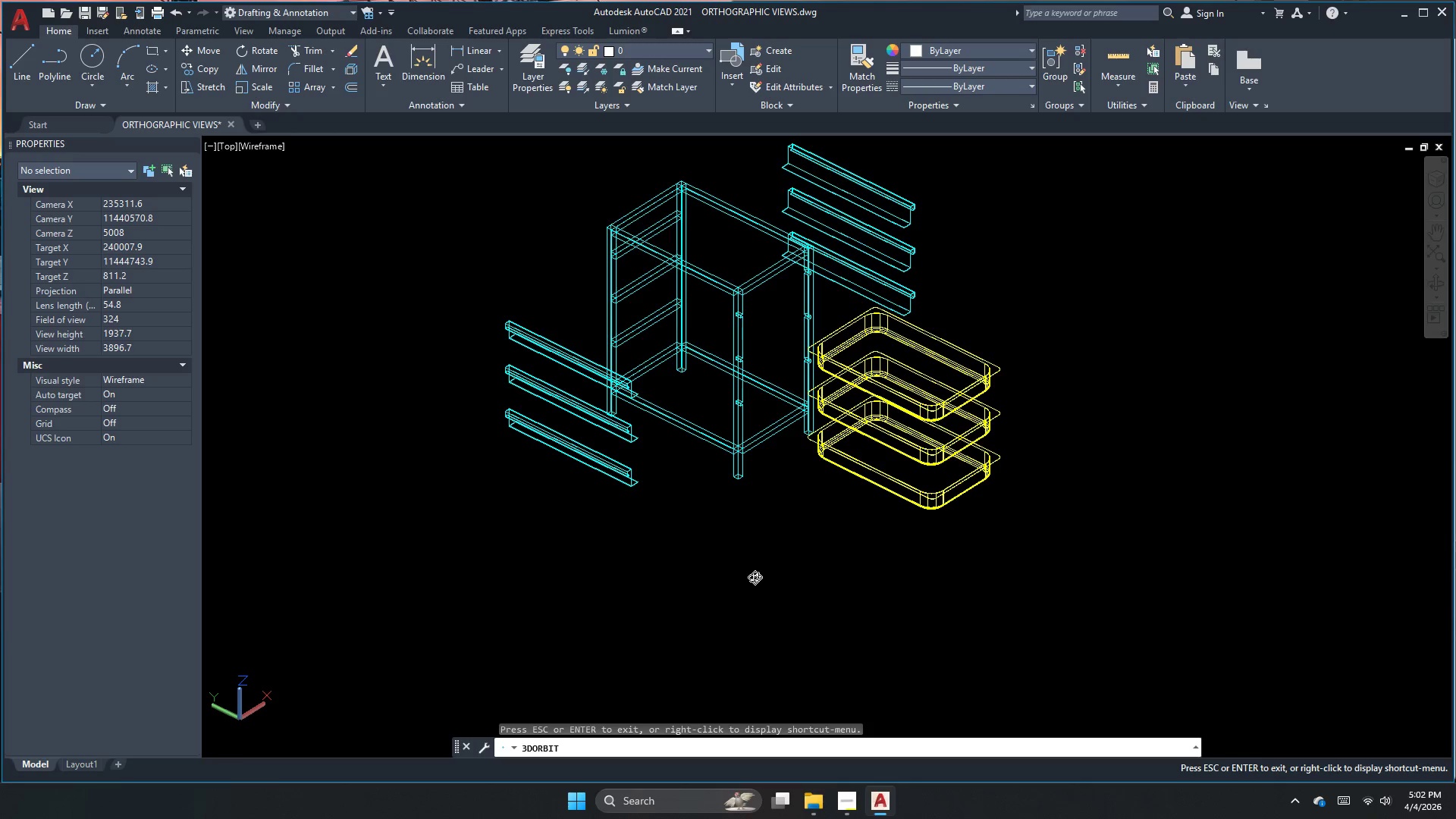 
key(Escape)
 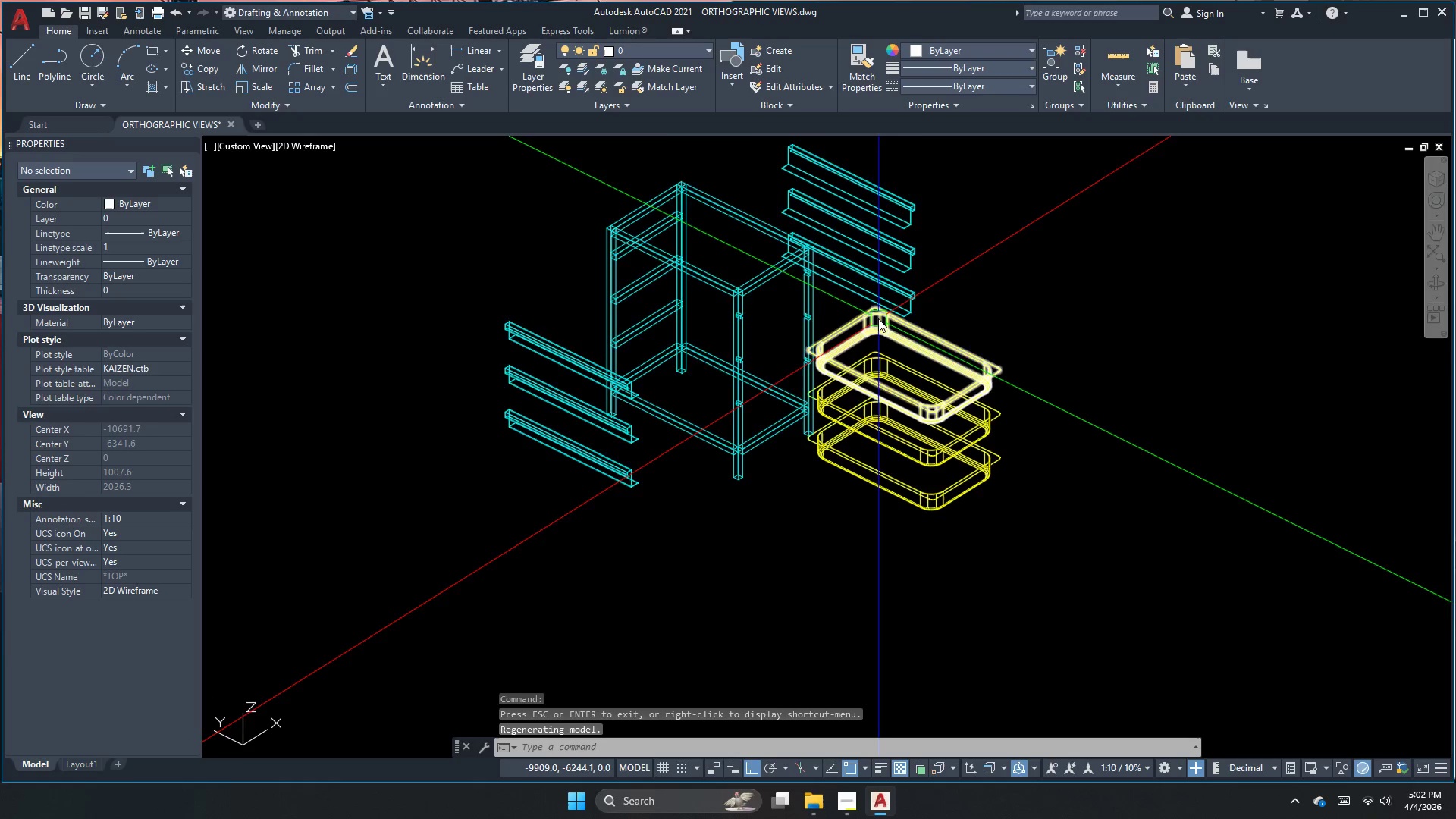 
scroll: coordinate [822, 391], scroll_direction: none, amount: 0.0
 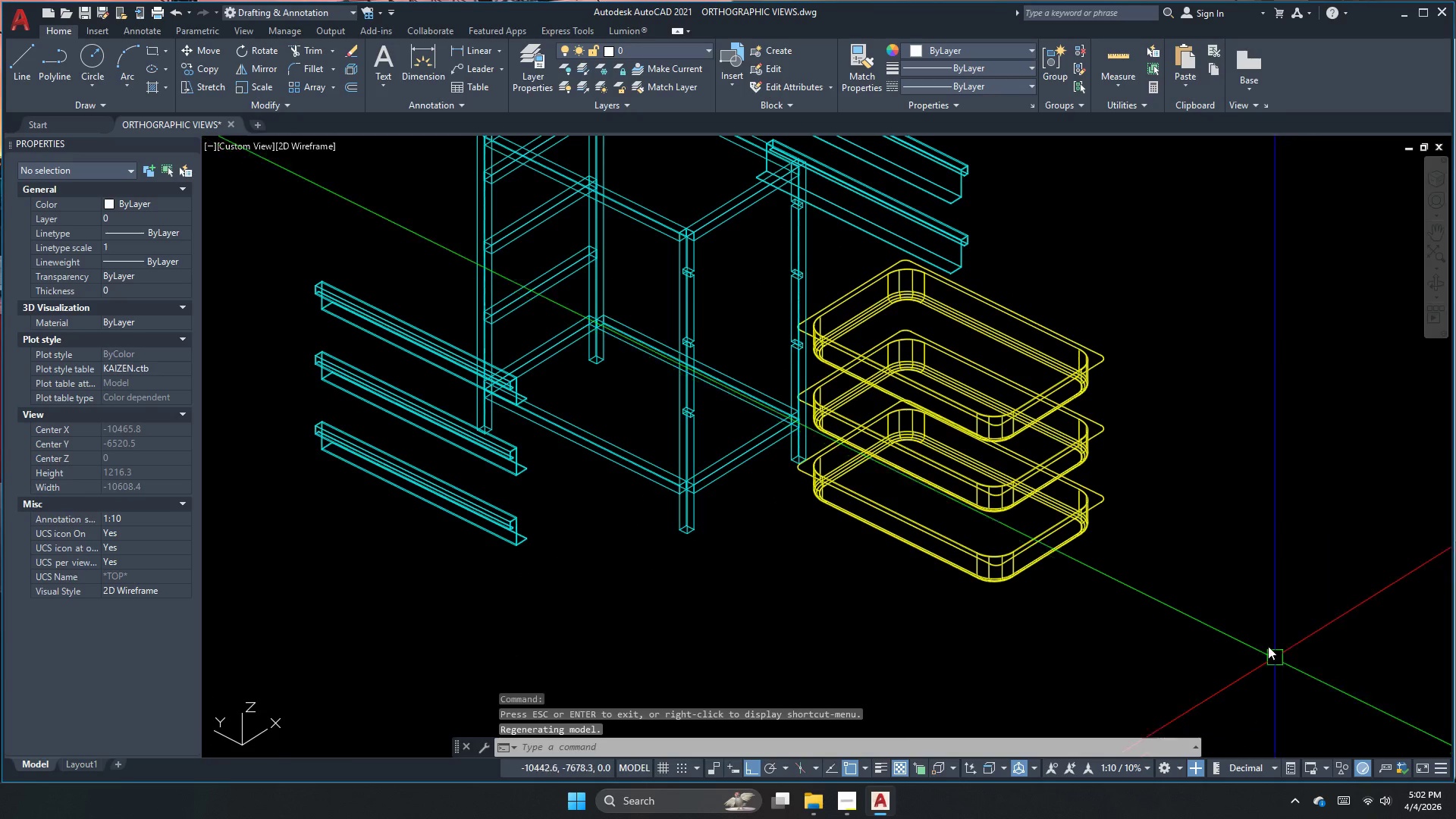 
scroll: coordinate [1090, 579], scroll_direction: up, amount: 1.0
 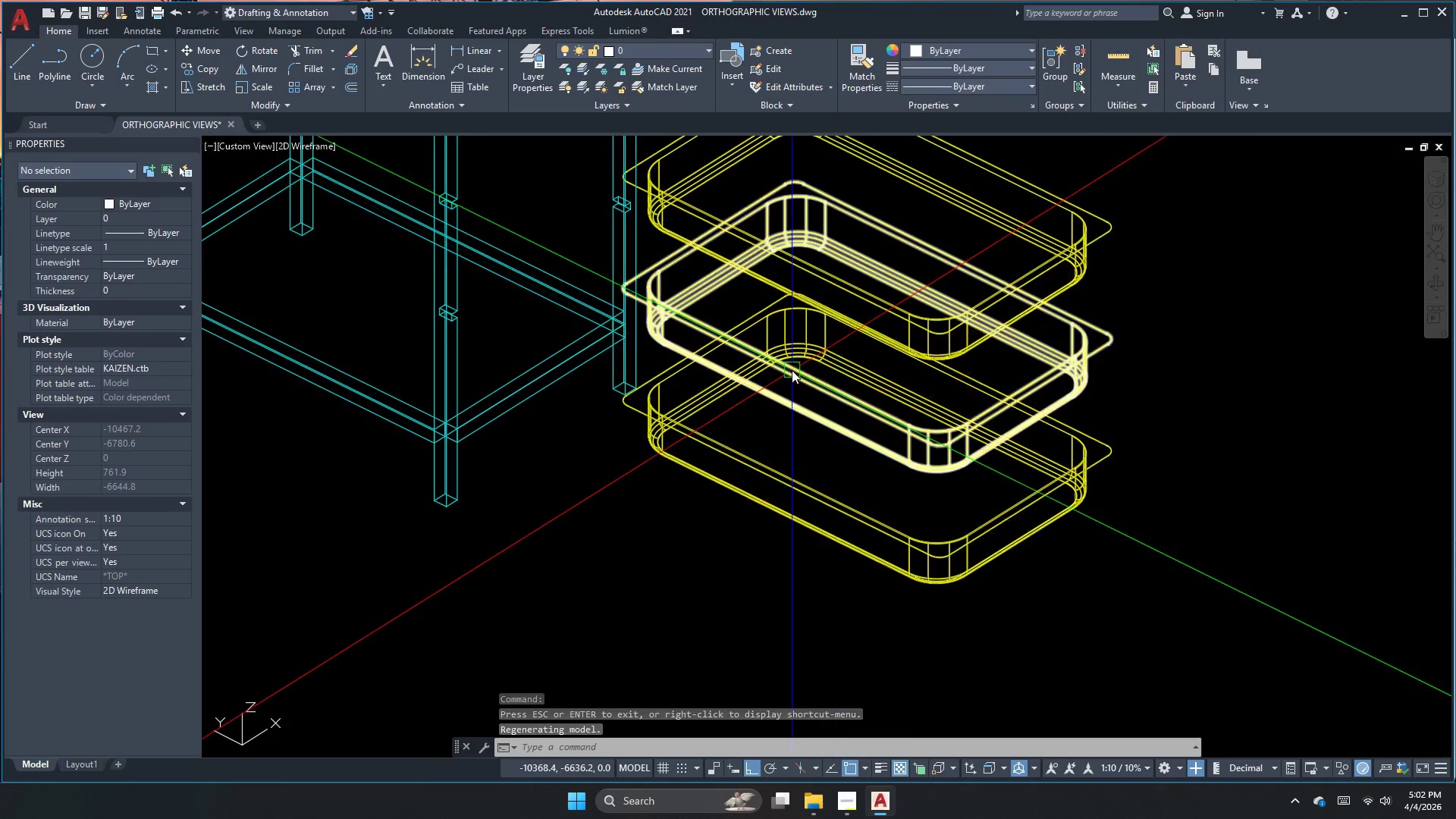 
scroll: coordinate [795, 400], scroll_direction: down, amount: 2.0
 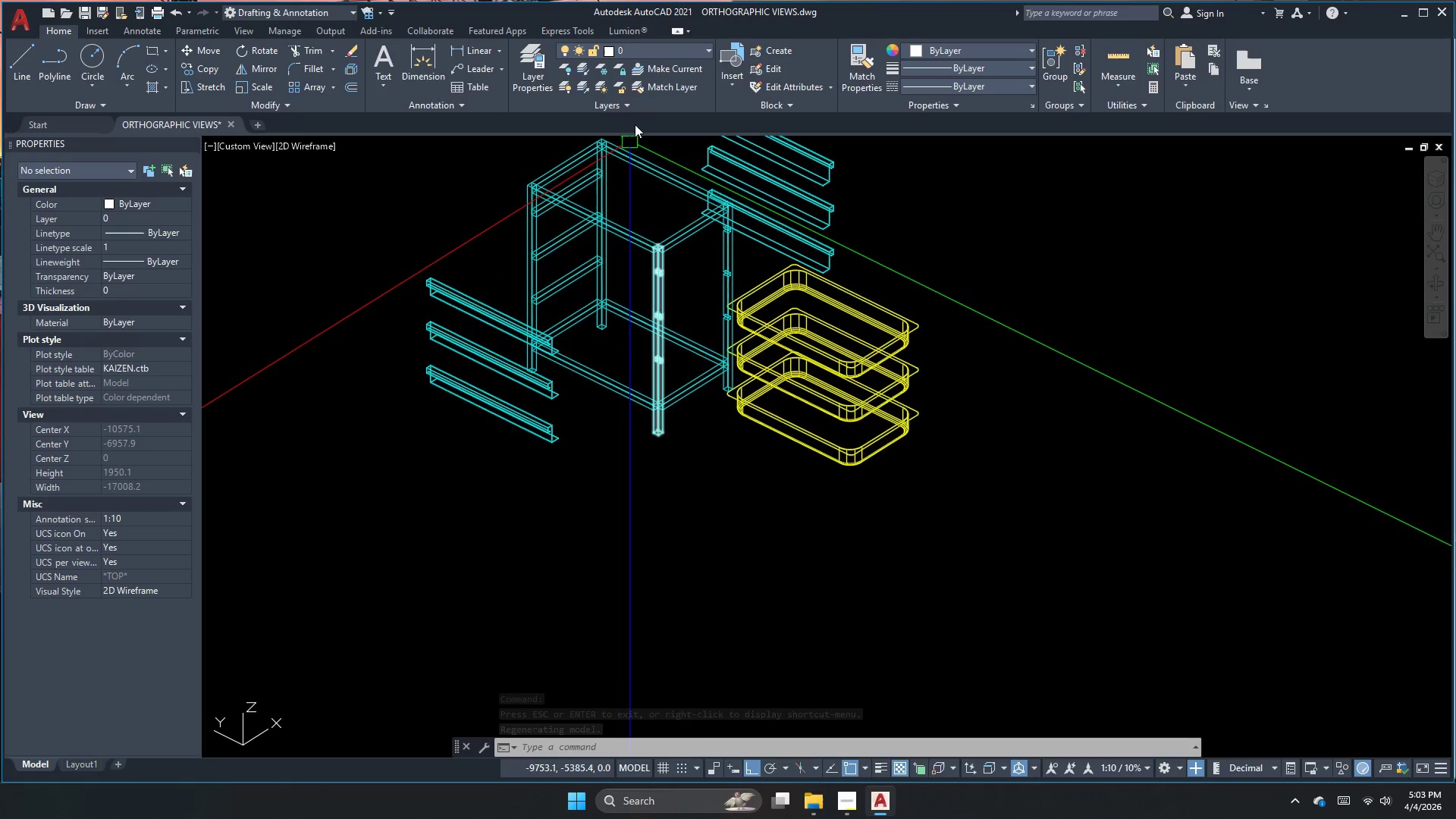 
left_click([673, 49])
 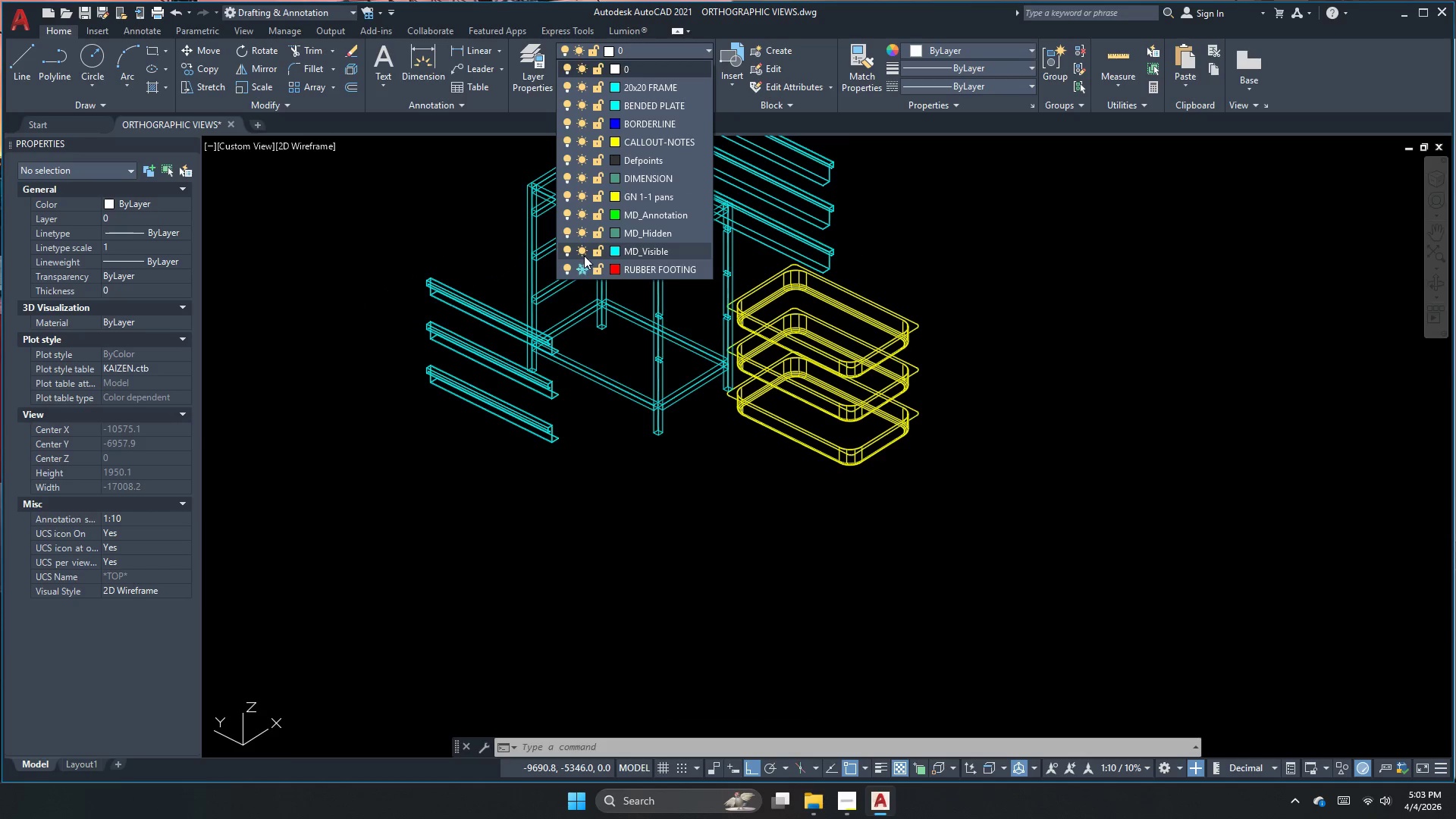 
left_click([582, 271])
 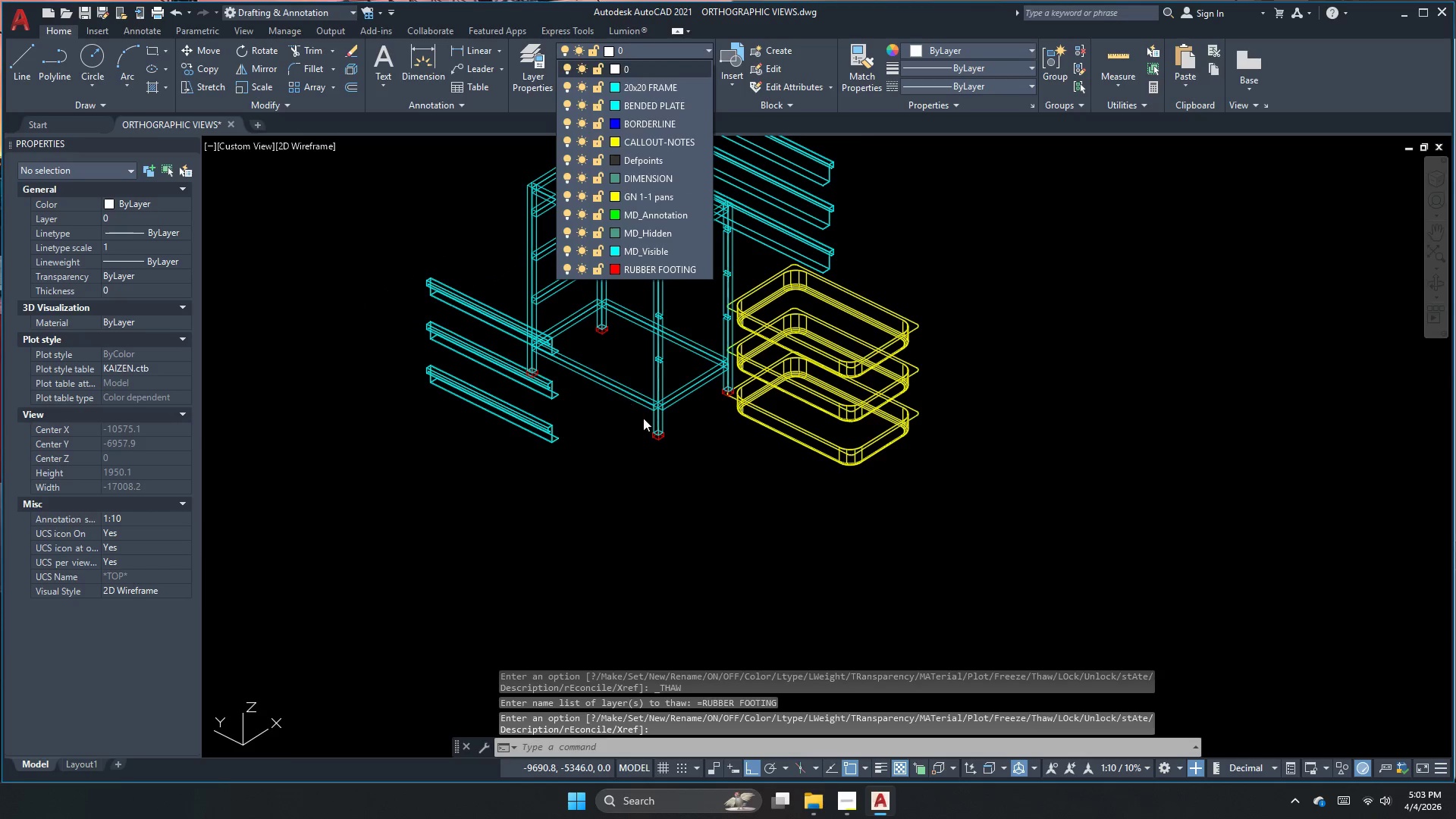 
left_click_drag(start_coordinate=[649, 425], to_coordinate=[651, 428])
 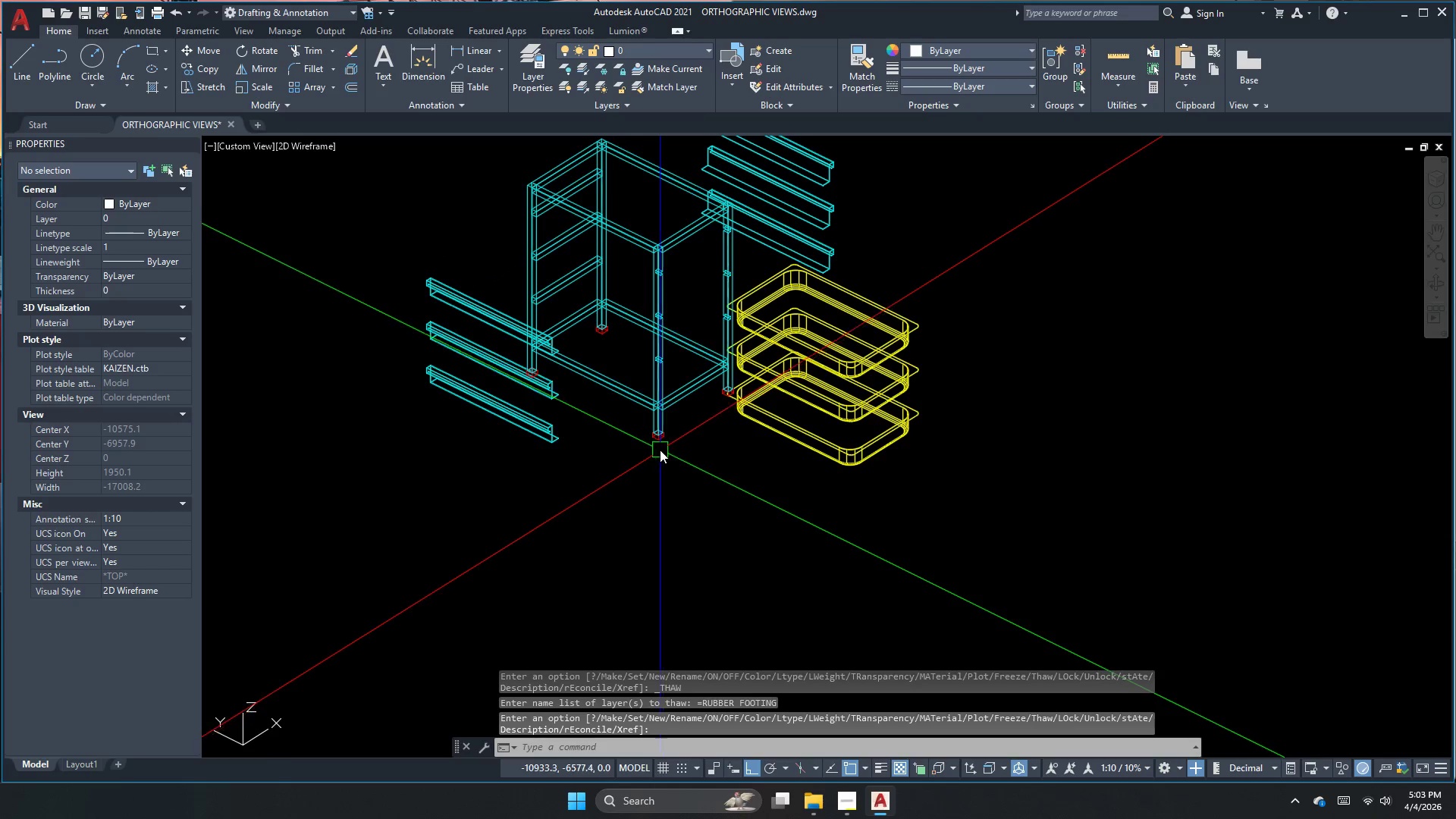 
left_click([659, 450])
 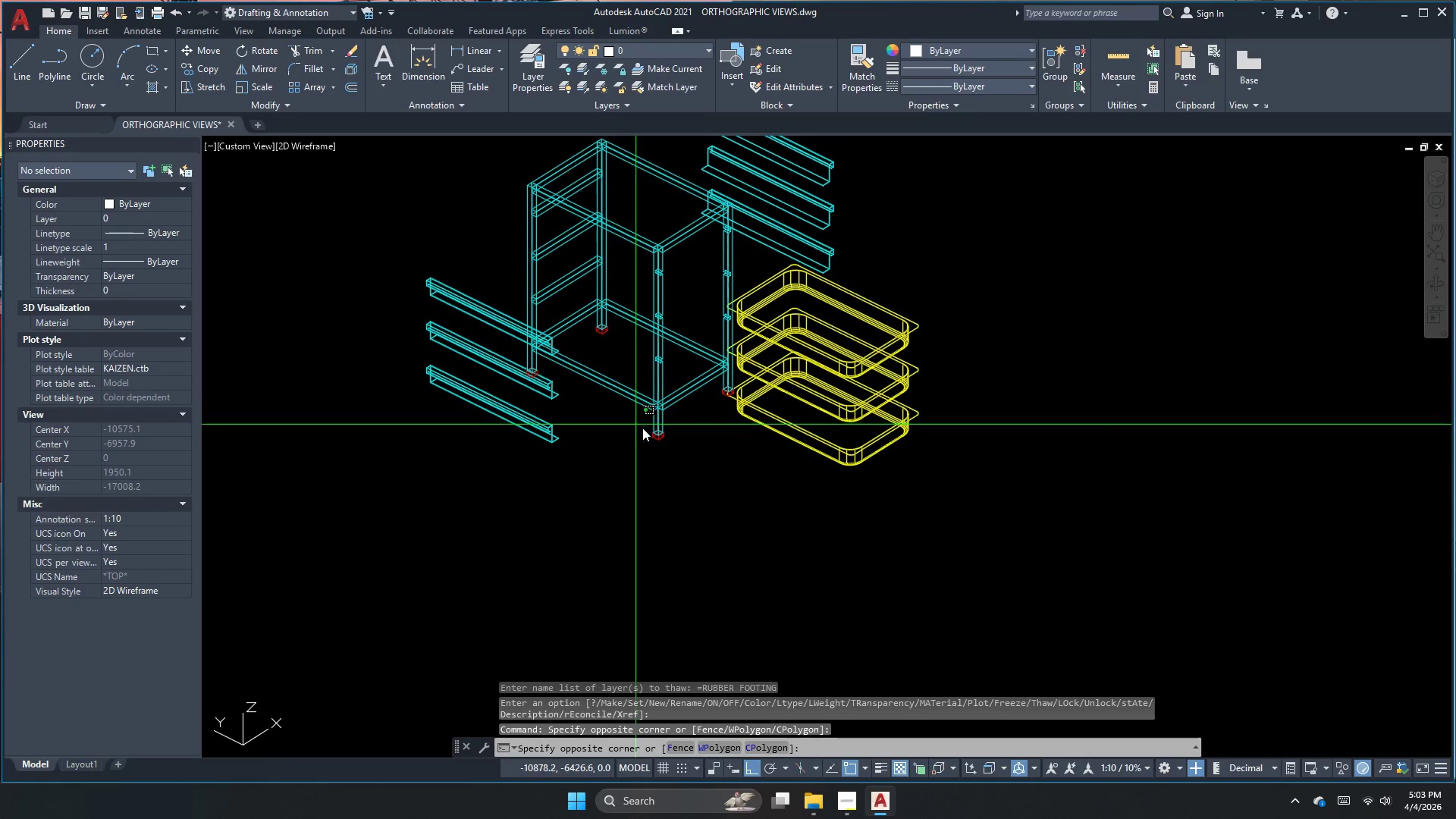 
left_click_drag(start_coordinate=[687, 457], to_coordinate=[669, 446])
 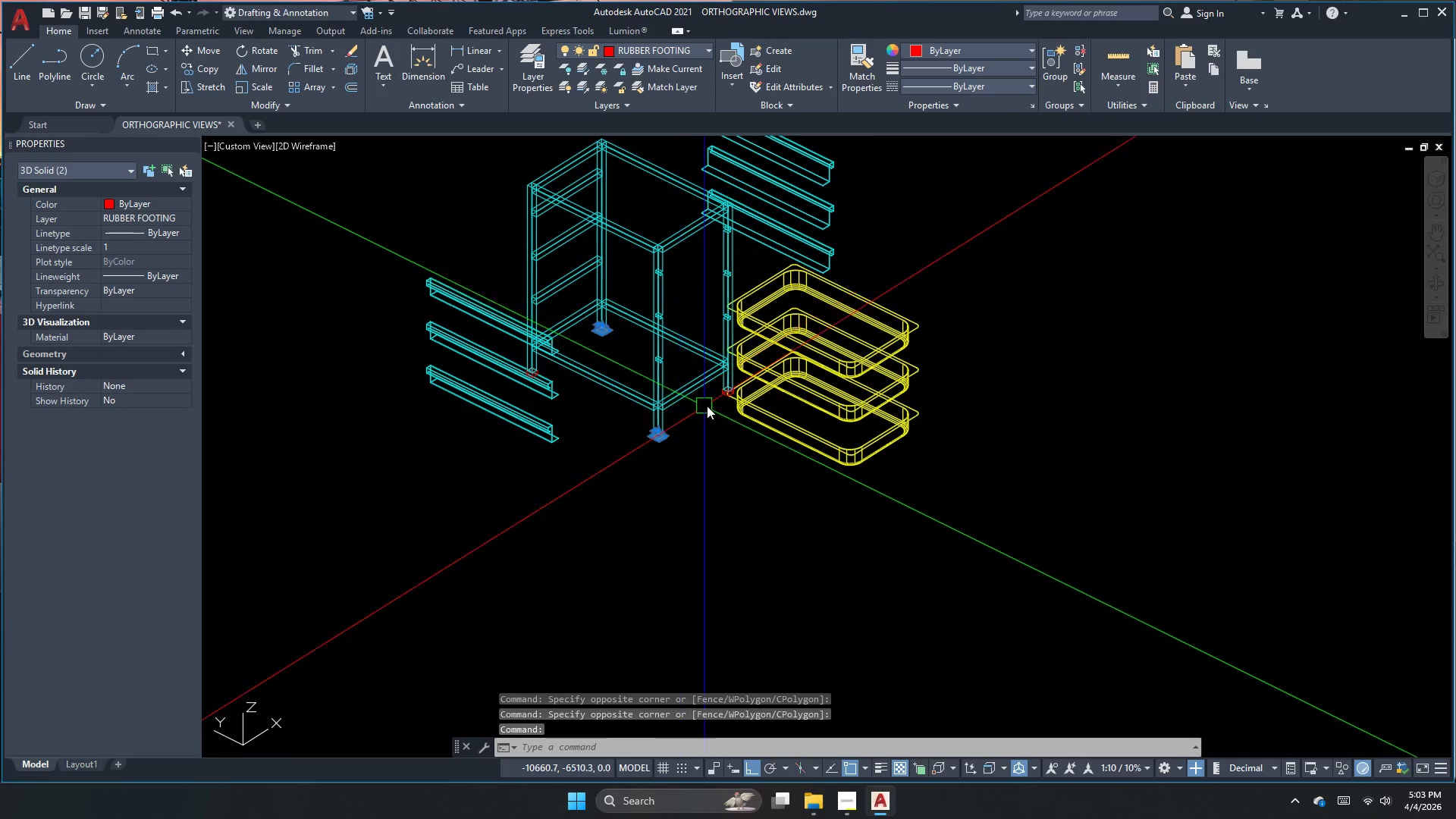 
left_click([717, 398])
 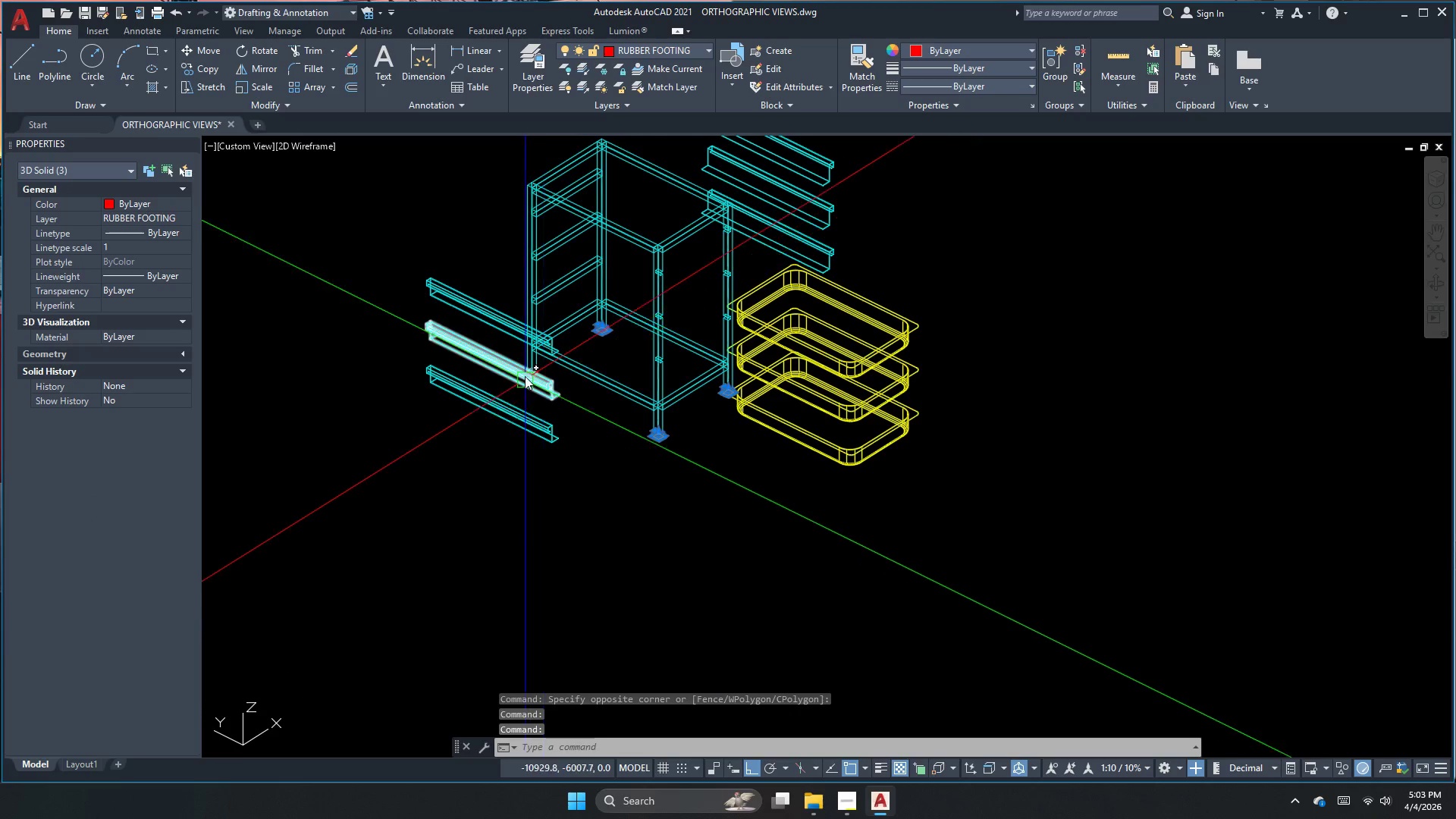 
scroll: coordinate [538, 371], scroll_direction: up, amount: 6.0
 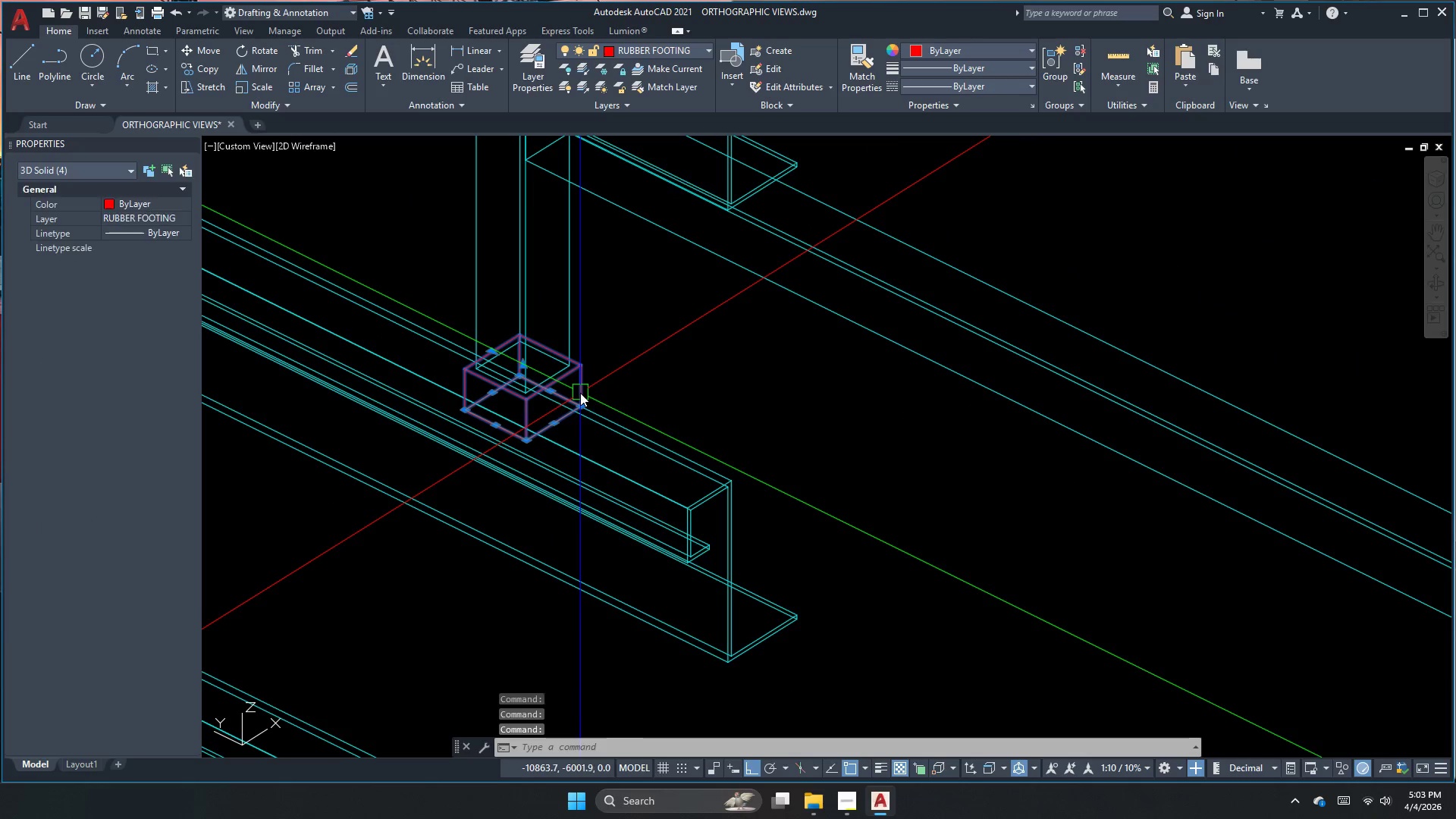 
key(M)
 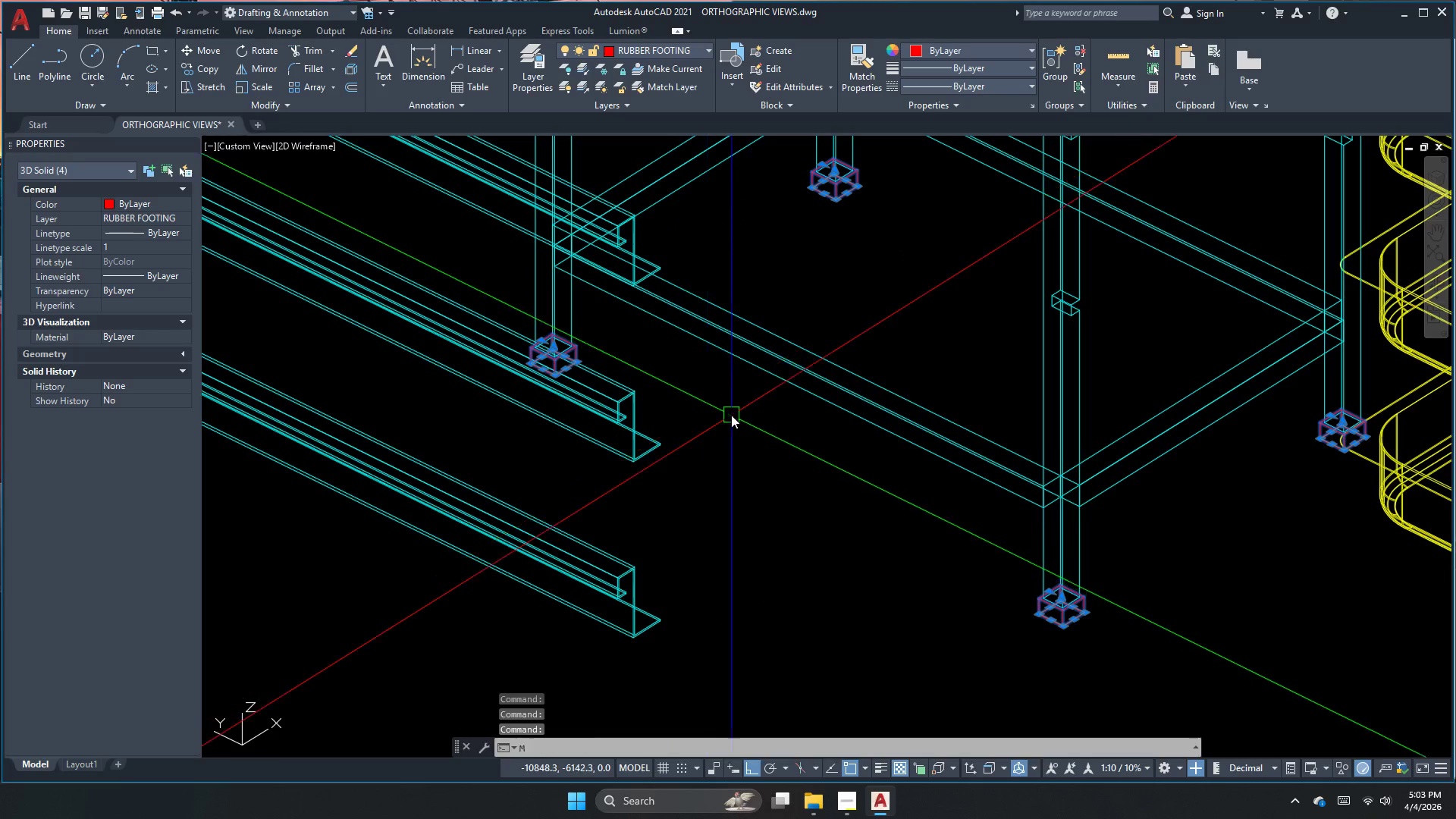 
key(Space)
 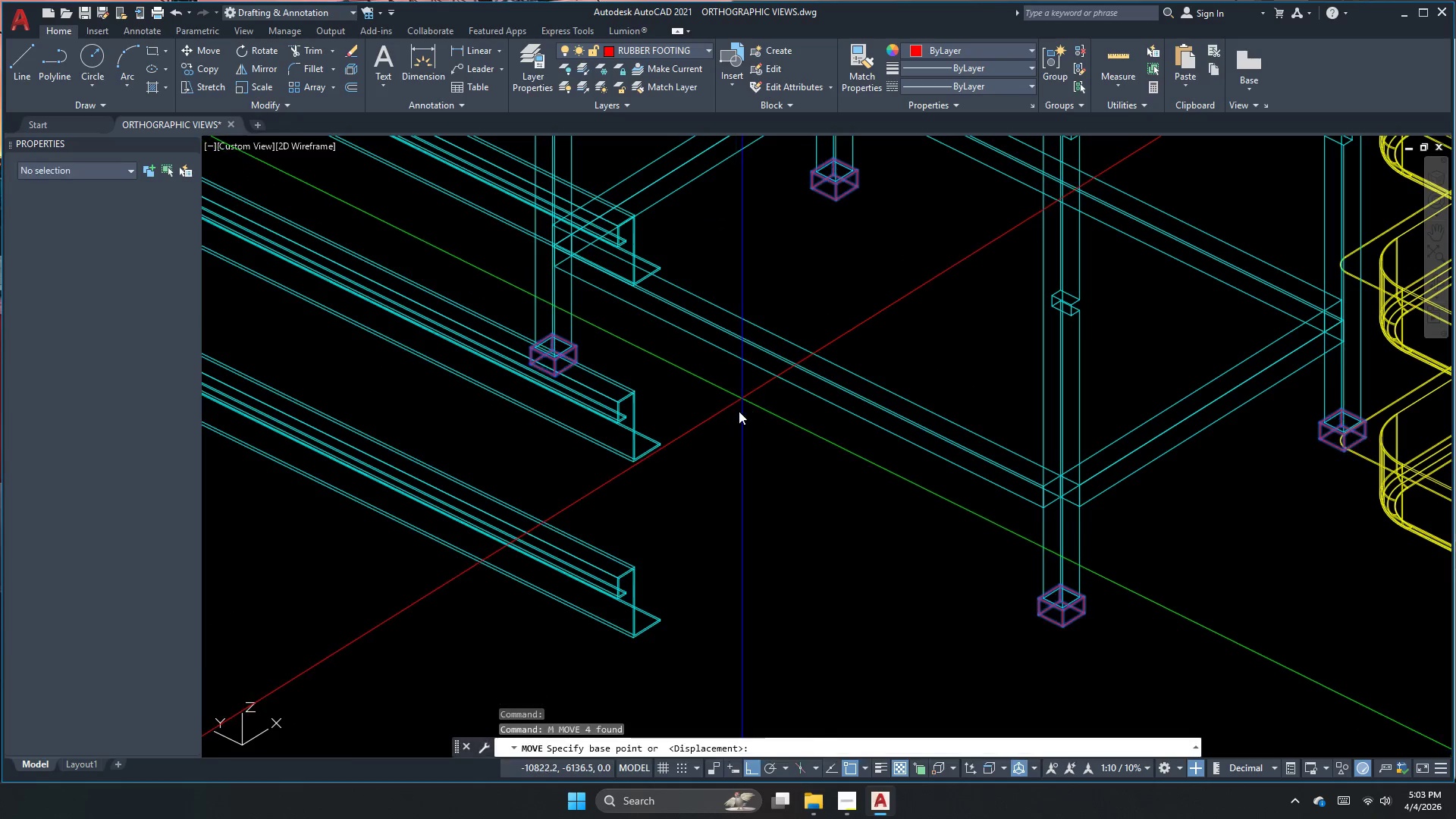 
scroll: coordinate [639, 386], scroll_direction: down, amount: 2.0
 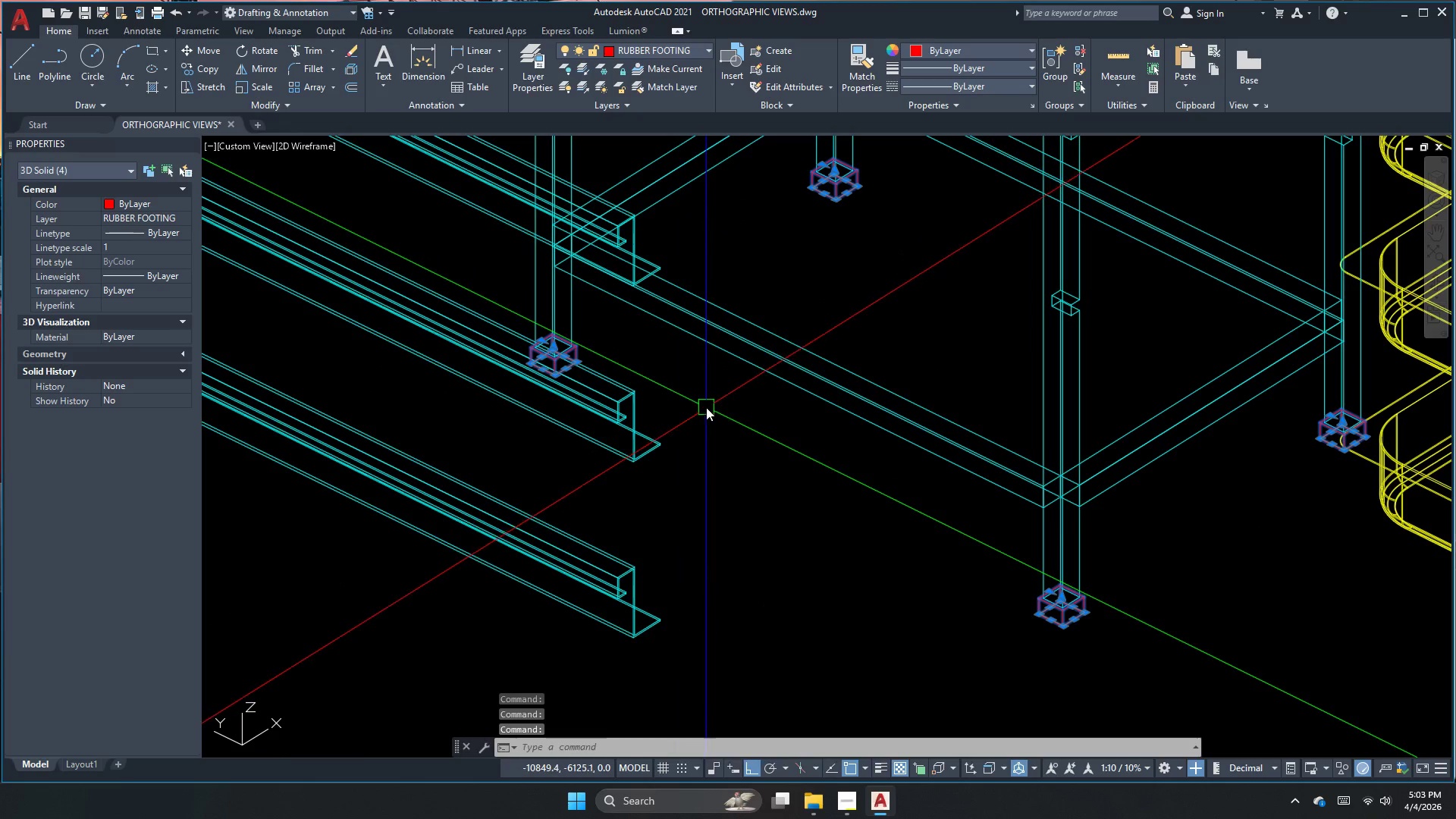 
left_click_drag(start_coordinate=[742, 404], to_coordinate=[729, 432])
 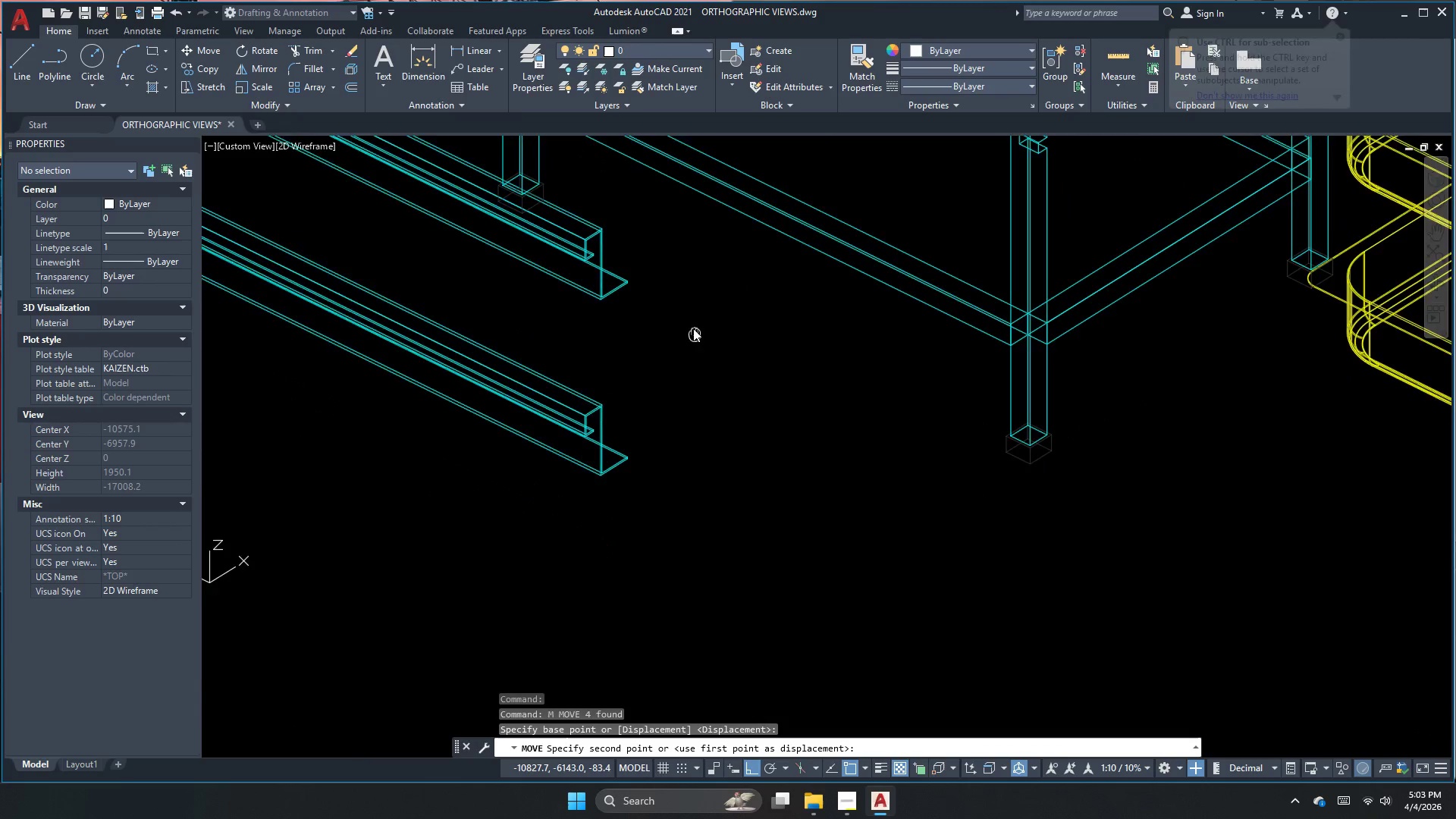 
scroll: coordinate [693, 331], scroll_direction: down, amount: 2.0
 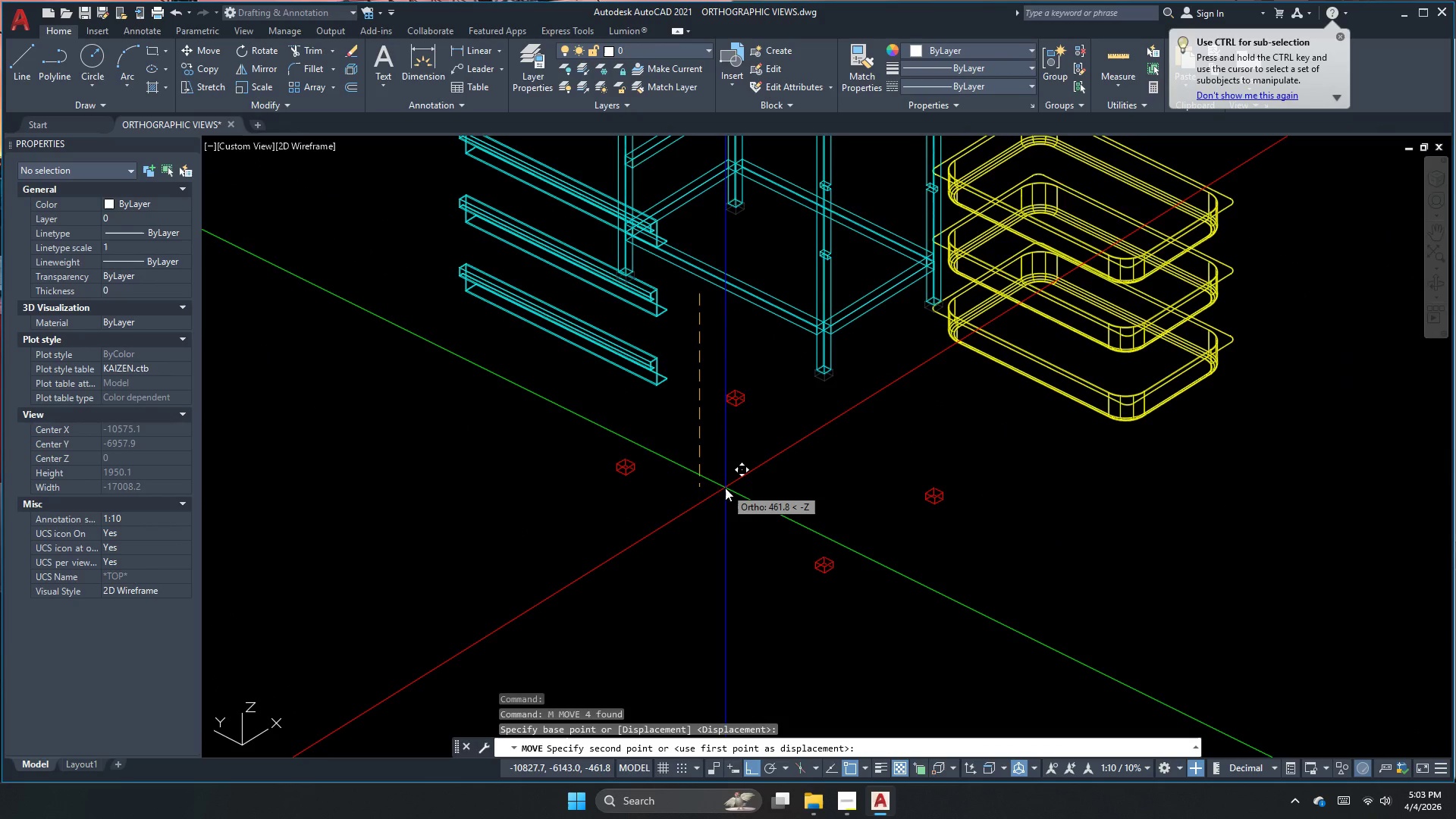 
key(Numpad5)
 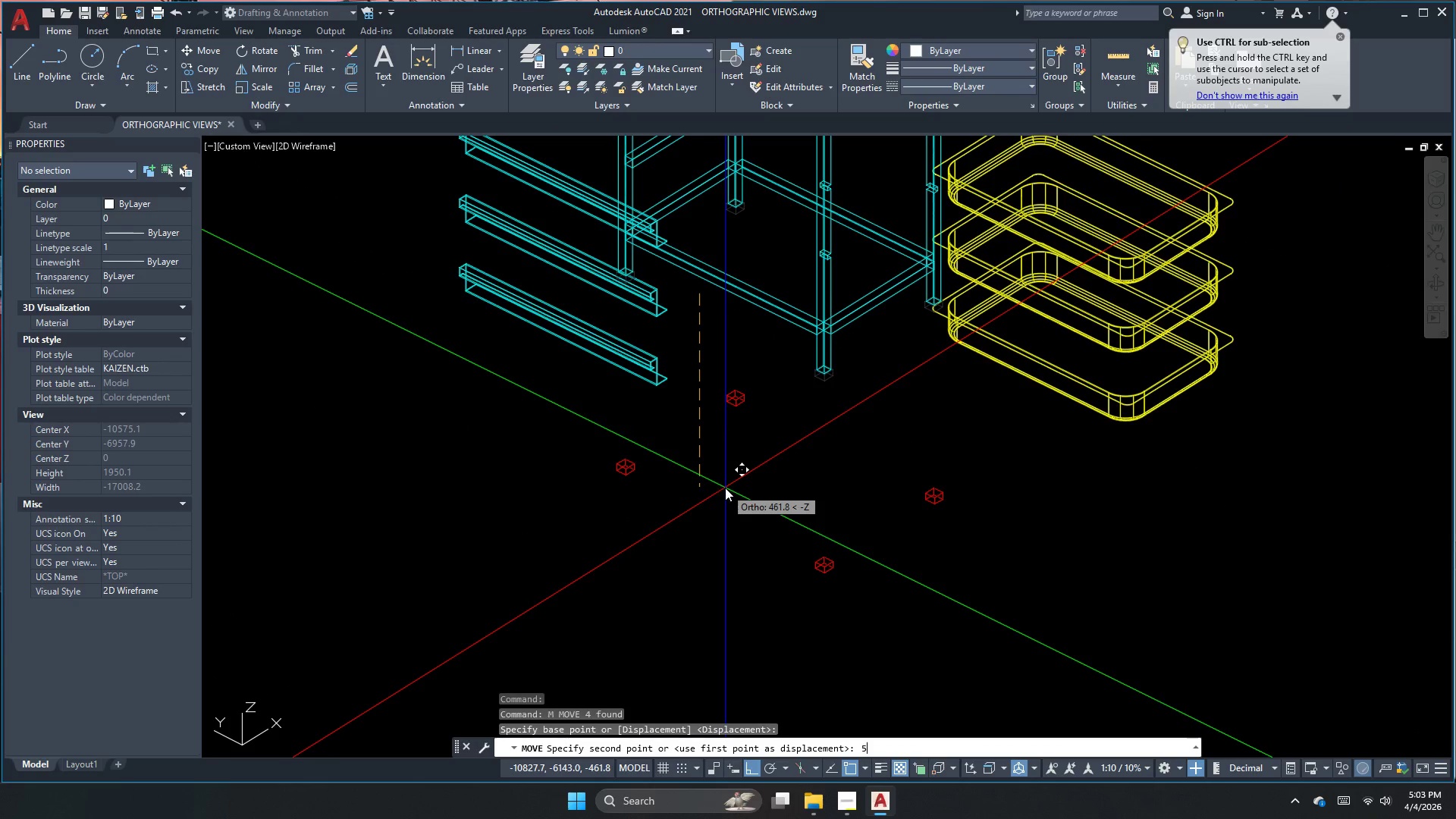 
key(Numpad0)
 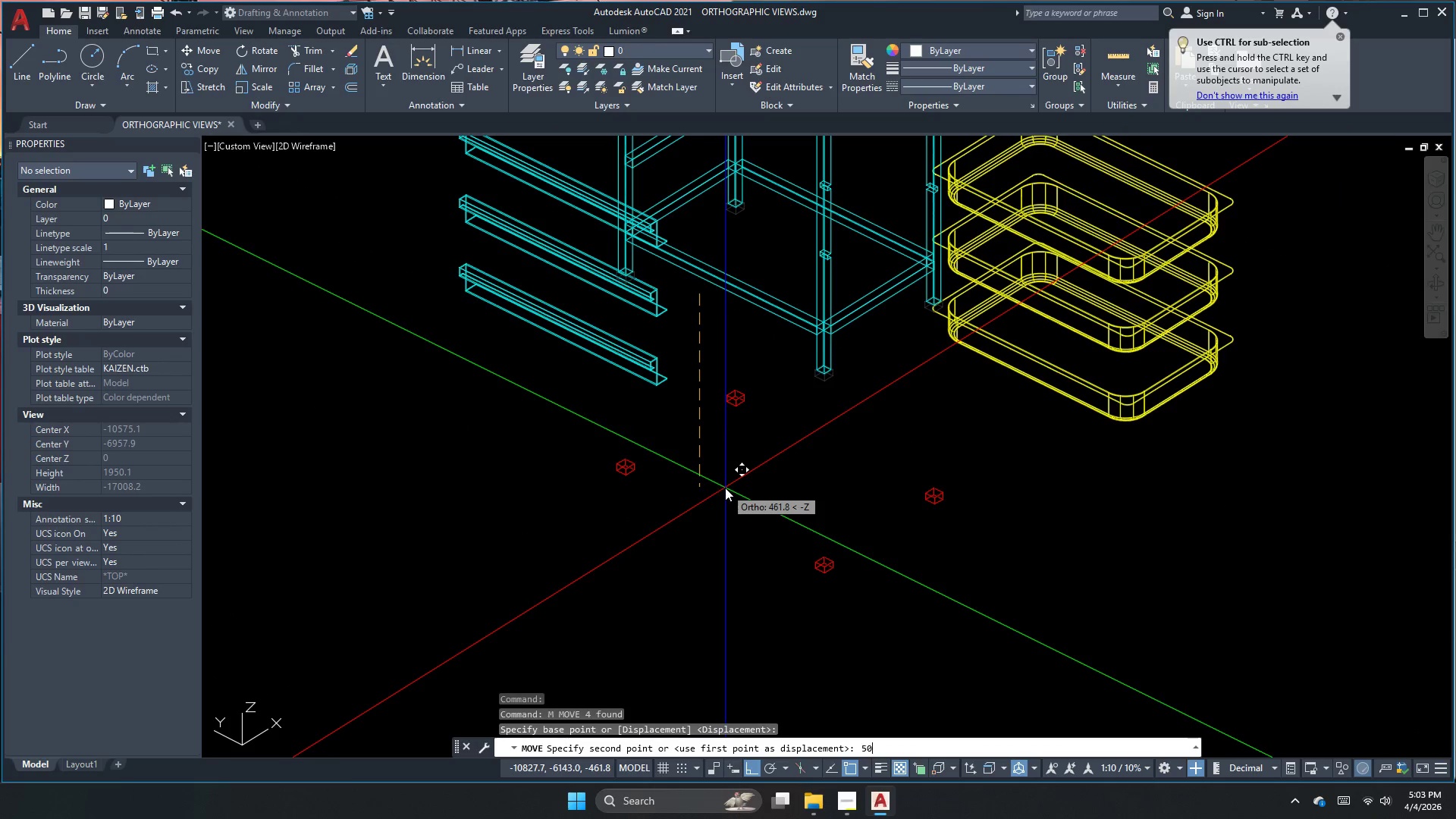 
key(Numpad0)
 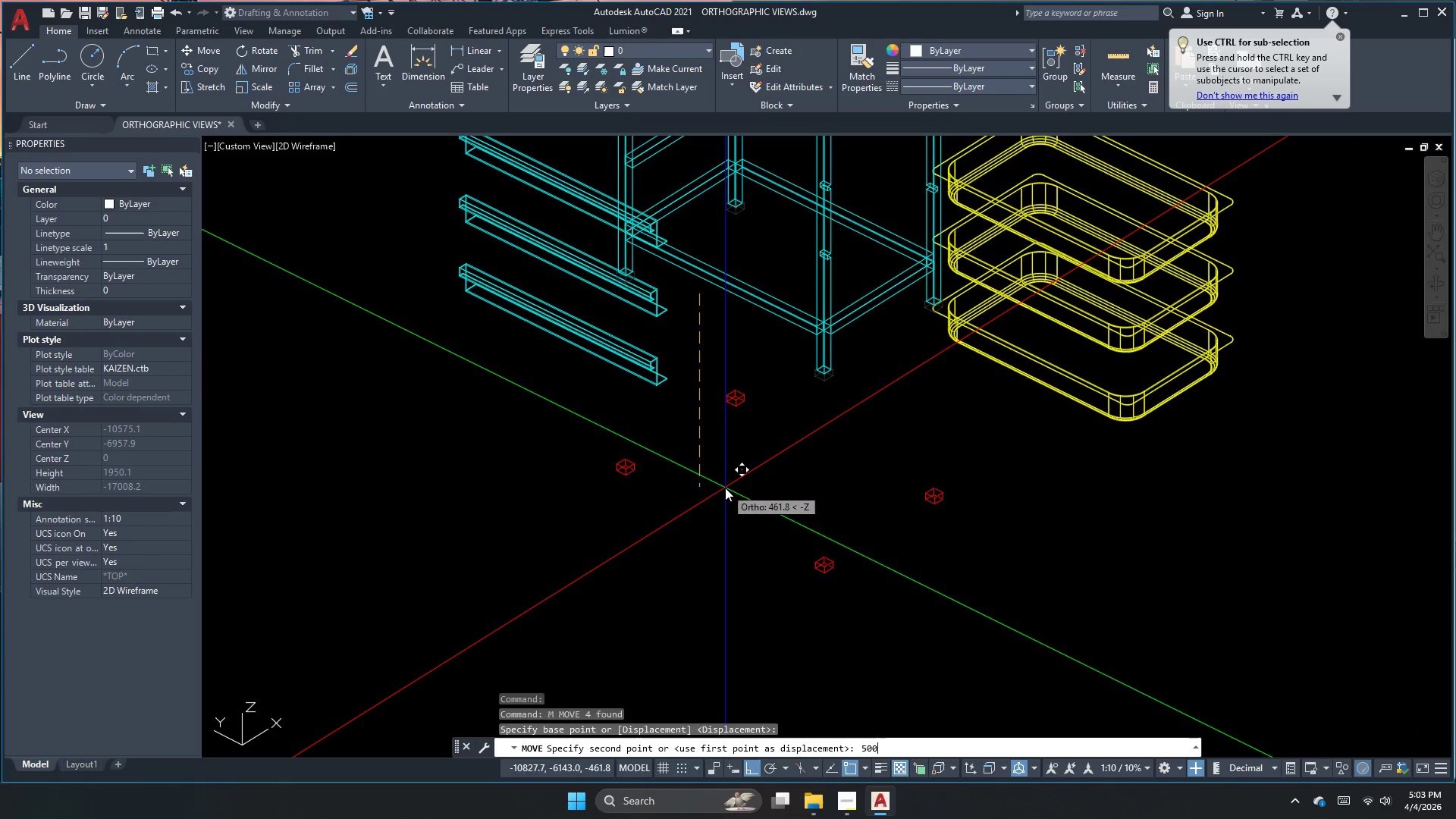 
key(NumpadEnter)
 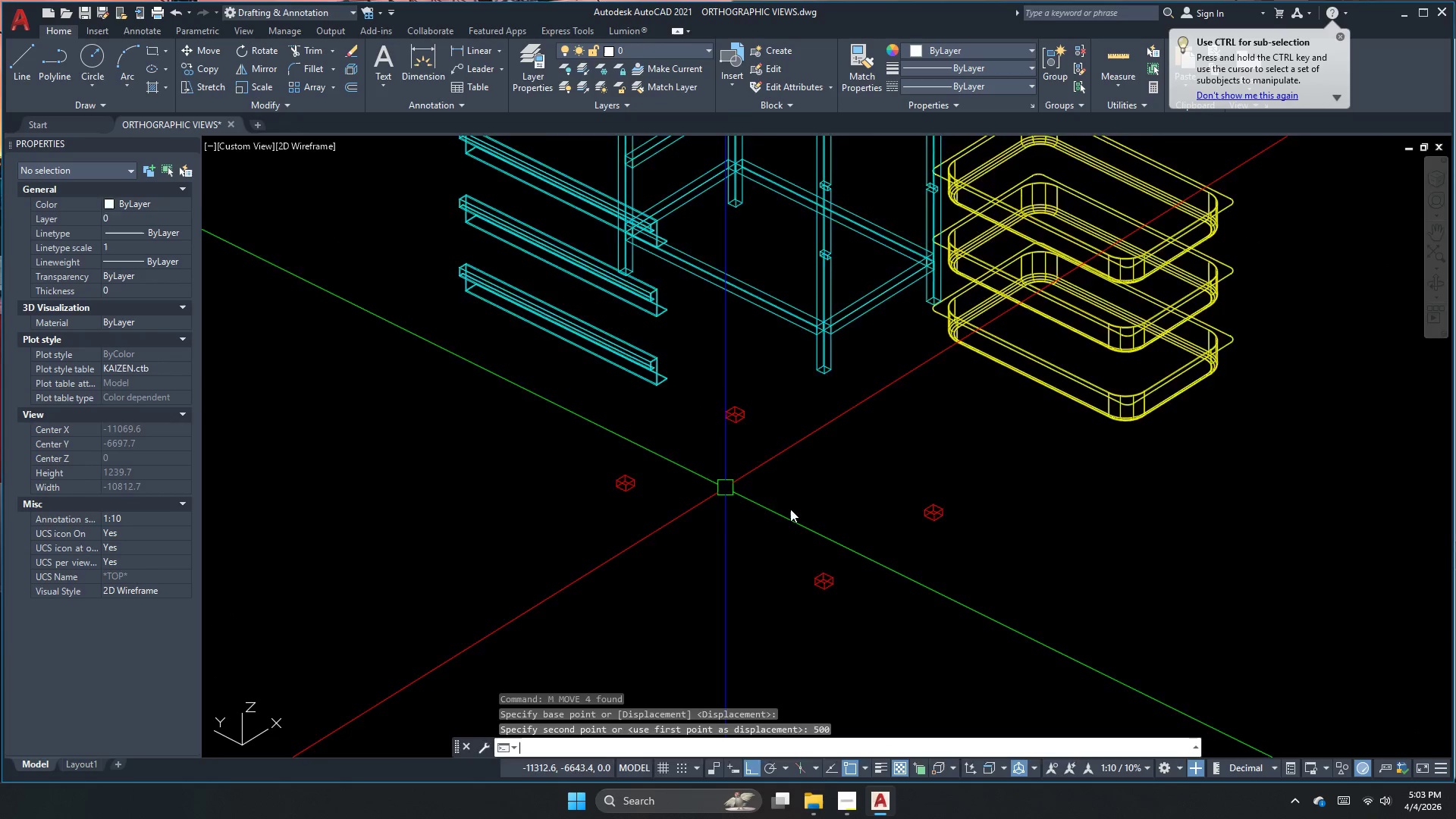 
scroll: coordinate [795, 510], scroll_direction: down, amount: 1.0
 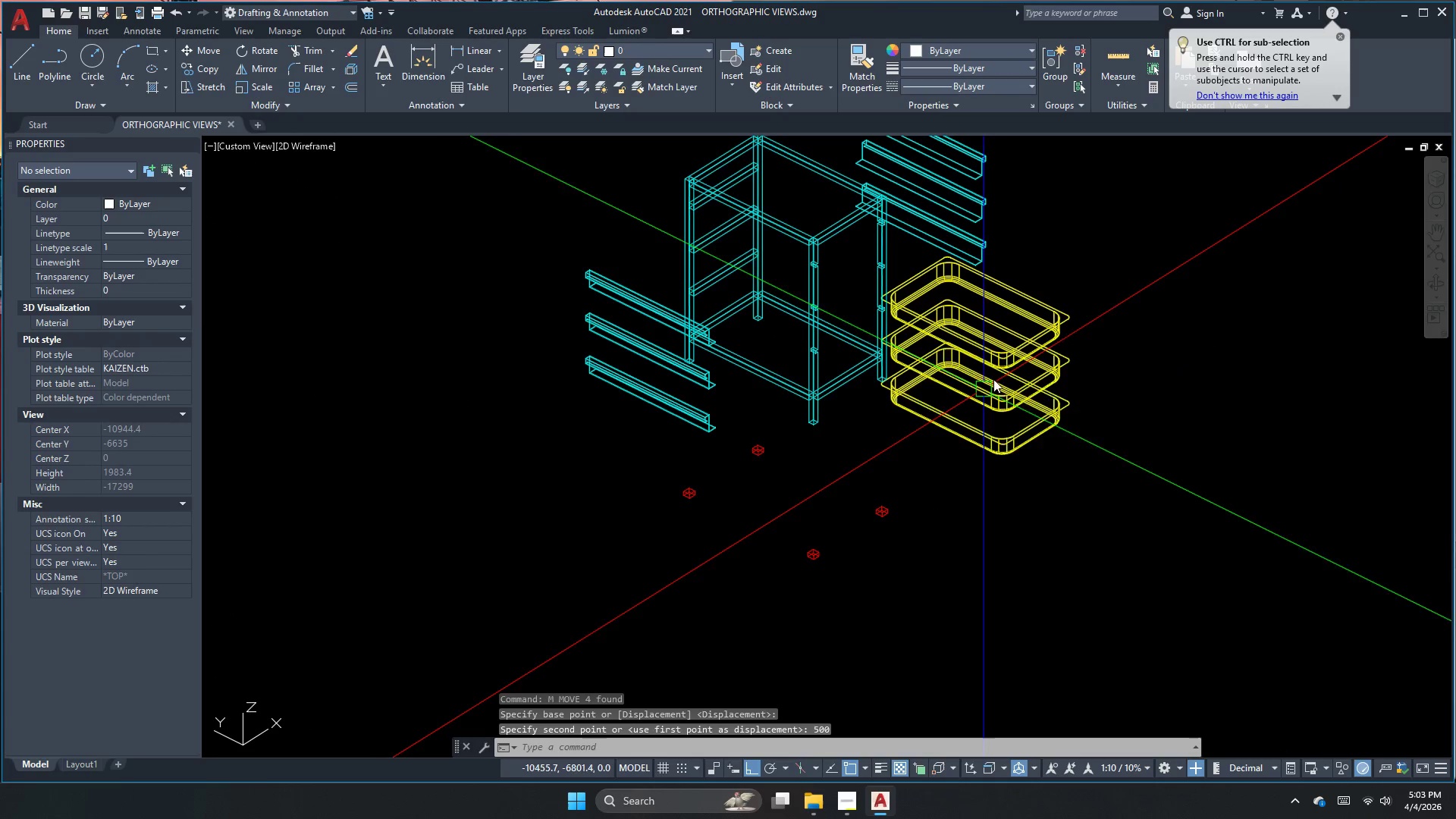 
key(Escape)
type(pers[Delete])
 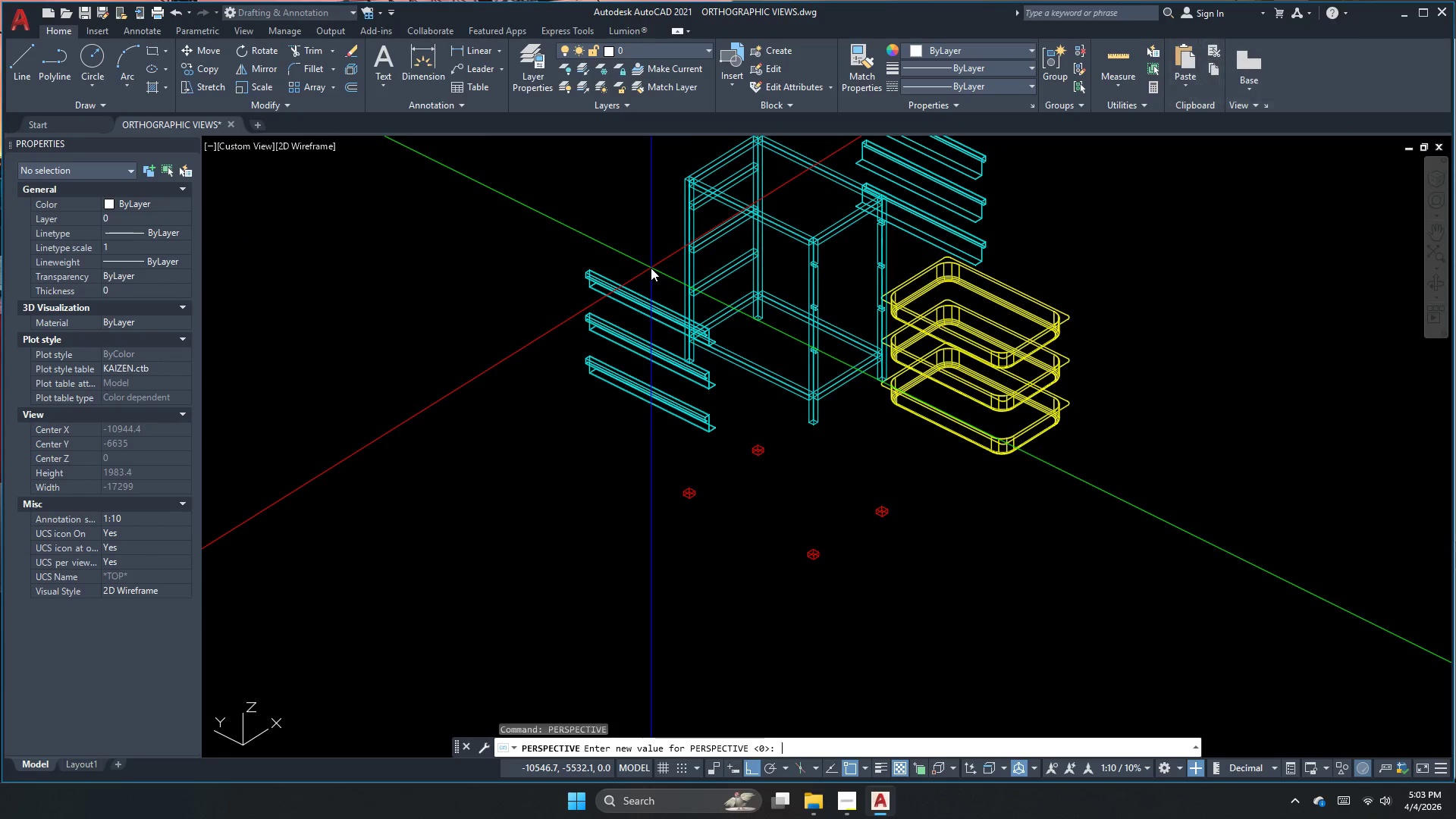 
key(Enter)
 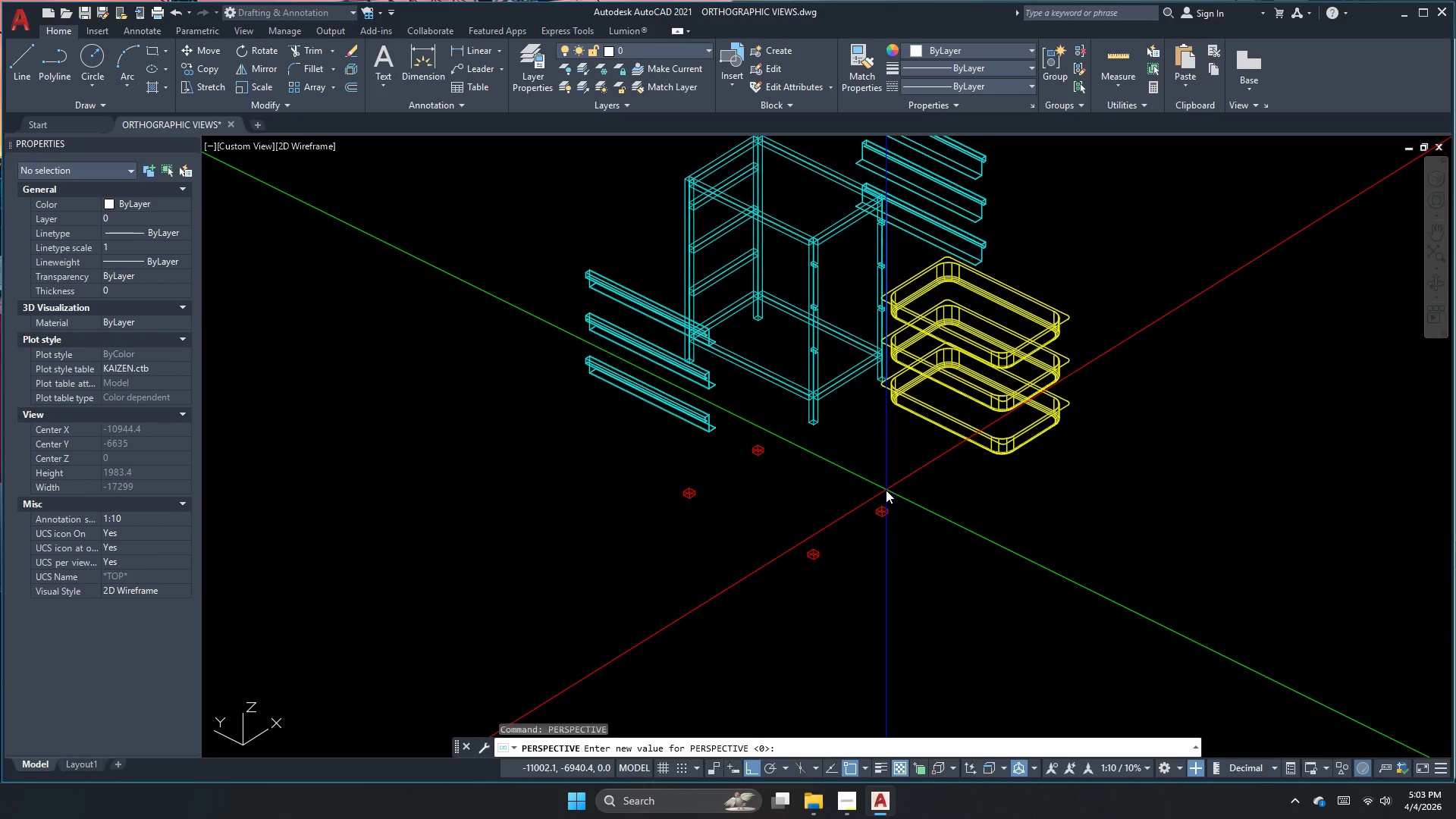 
key(Numpad1)
 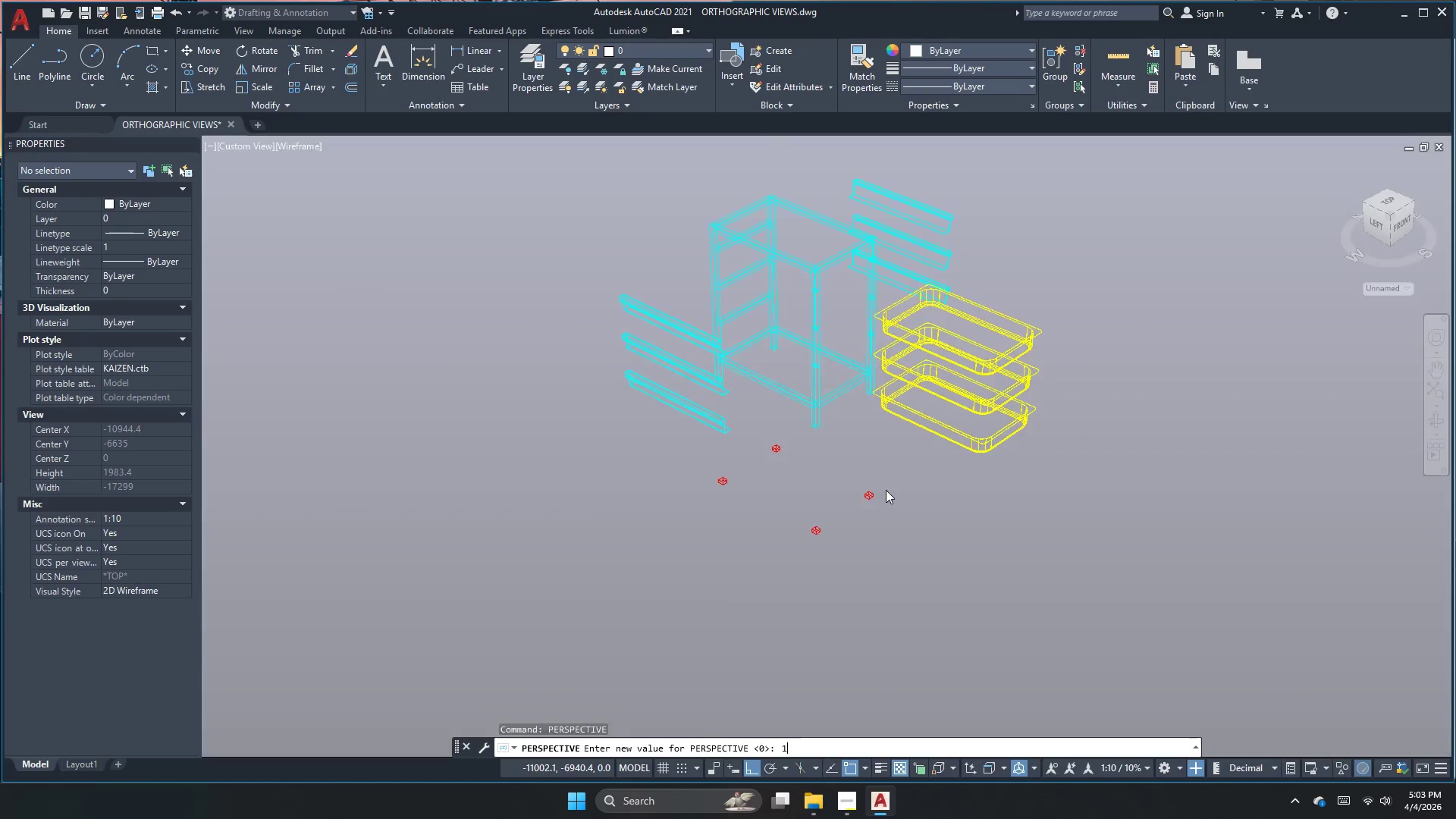 
key(NumpadEnter)
 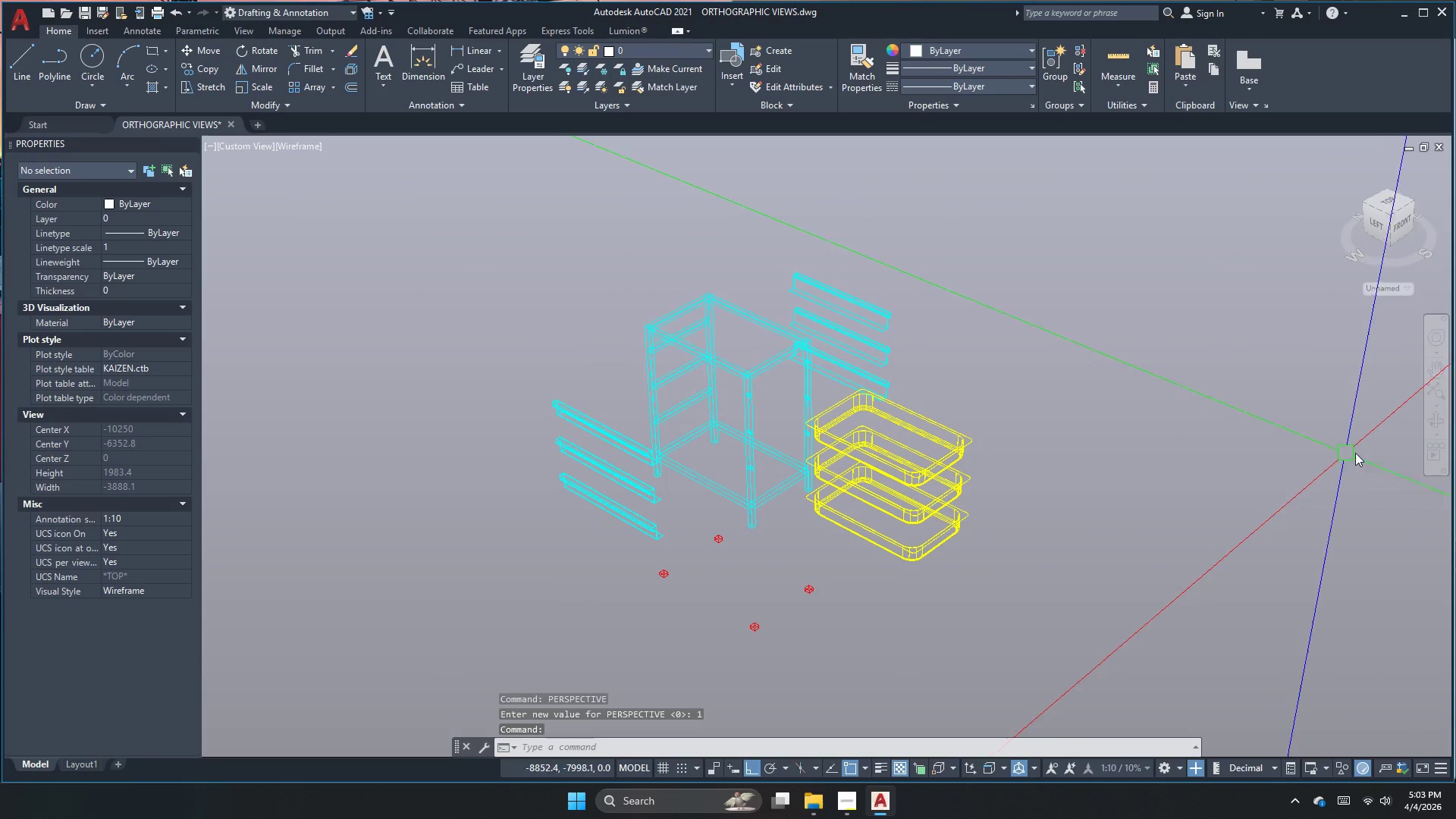 
left_click([1432, 424])
 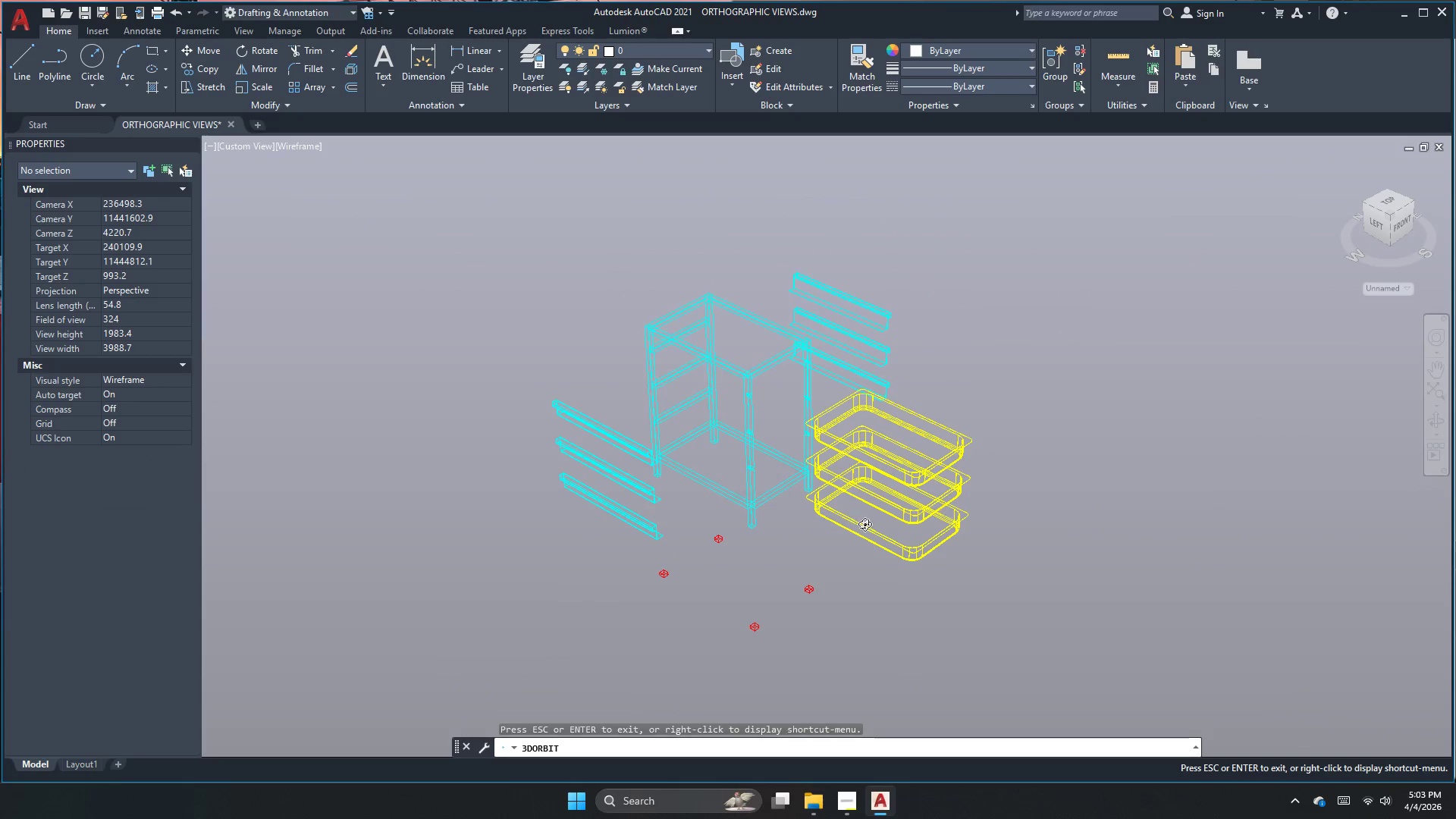 
left_click_drag(start_coordinate=[864, 524], to_coordinate=[868, 518])
 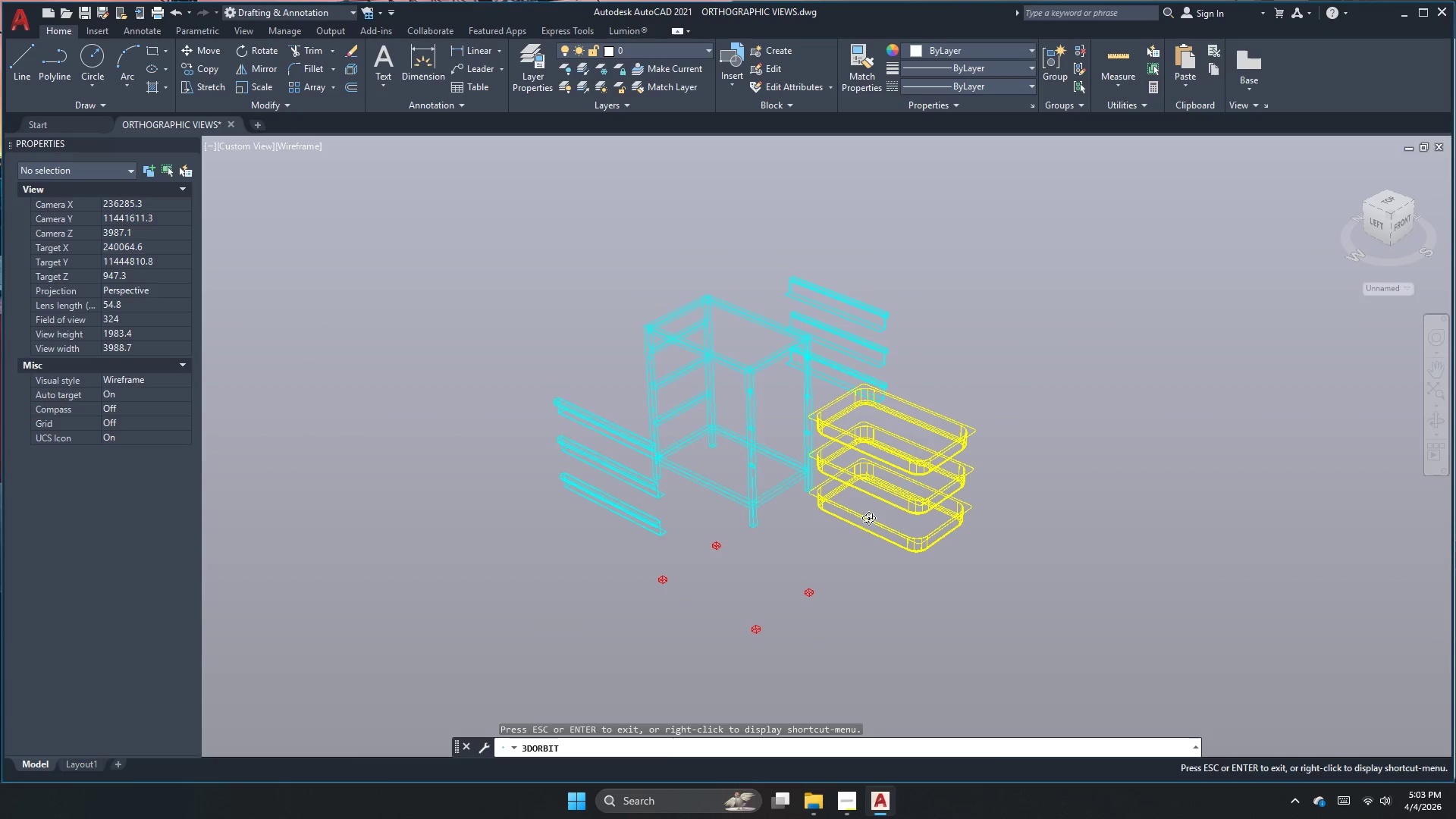 
key(Escape)
 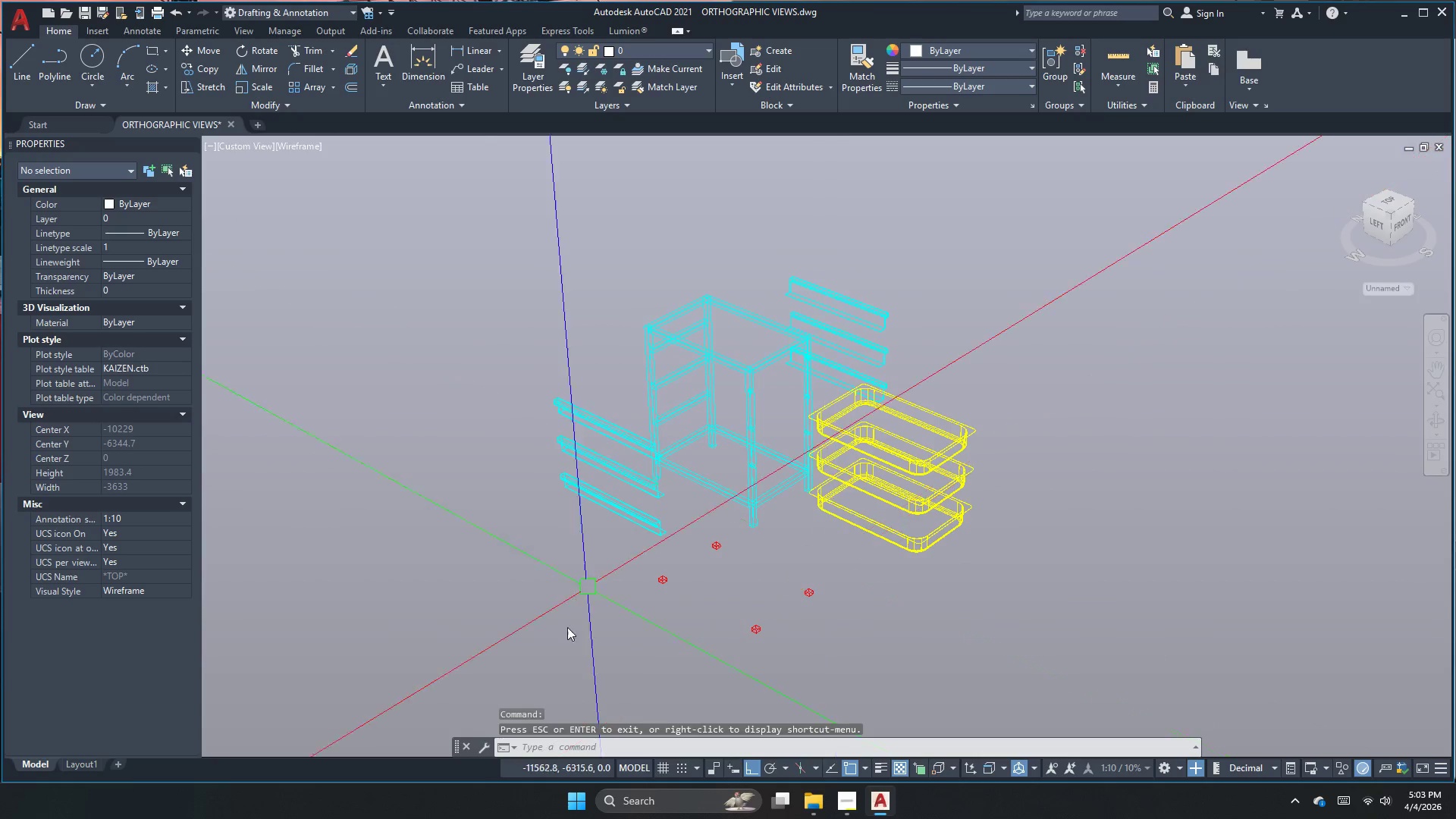 
key(Escape)
 